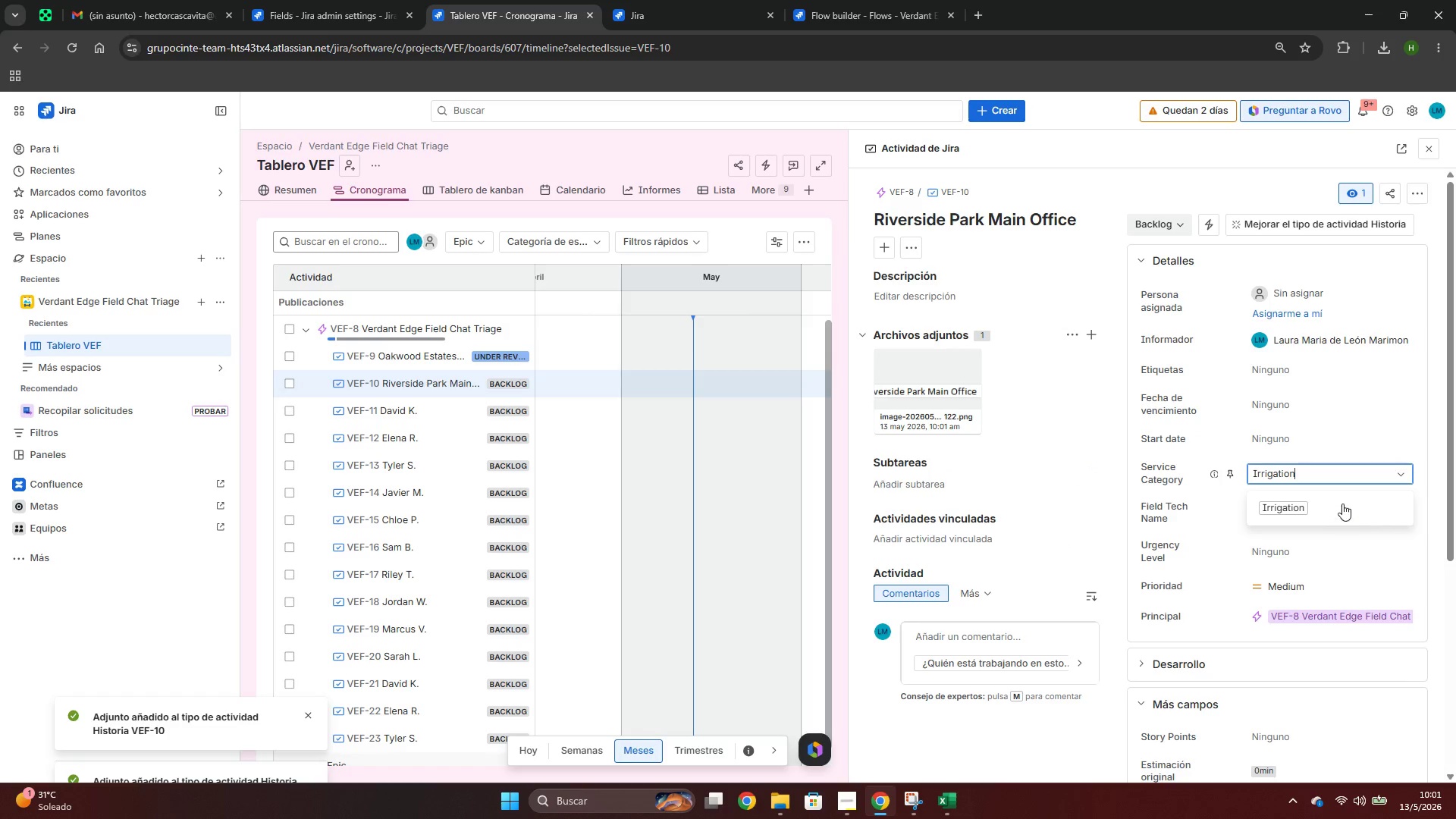 
left_click([1296, 500])
 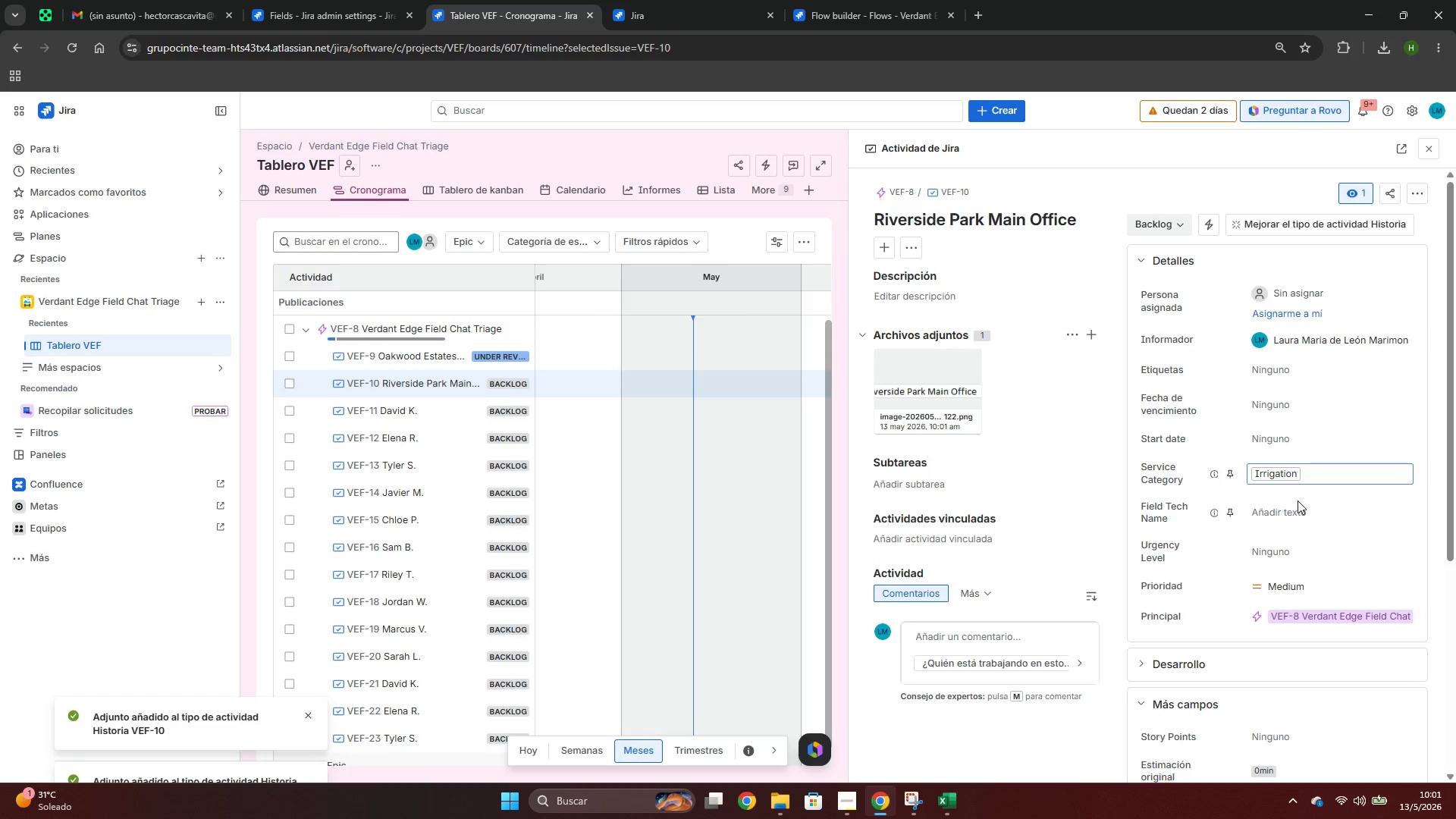 
key(Alt+AltLeft)
 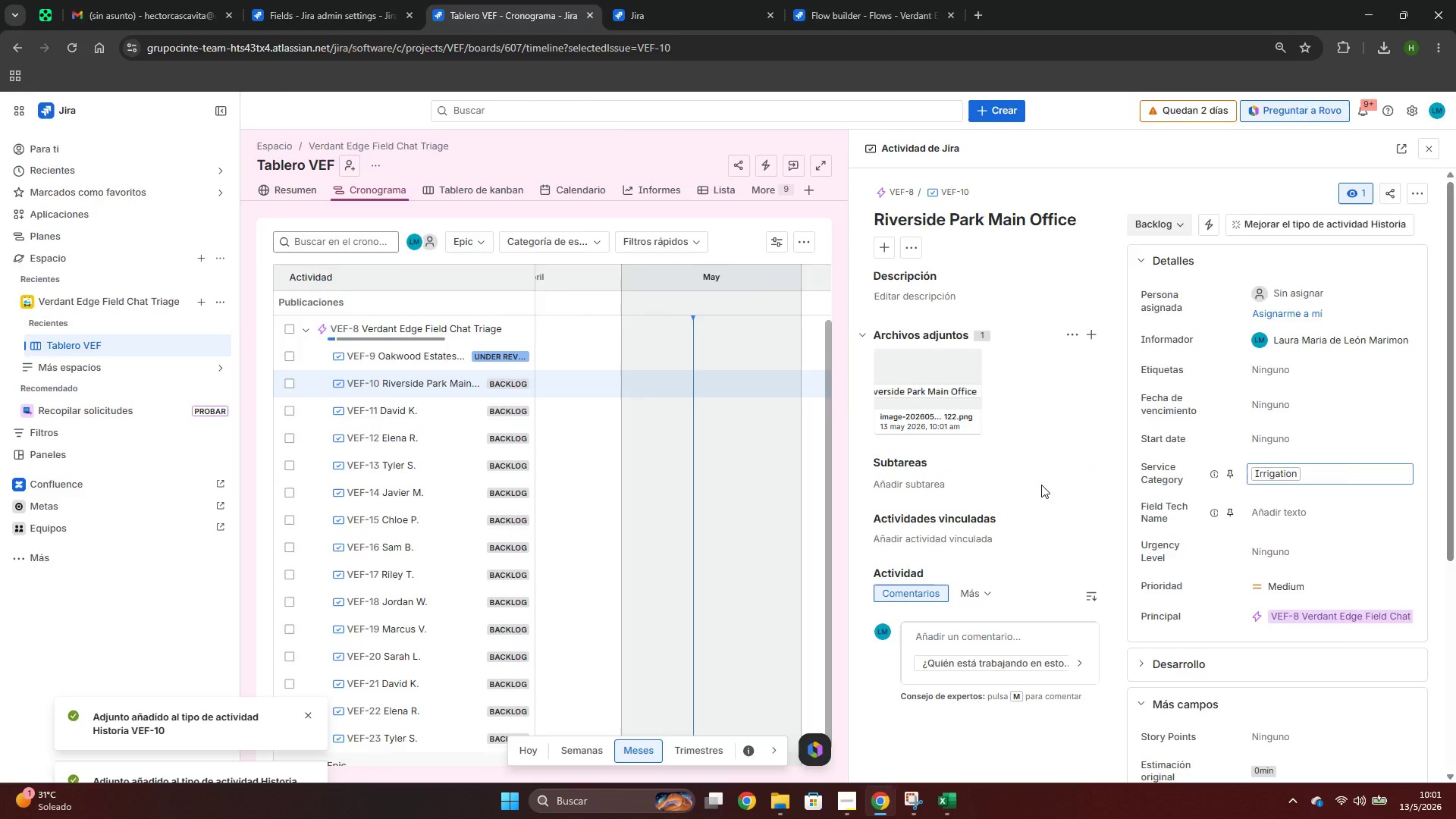 
key(Alt+Tab)
 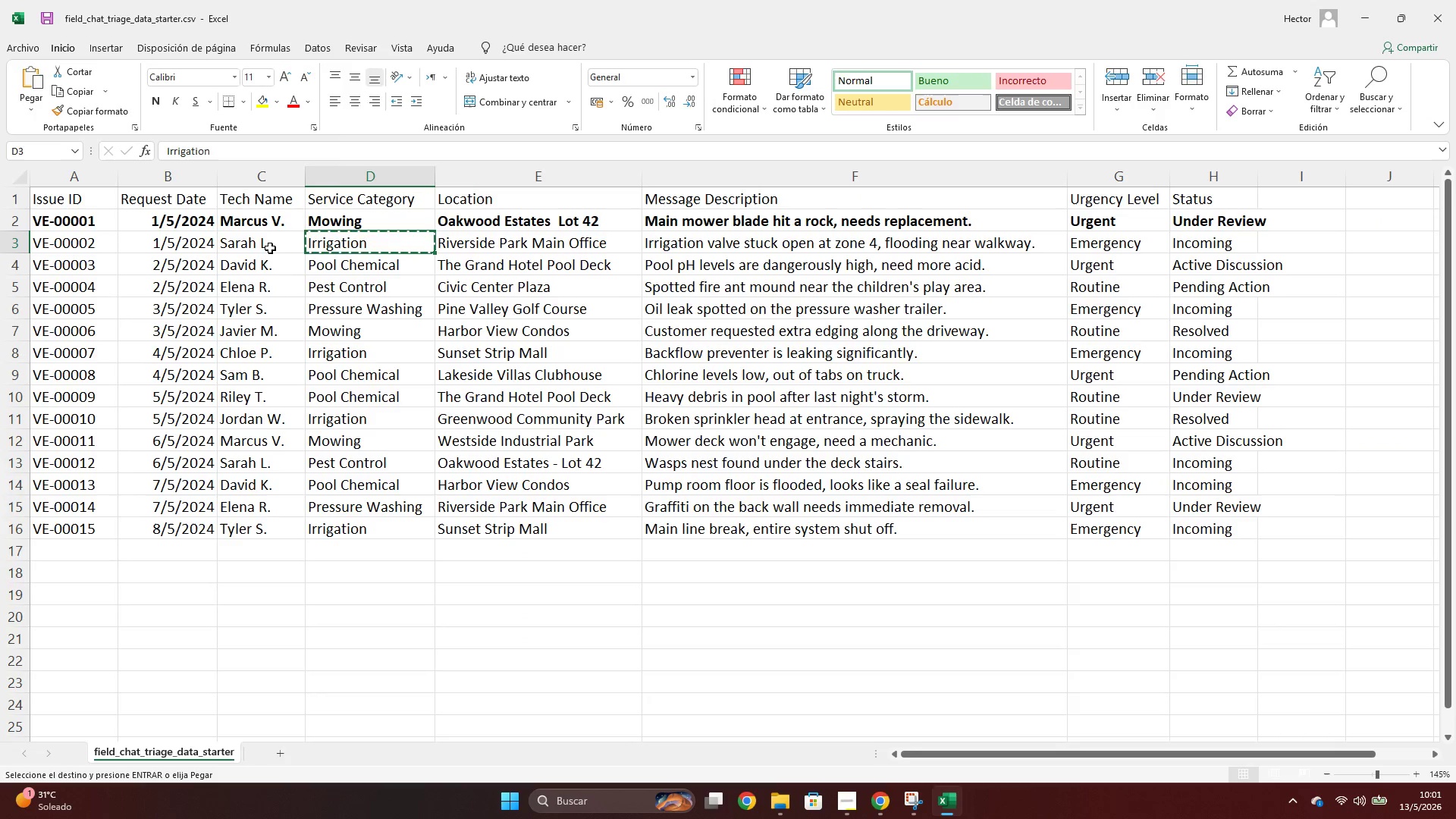 
left_click([271, 247])
 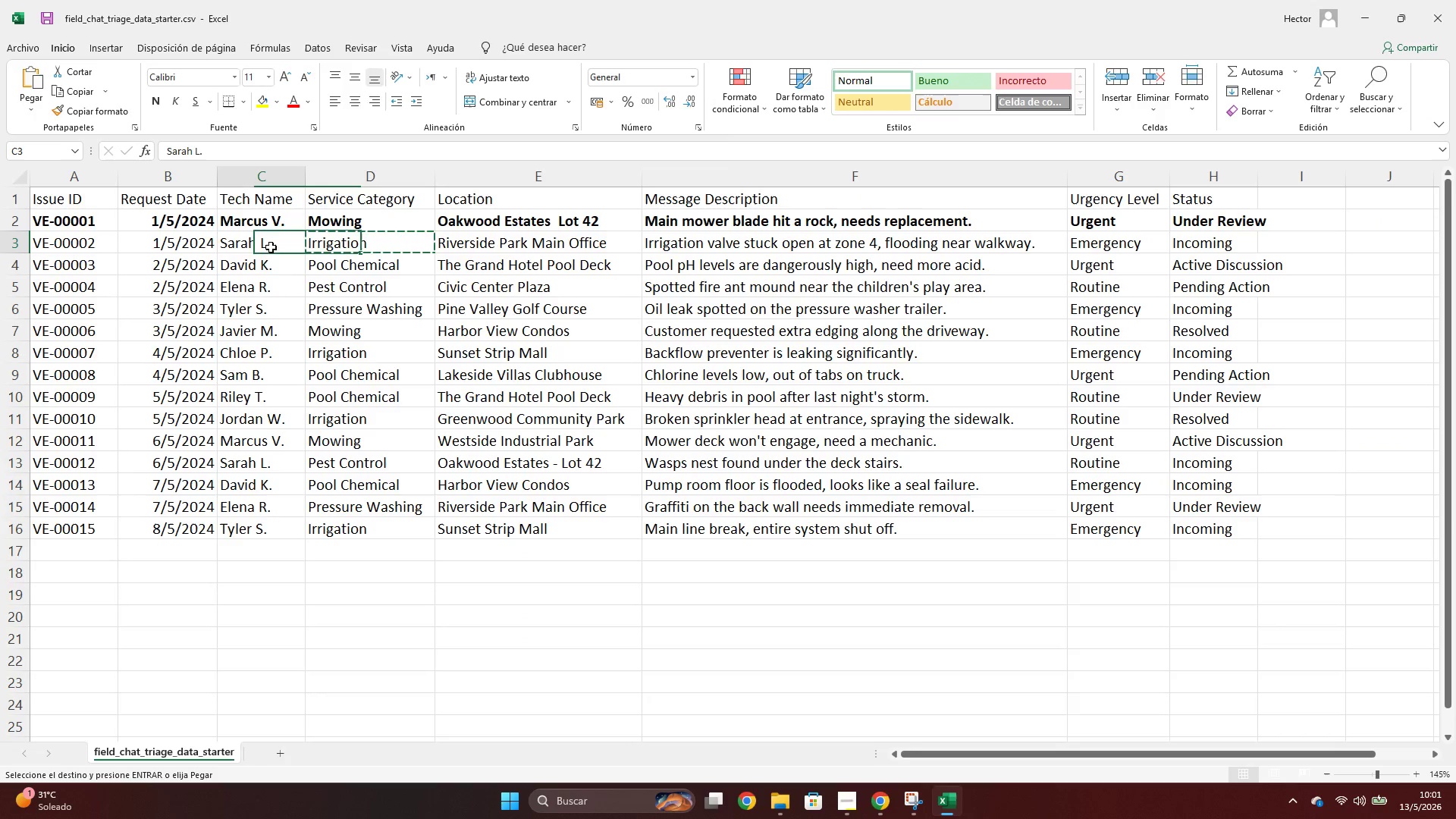 
key(Control+ControlLeft)
 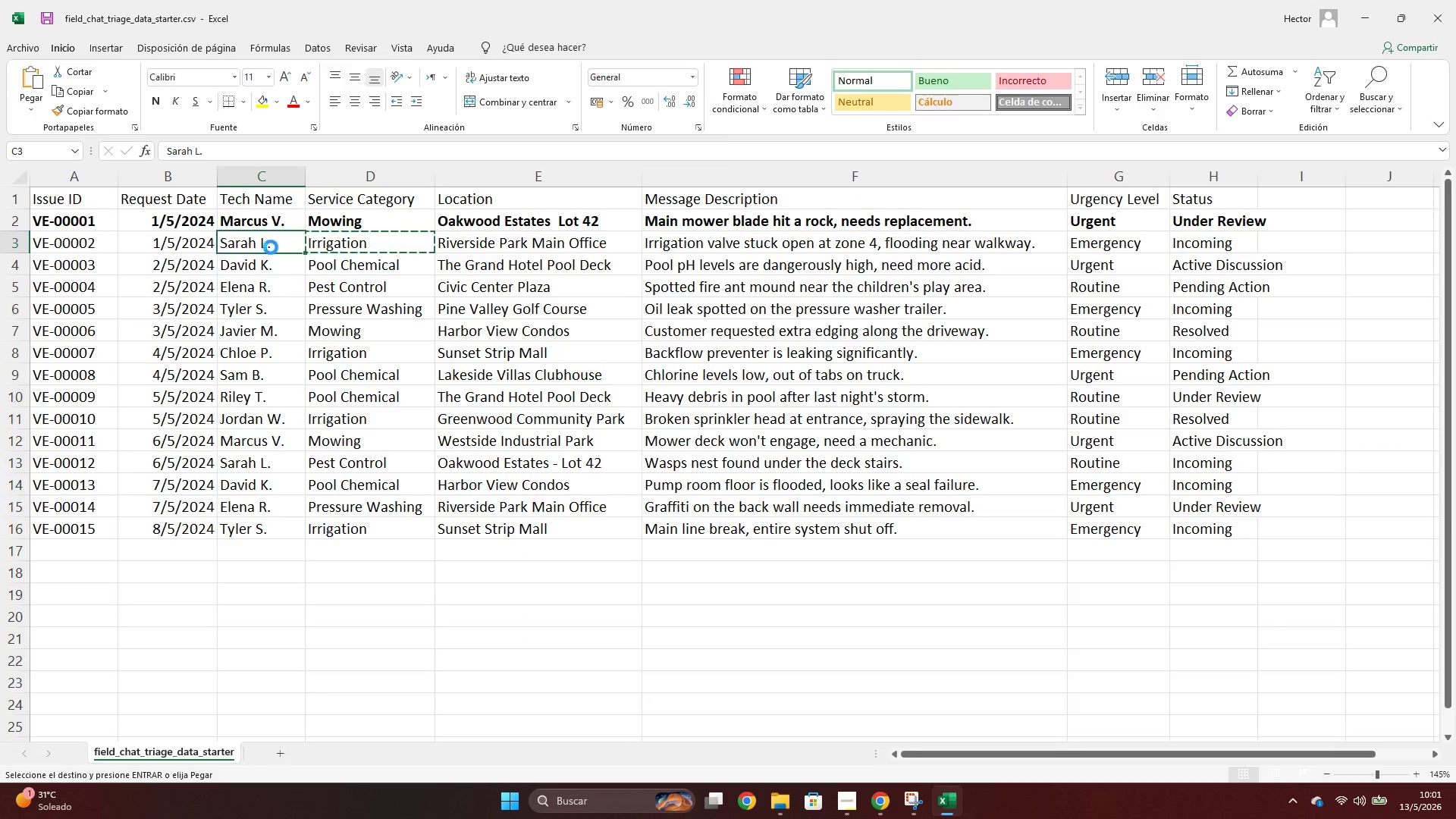 
key(Control+C)
 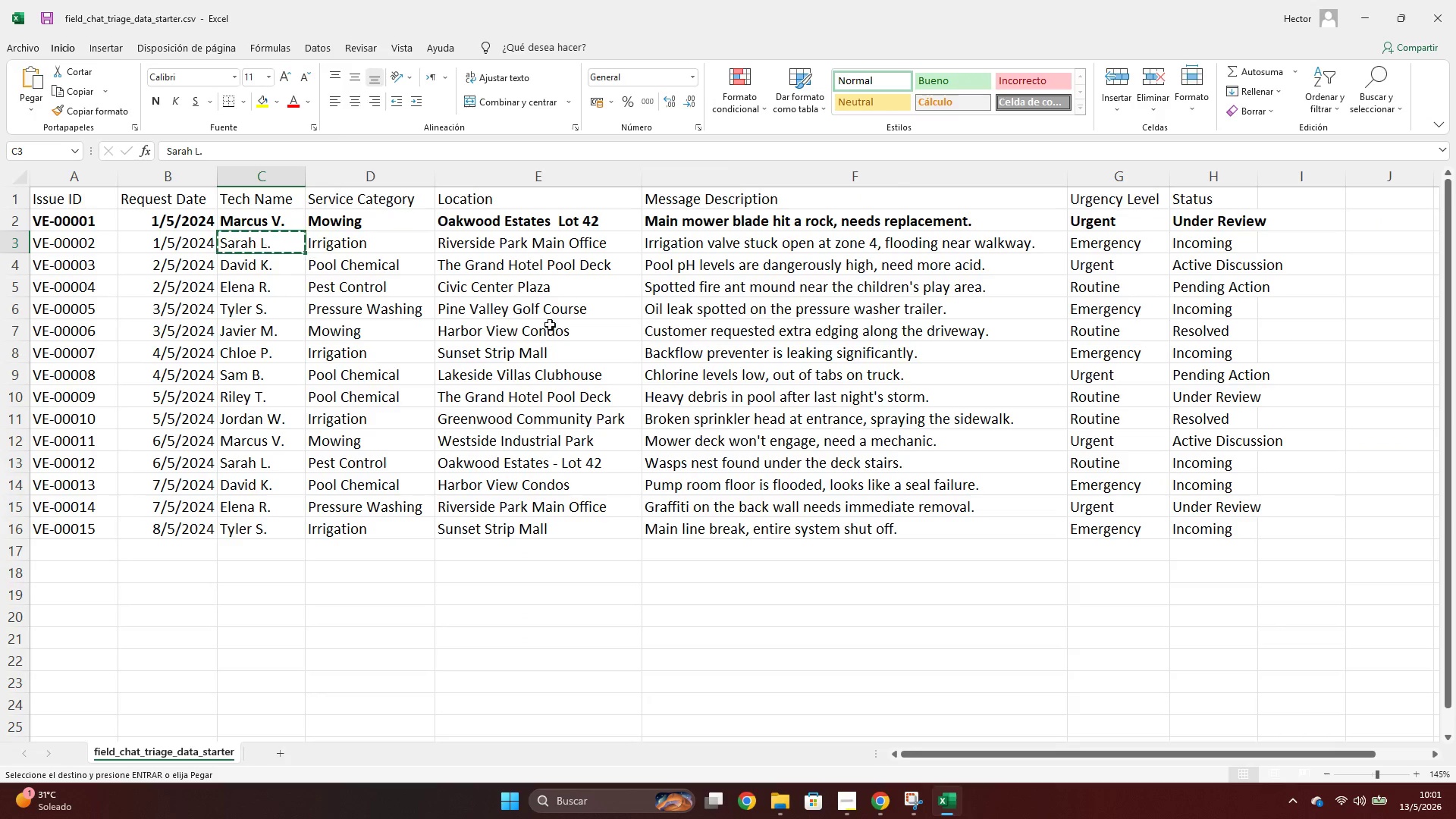 
key(Alt+AltLeft)
 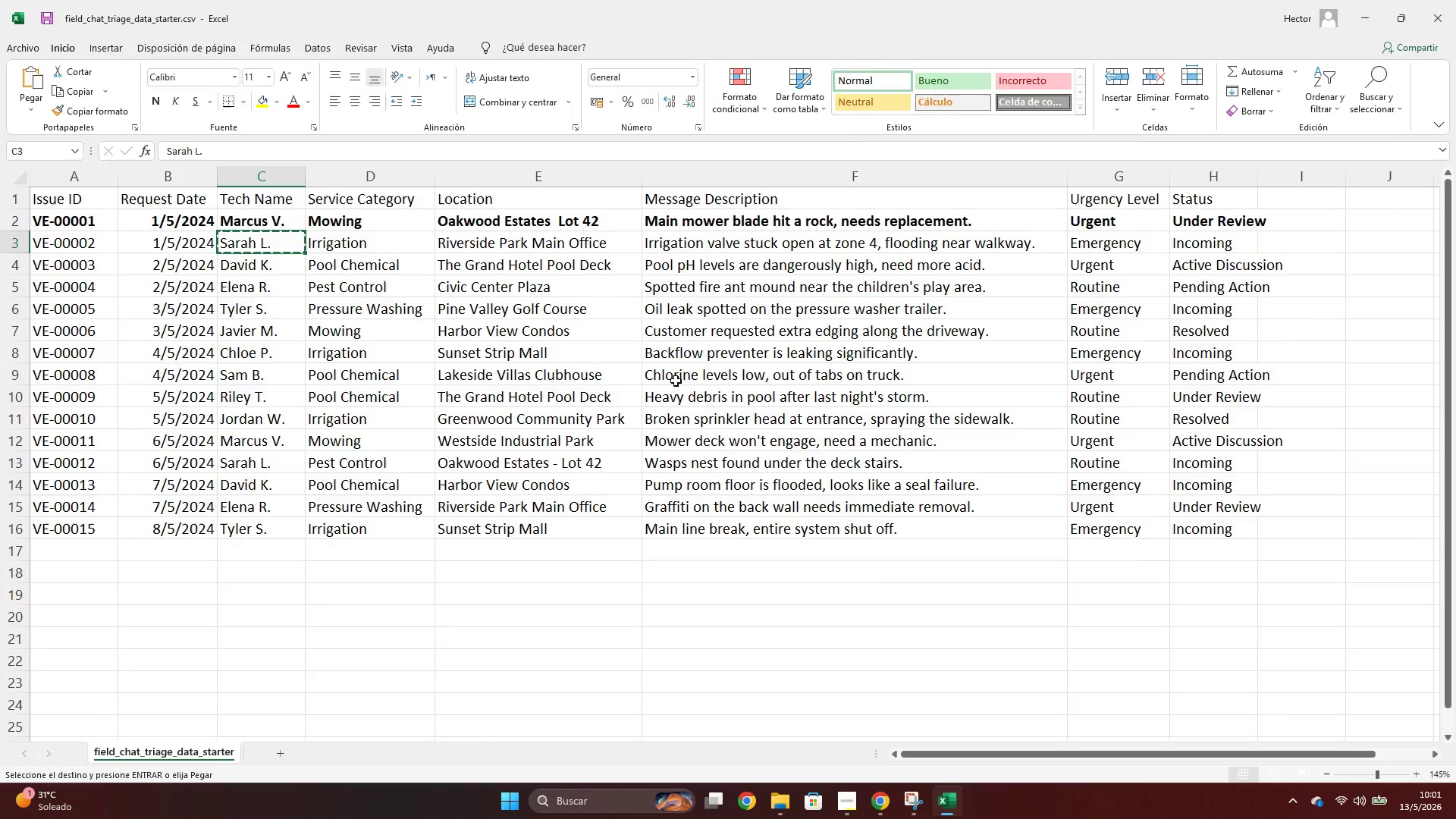 
key(Alt+Tab)
 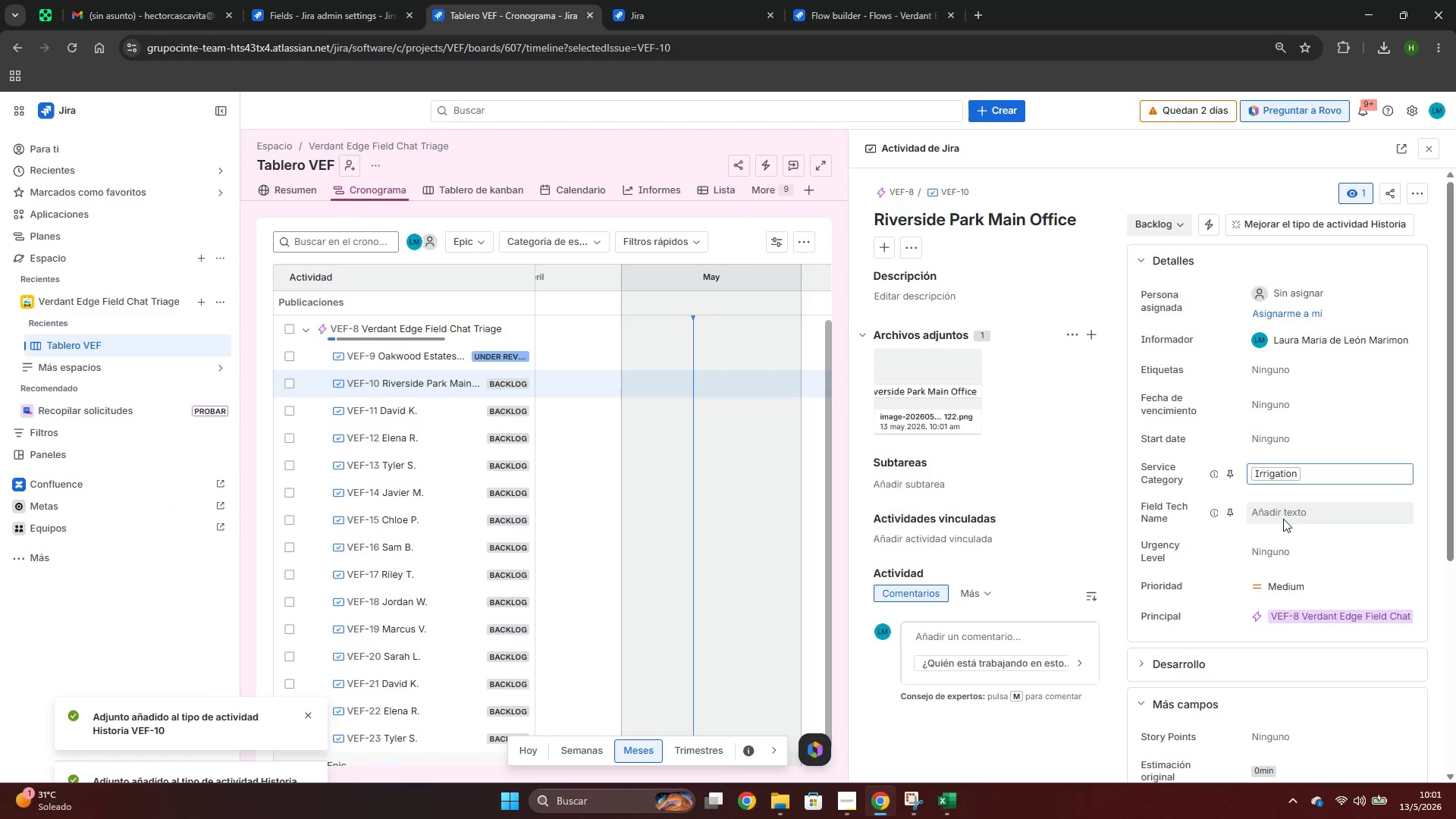 
left_click([1283, 518])
 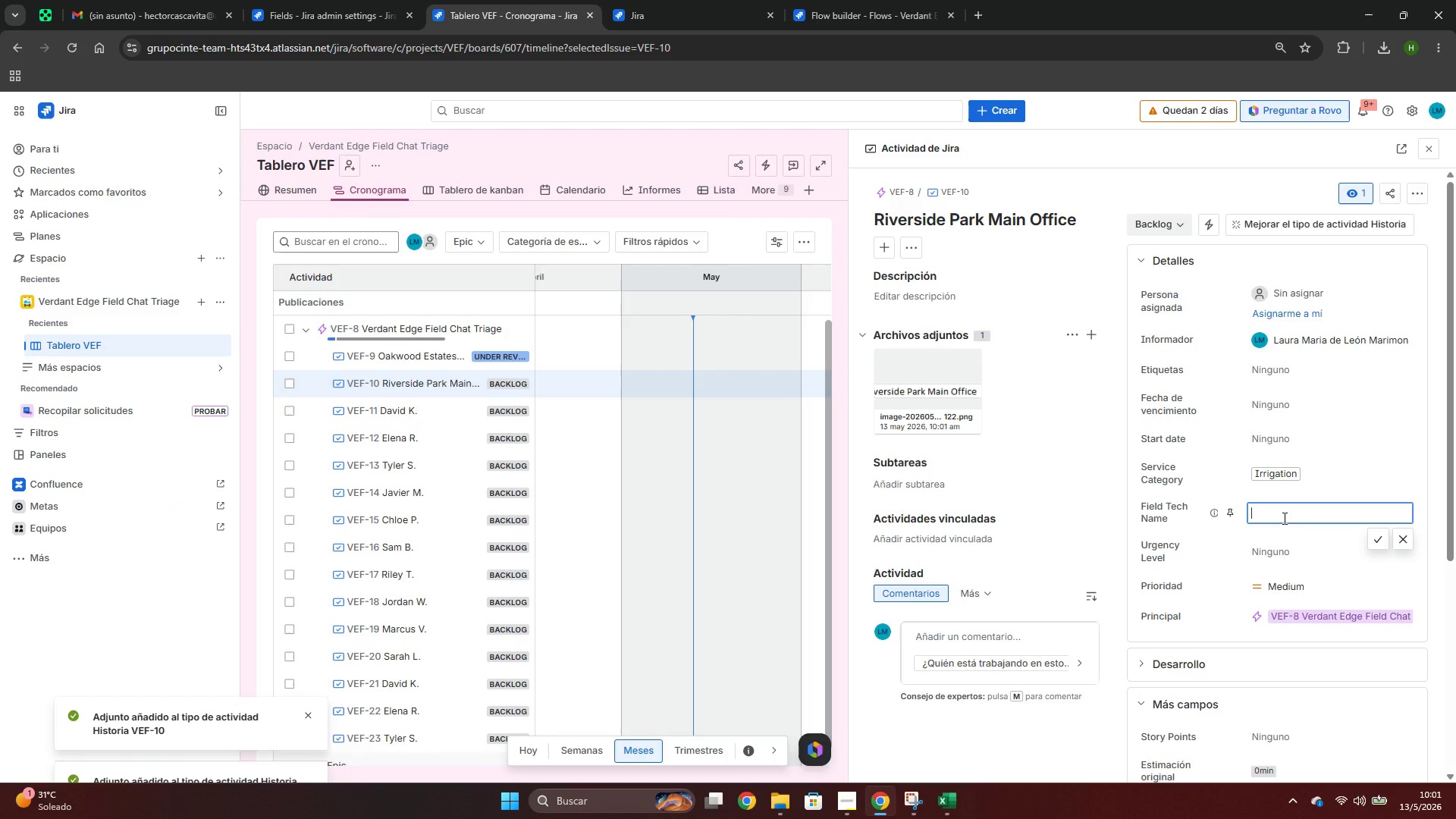 
key(Control+ControlLeft)
 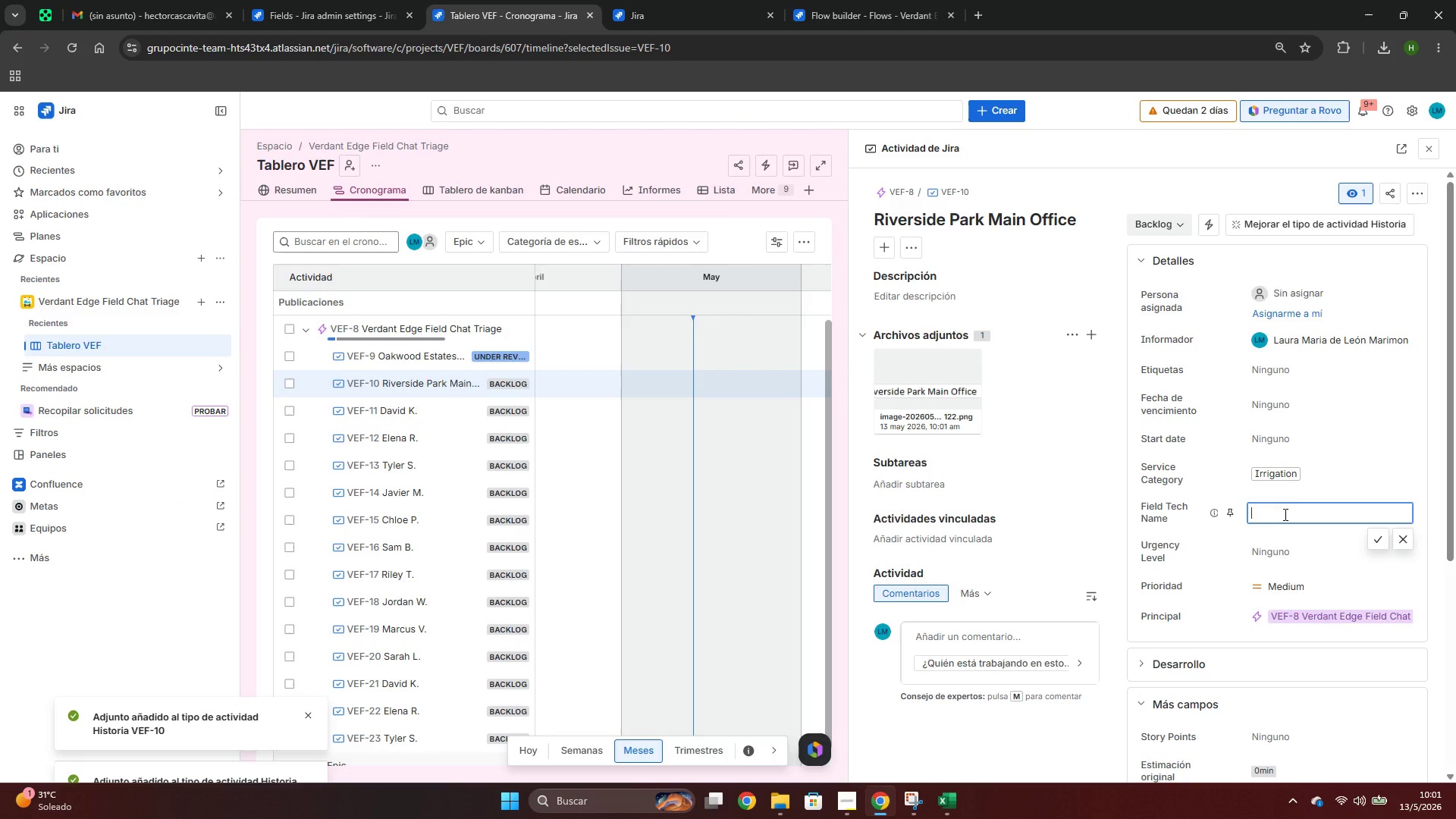 
key(Control+V)
 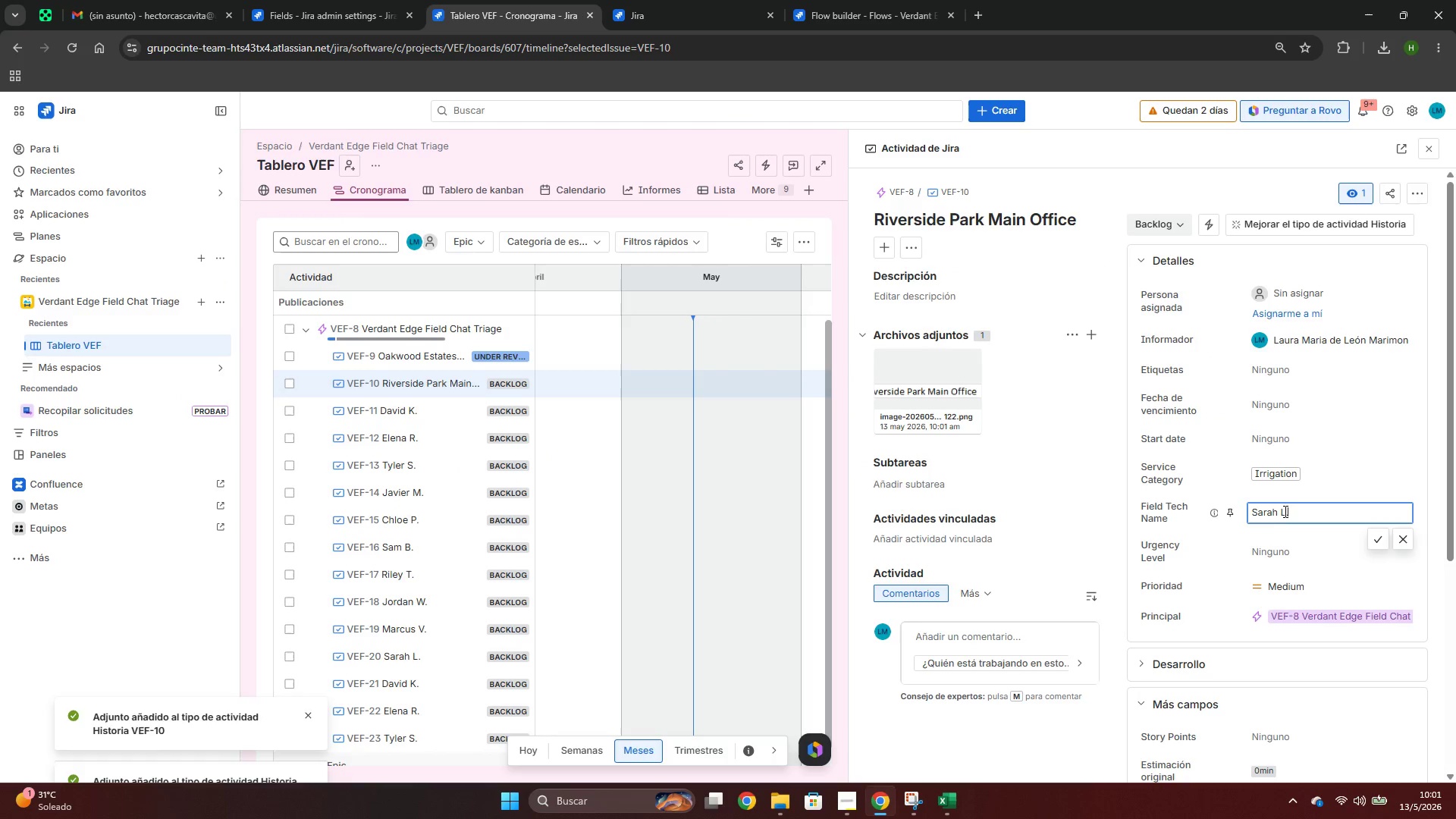 
key(Alt+AltLeft)
 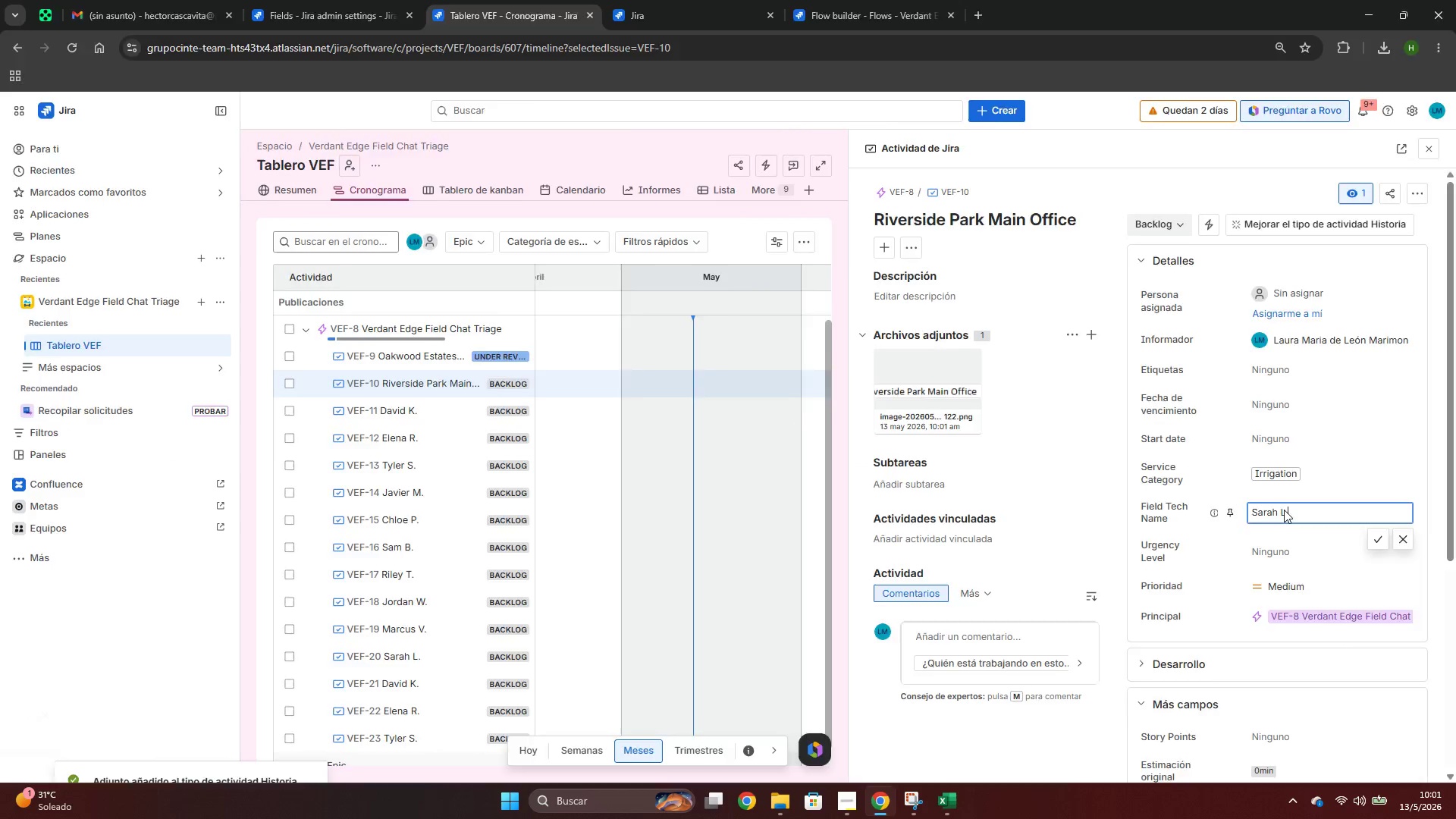 
key(Alt+Tab)
 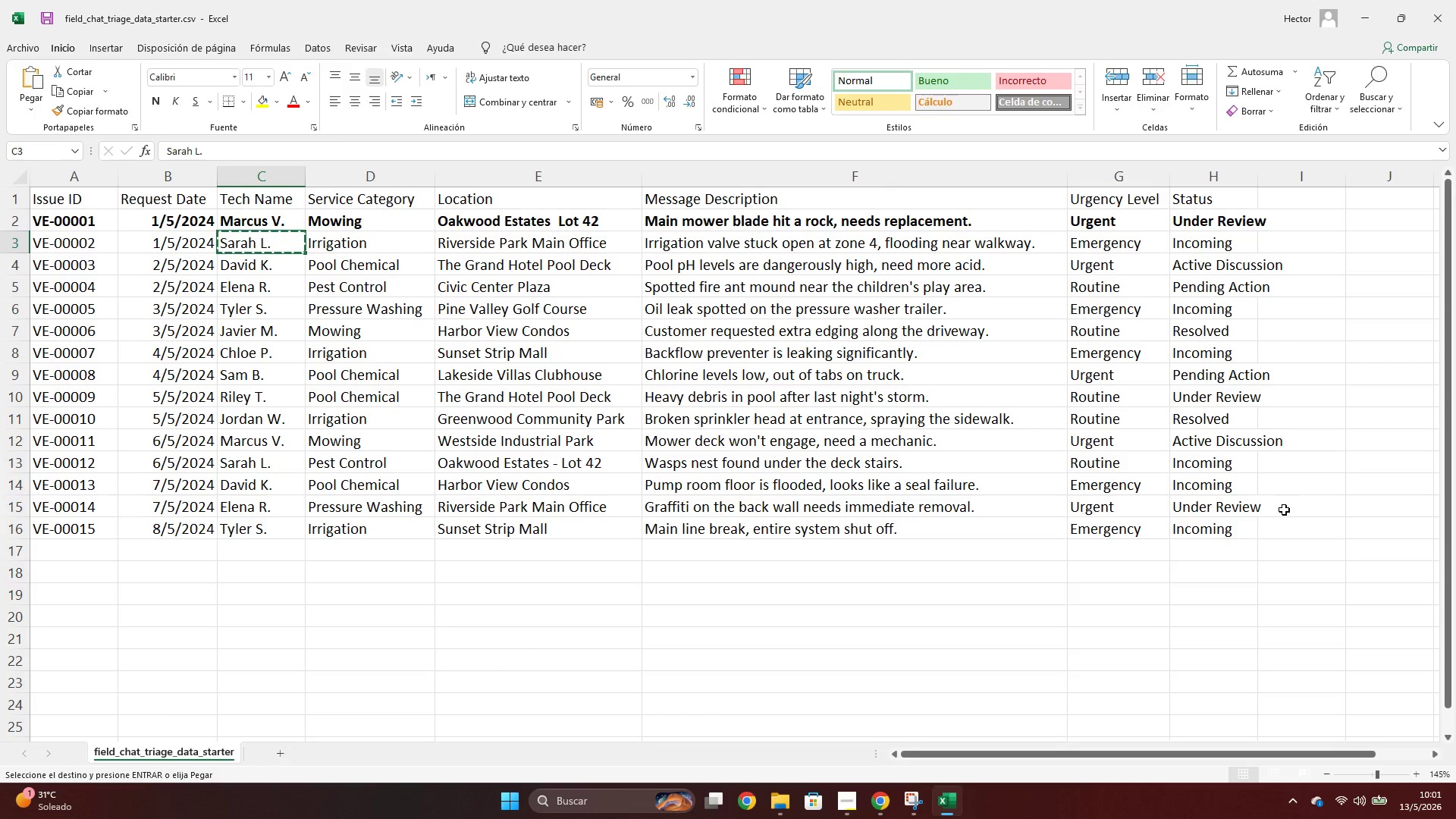 
key(Alt+AltLeft)
 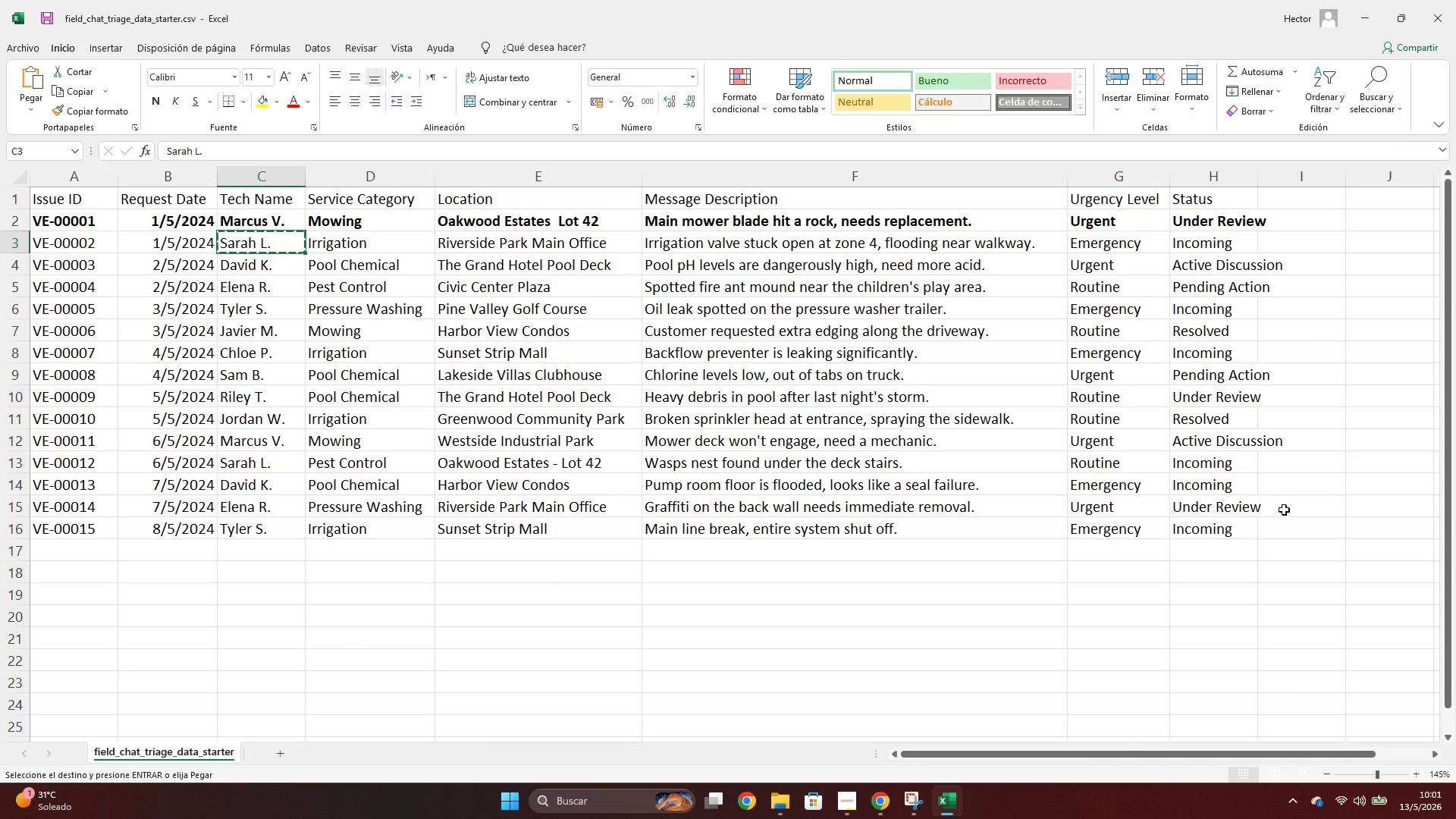 
key(Alt+Tab)
 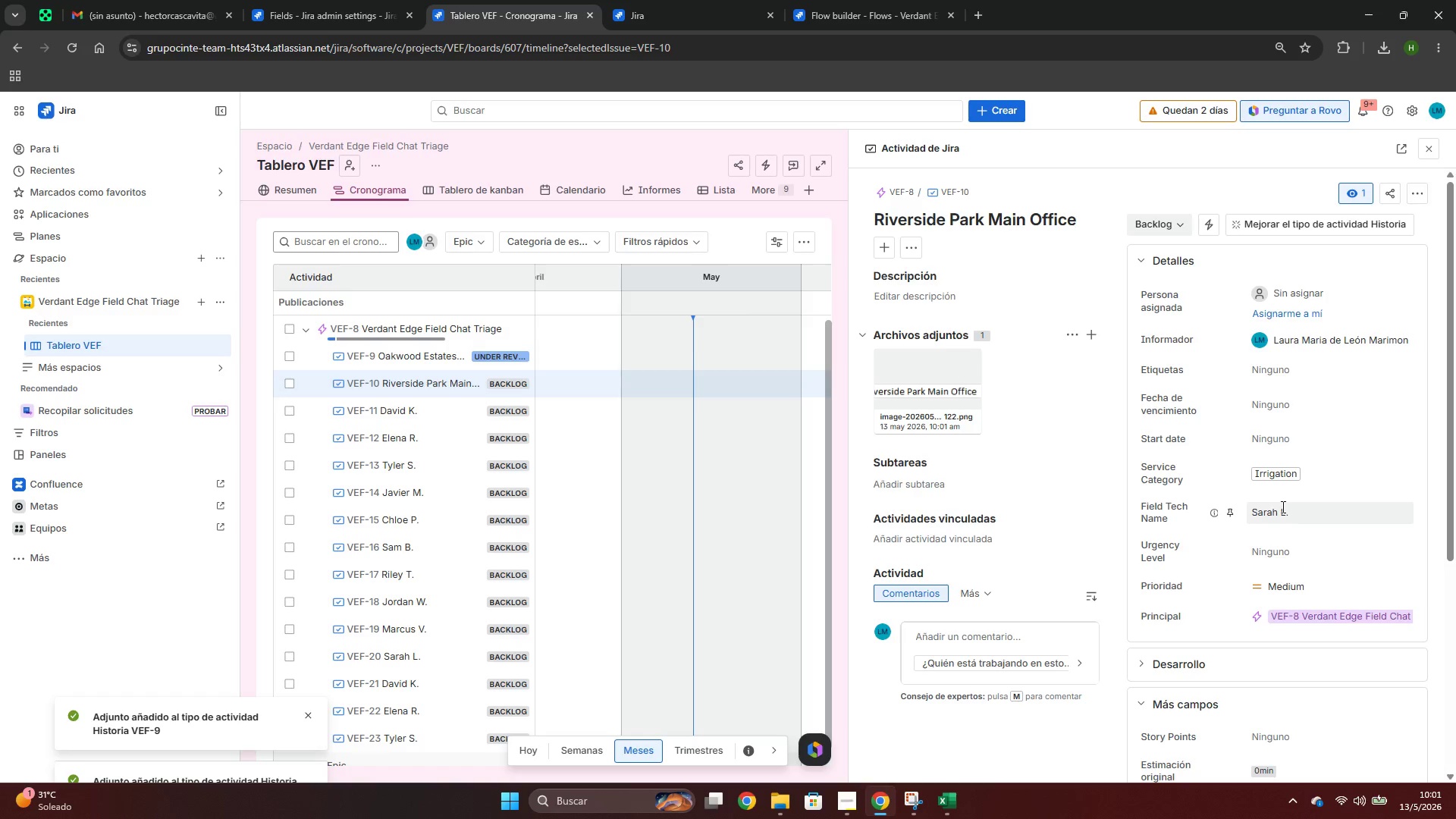 
key(Alt+AltLeft)
 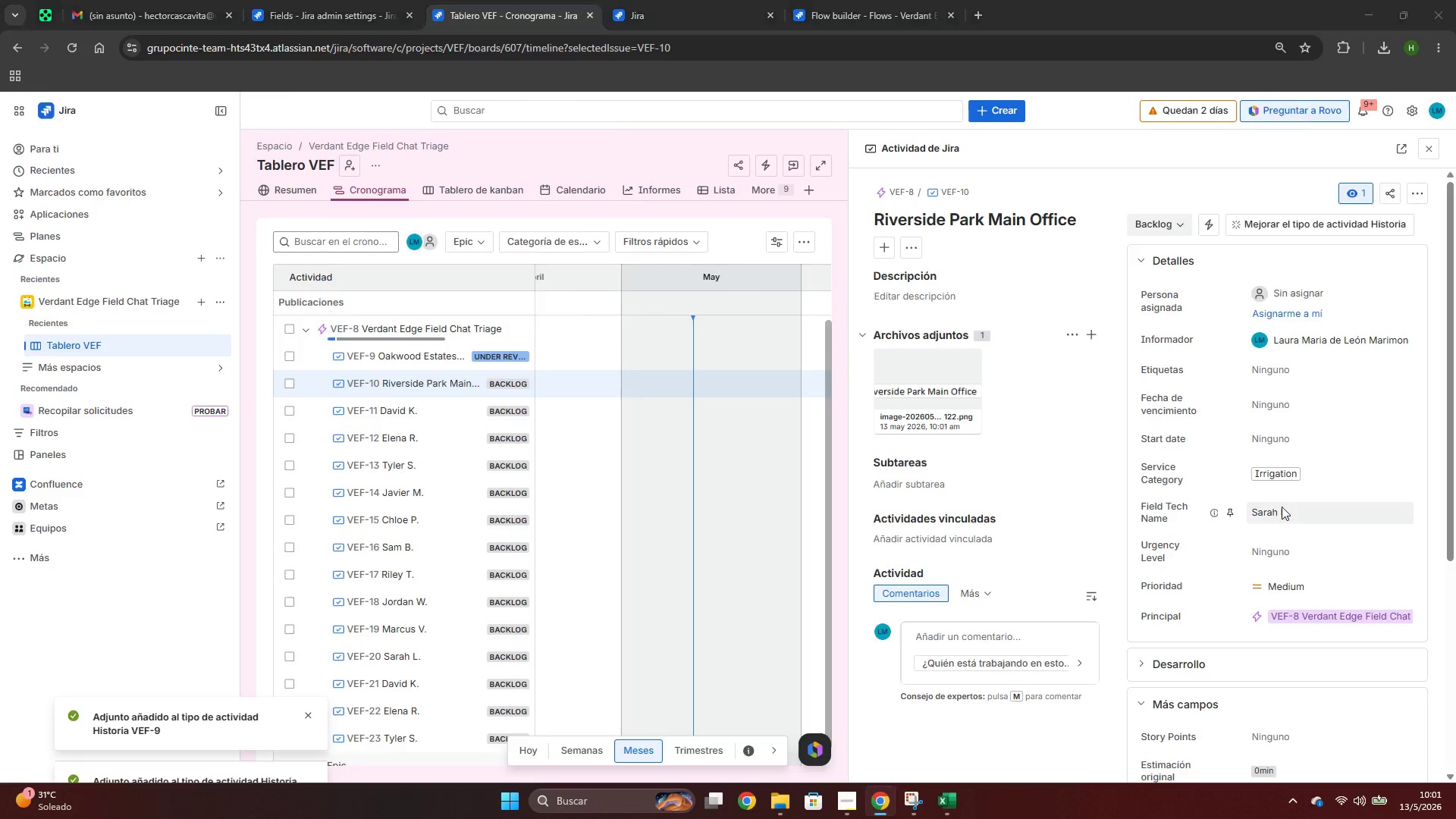 
key(Alt+Tab)
 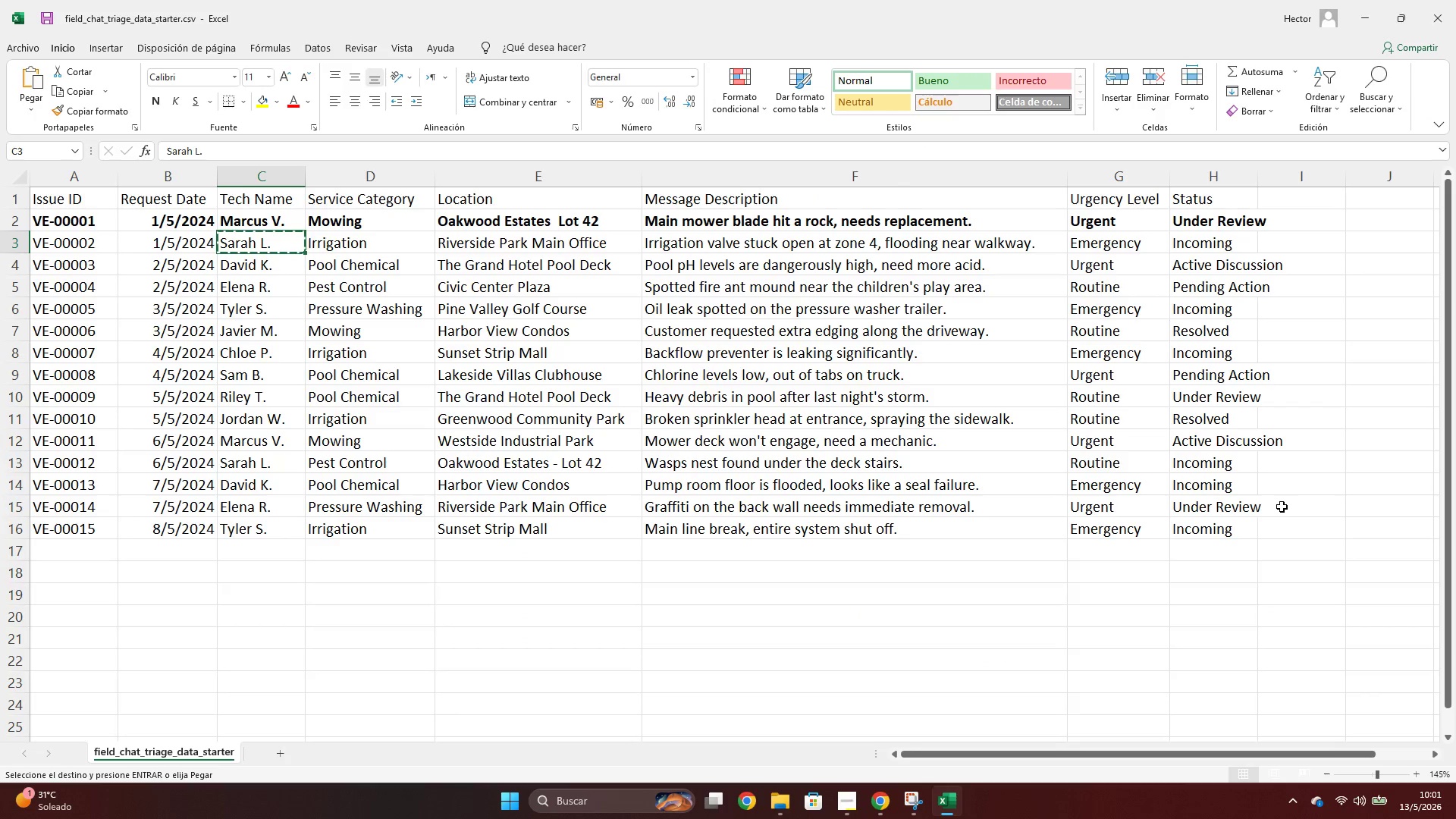 
key(Alt+AltLeft)
 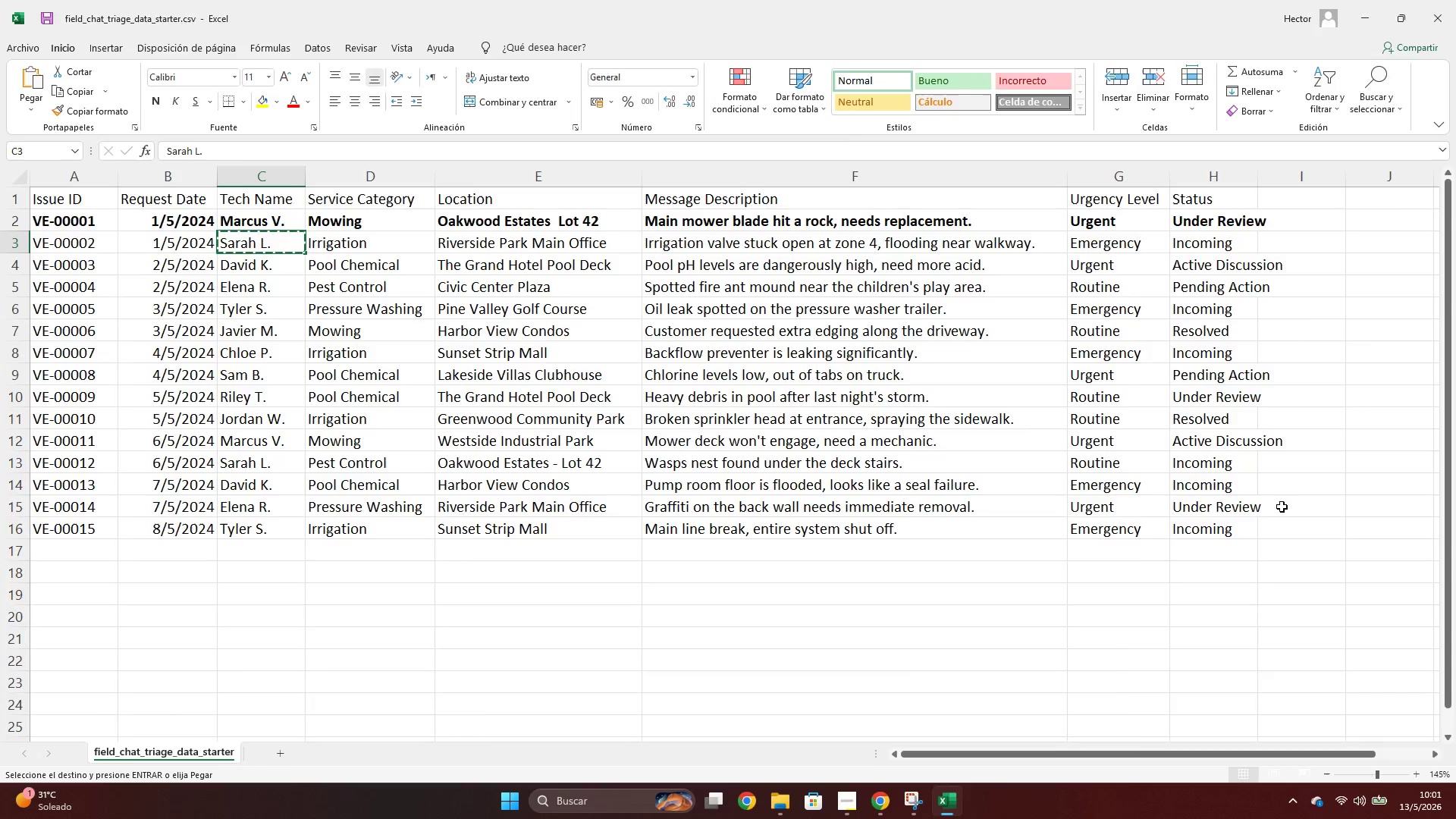 
key(Alt+Tab)
 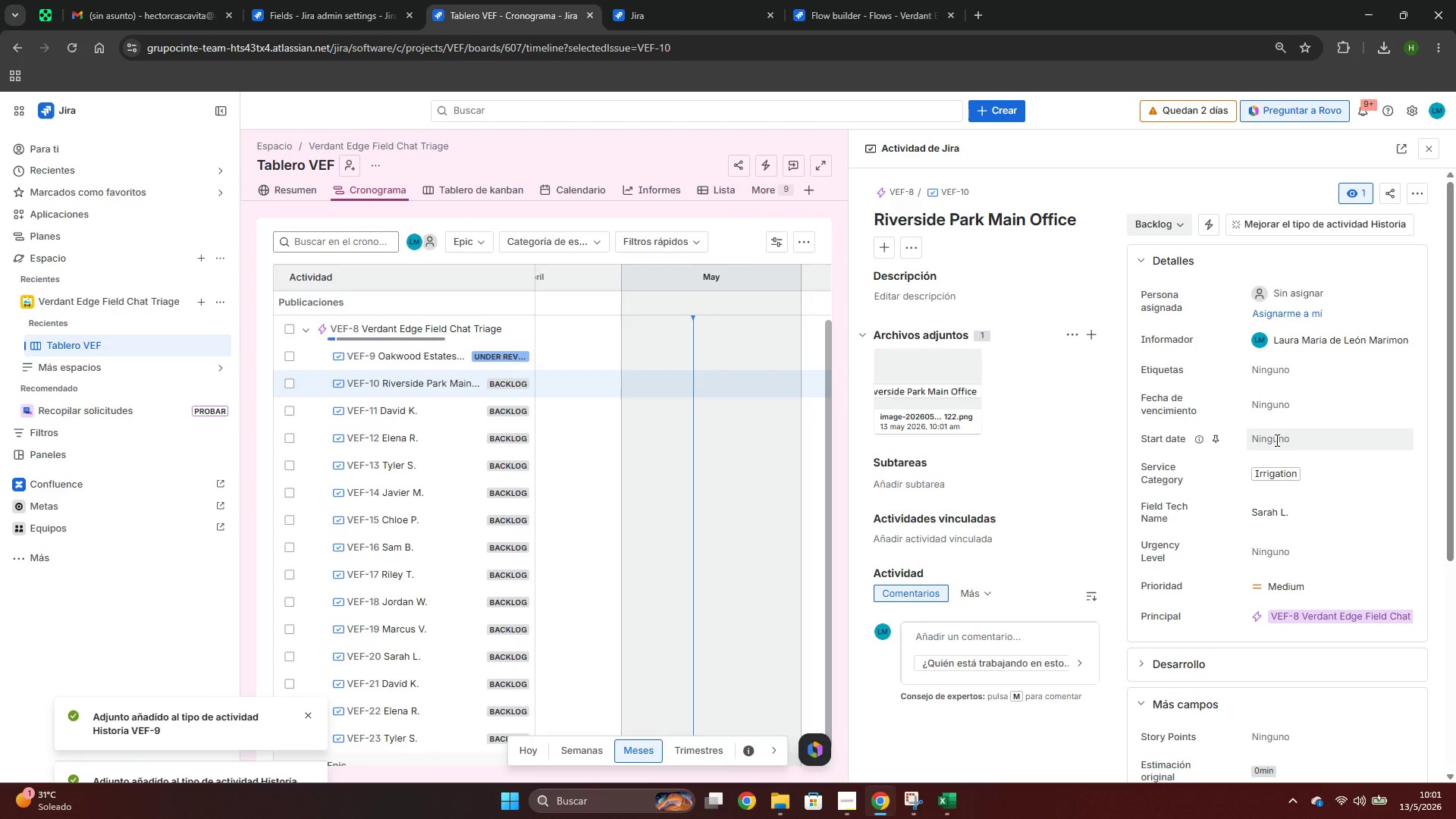 
key(Alt+AltLeft)
 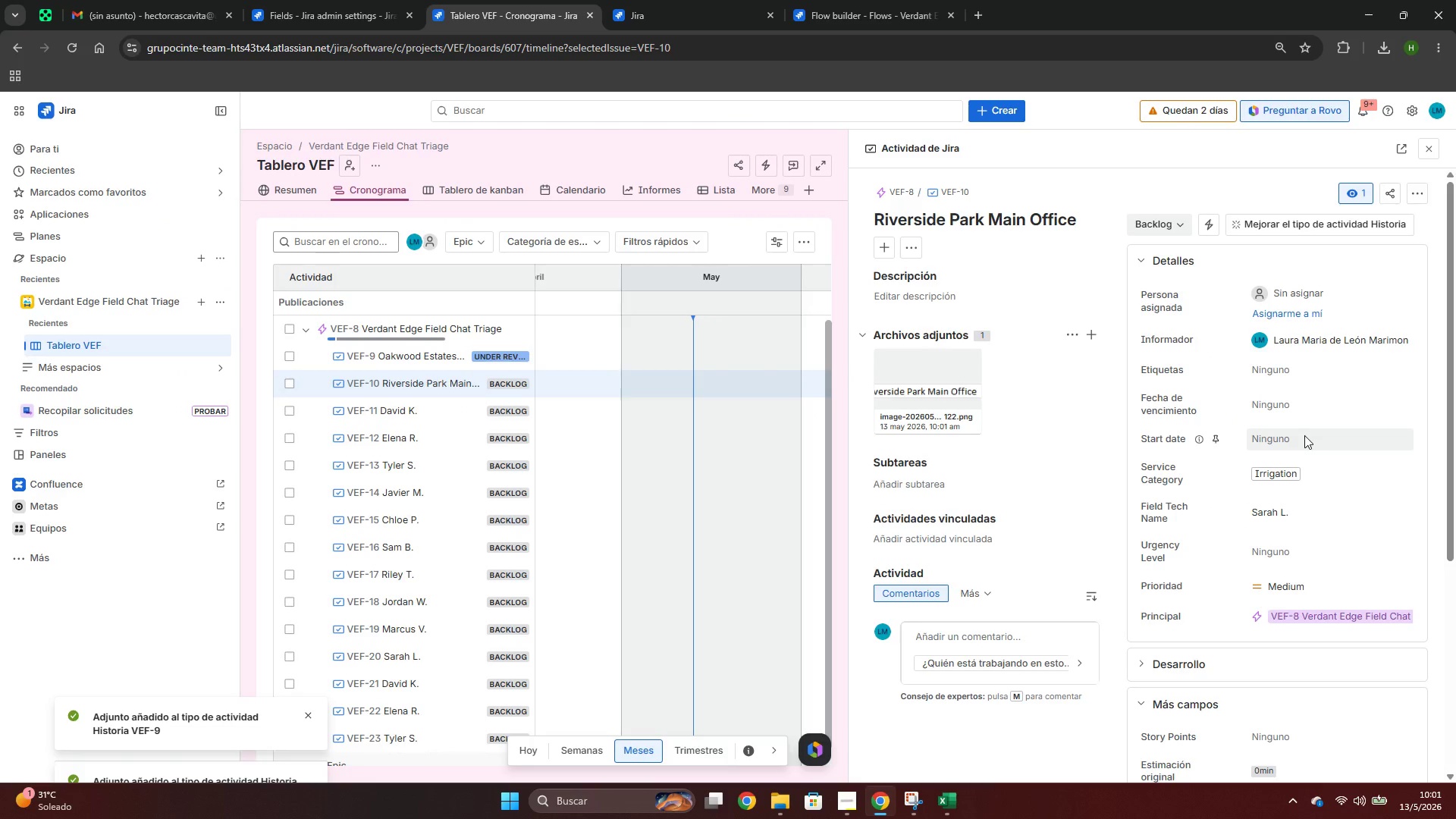 
key(Alt+Tab)
 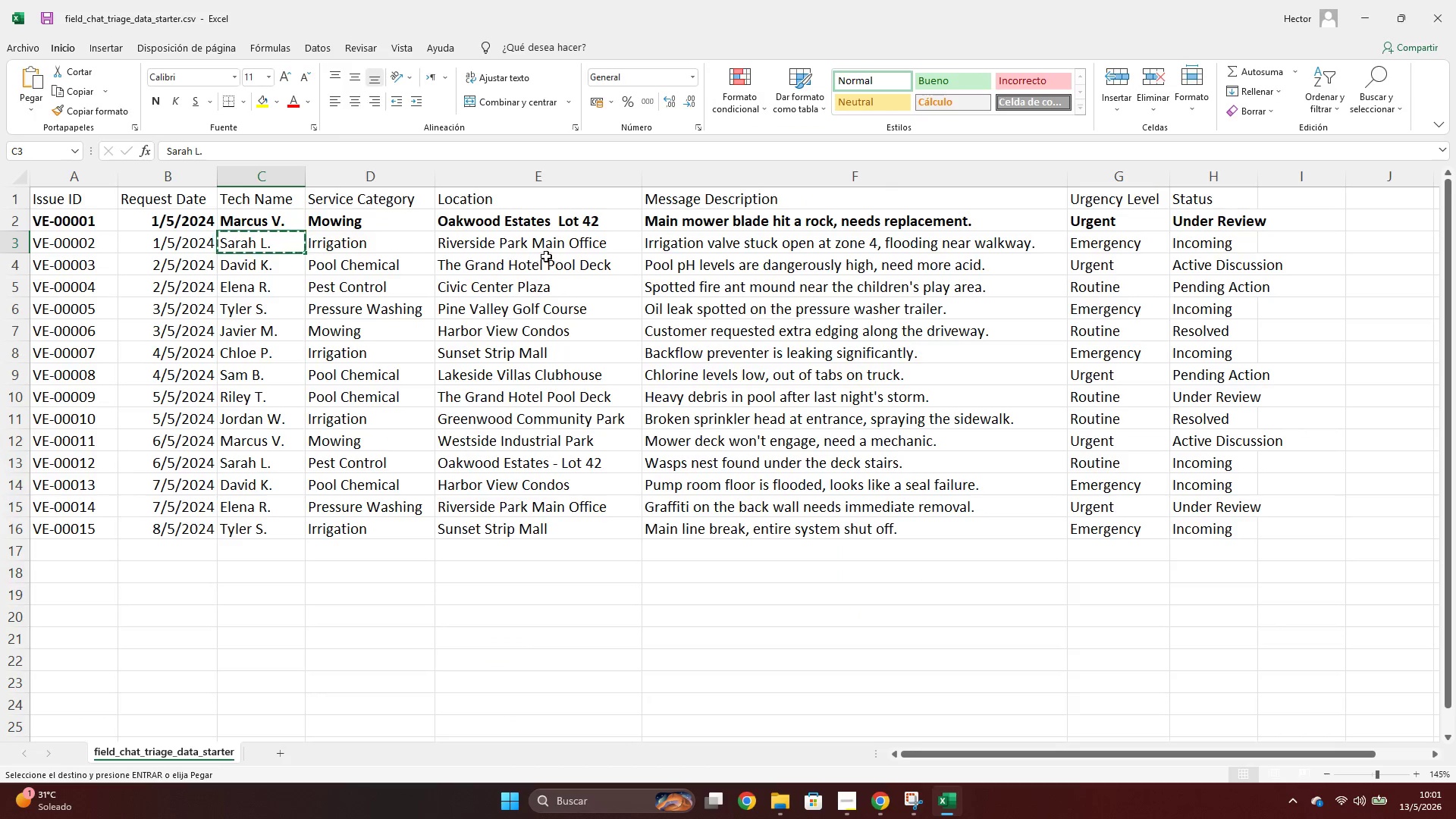 
key(Alt+AltLeft)
 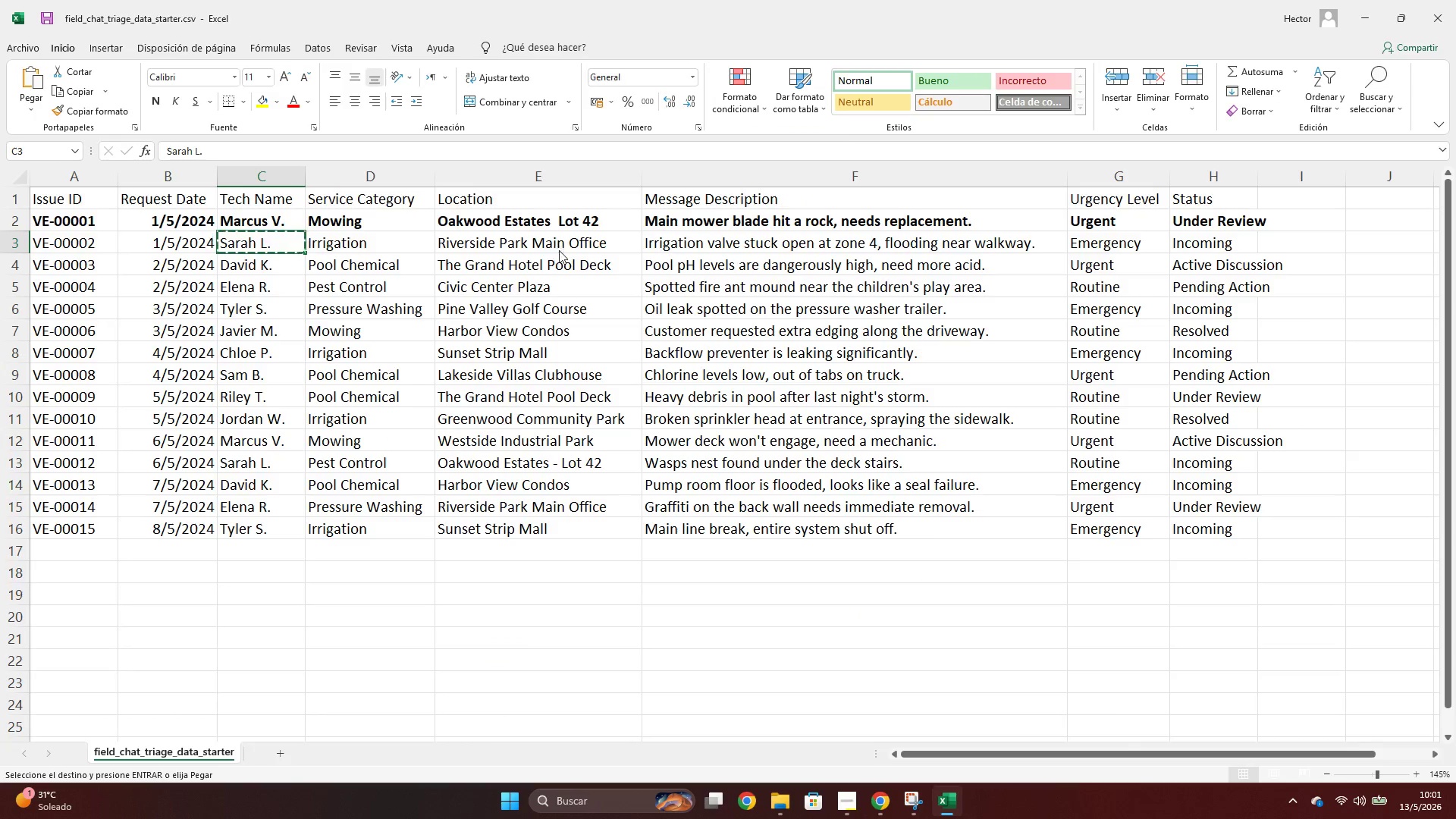 
key(Alt+Tab)
 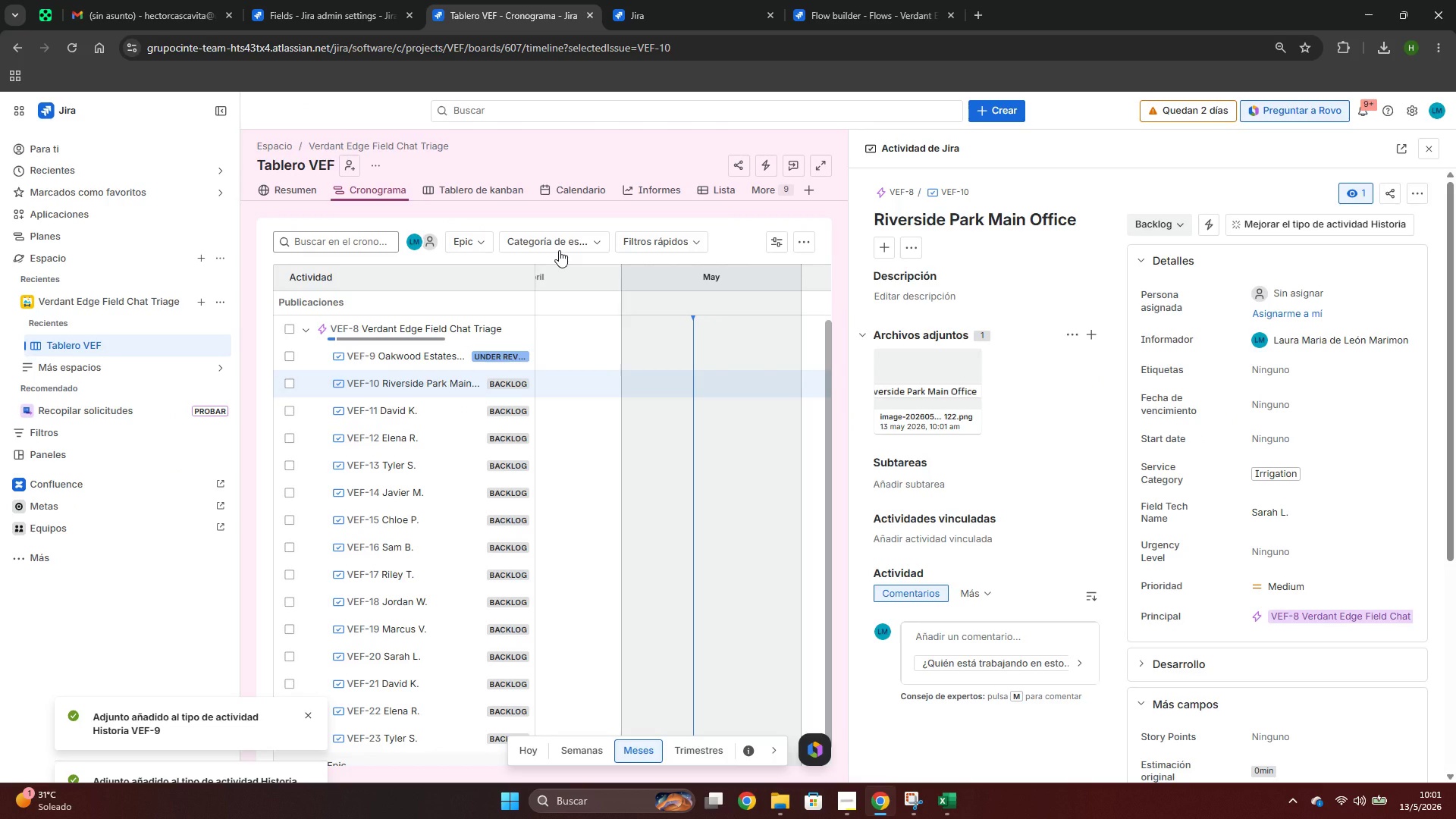 
key(Alt+Tab)
 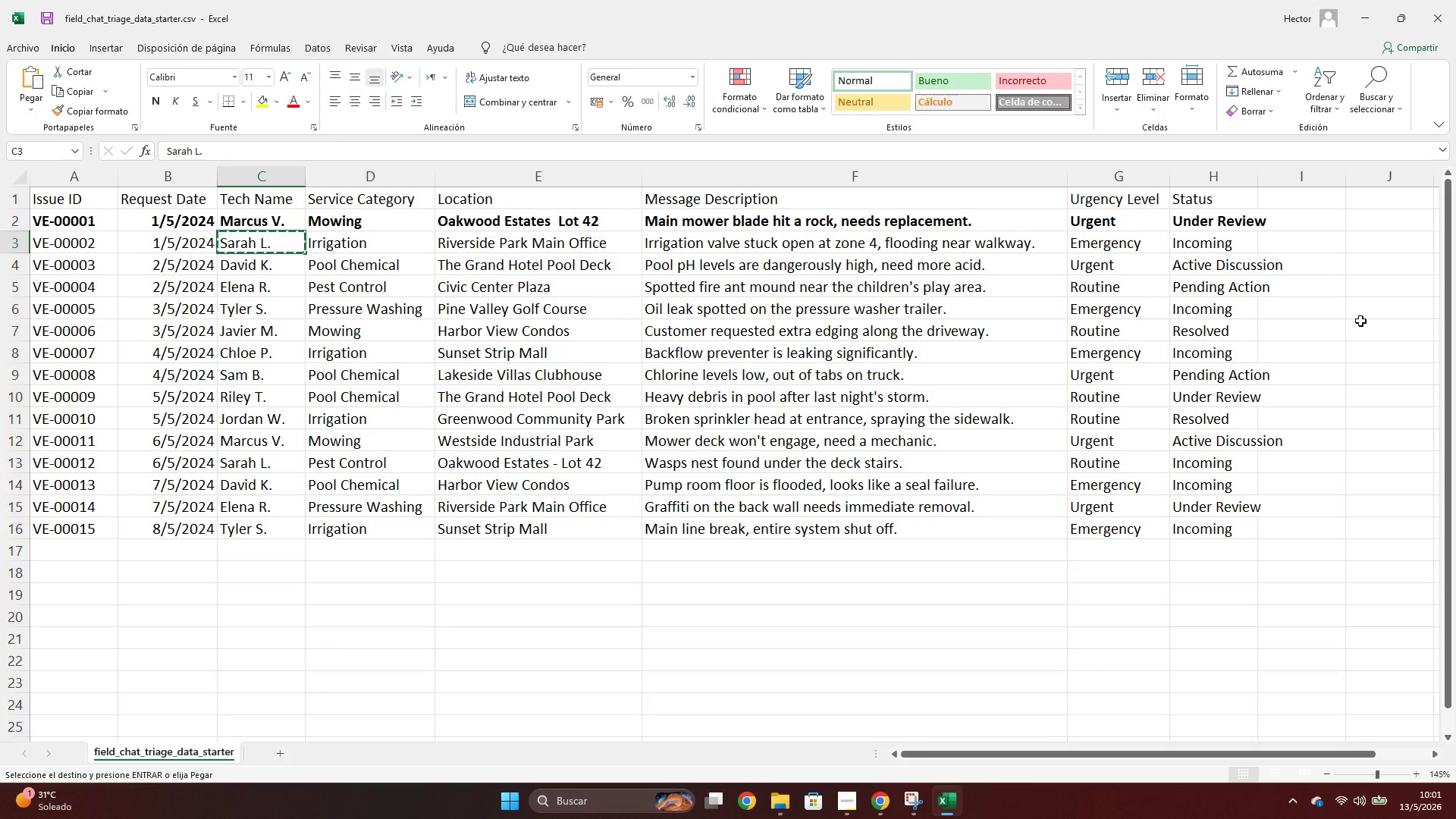 
key(Alt+AltLeft)
 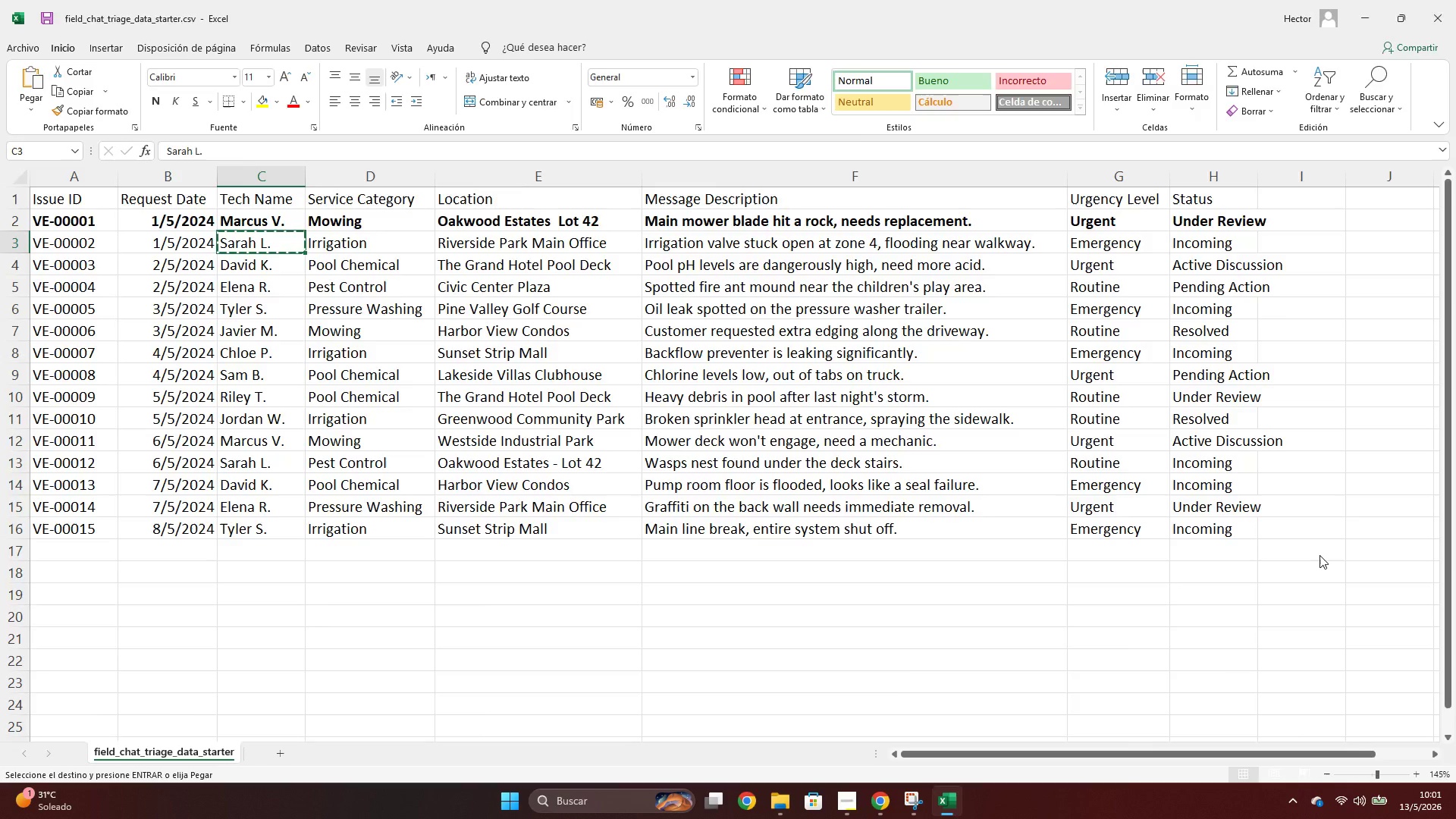 
key(Alt+Tab)
 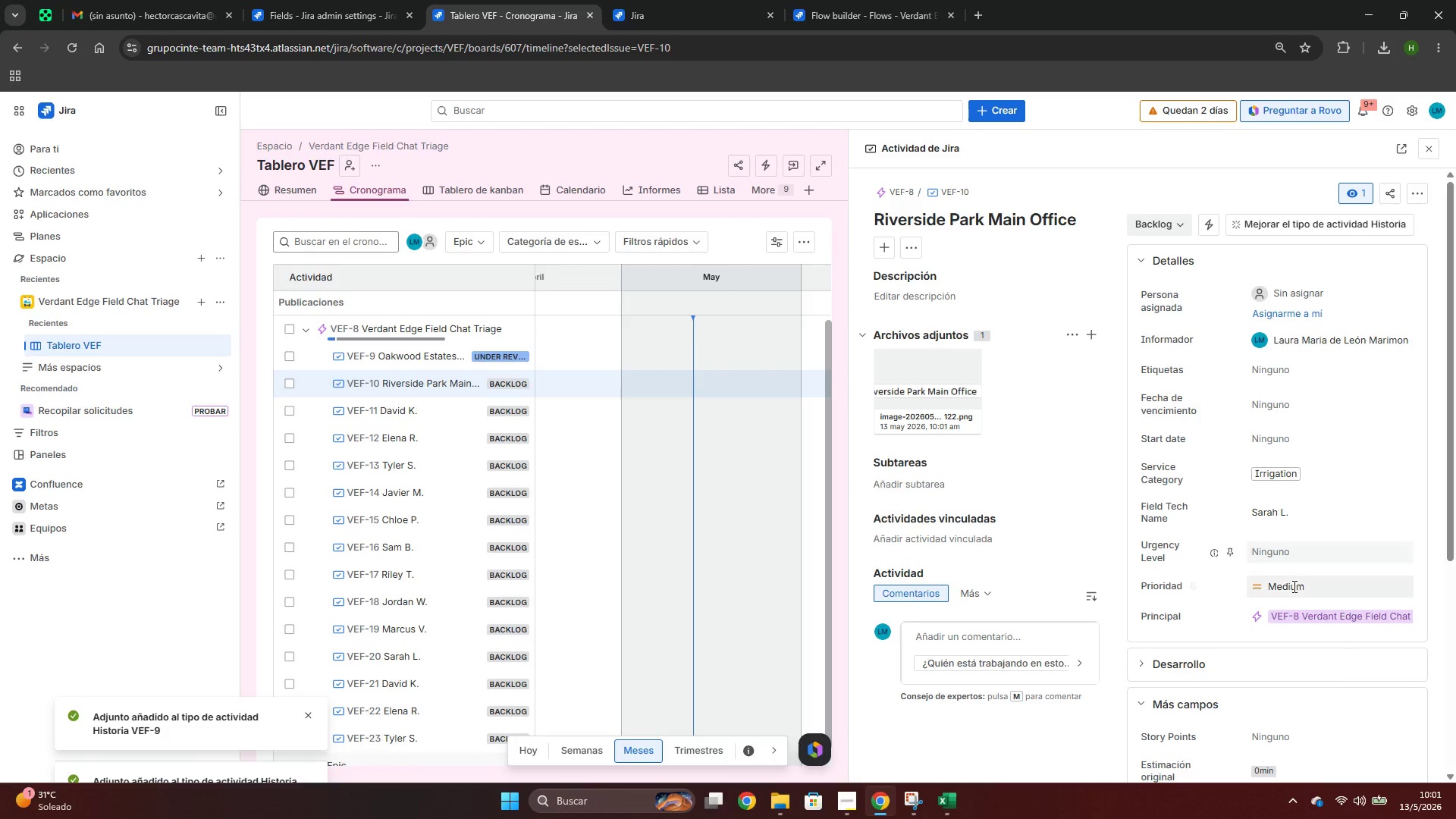 
left_click([1293, 586])
 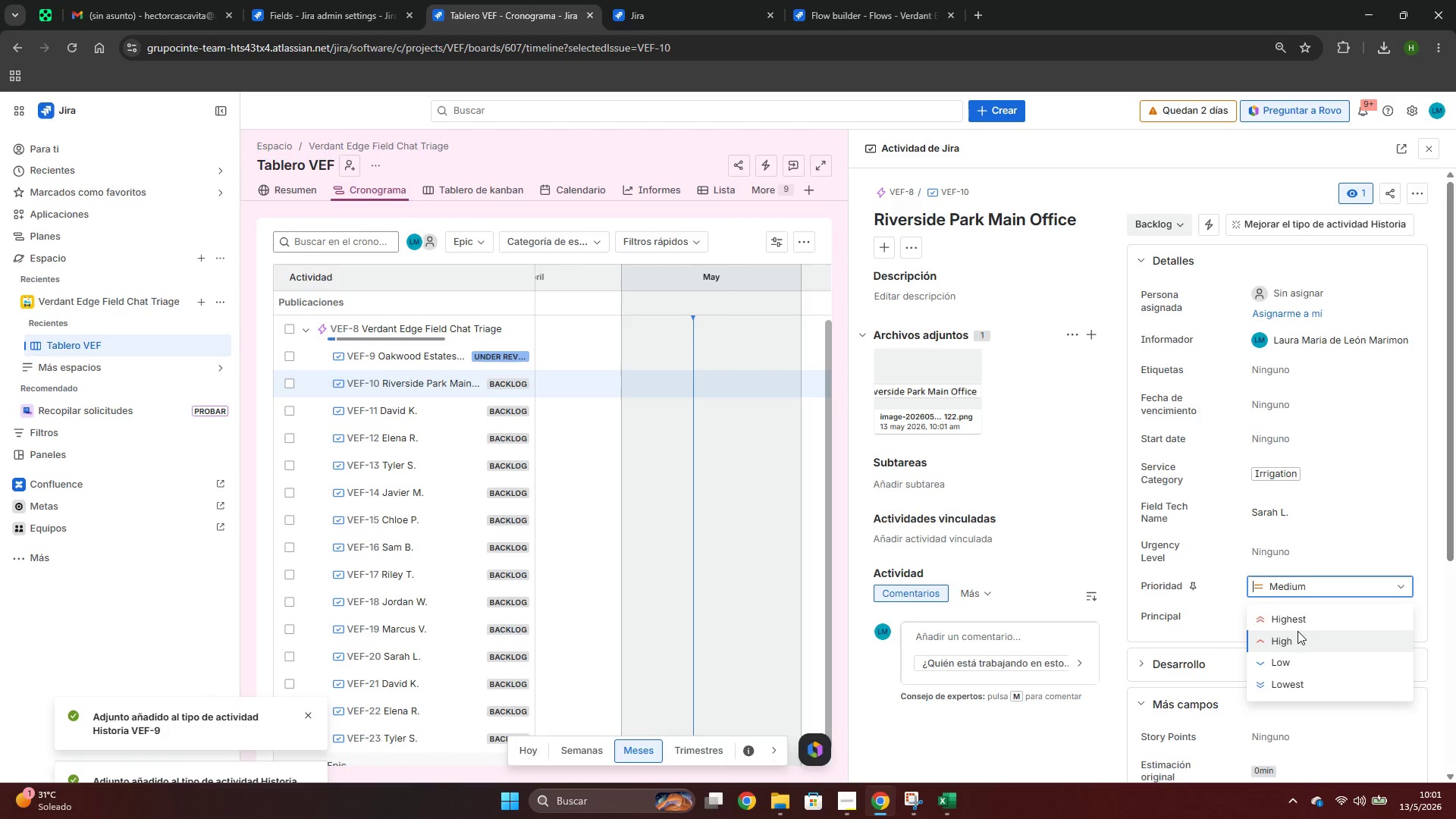 
left_click([1275, 552])
 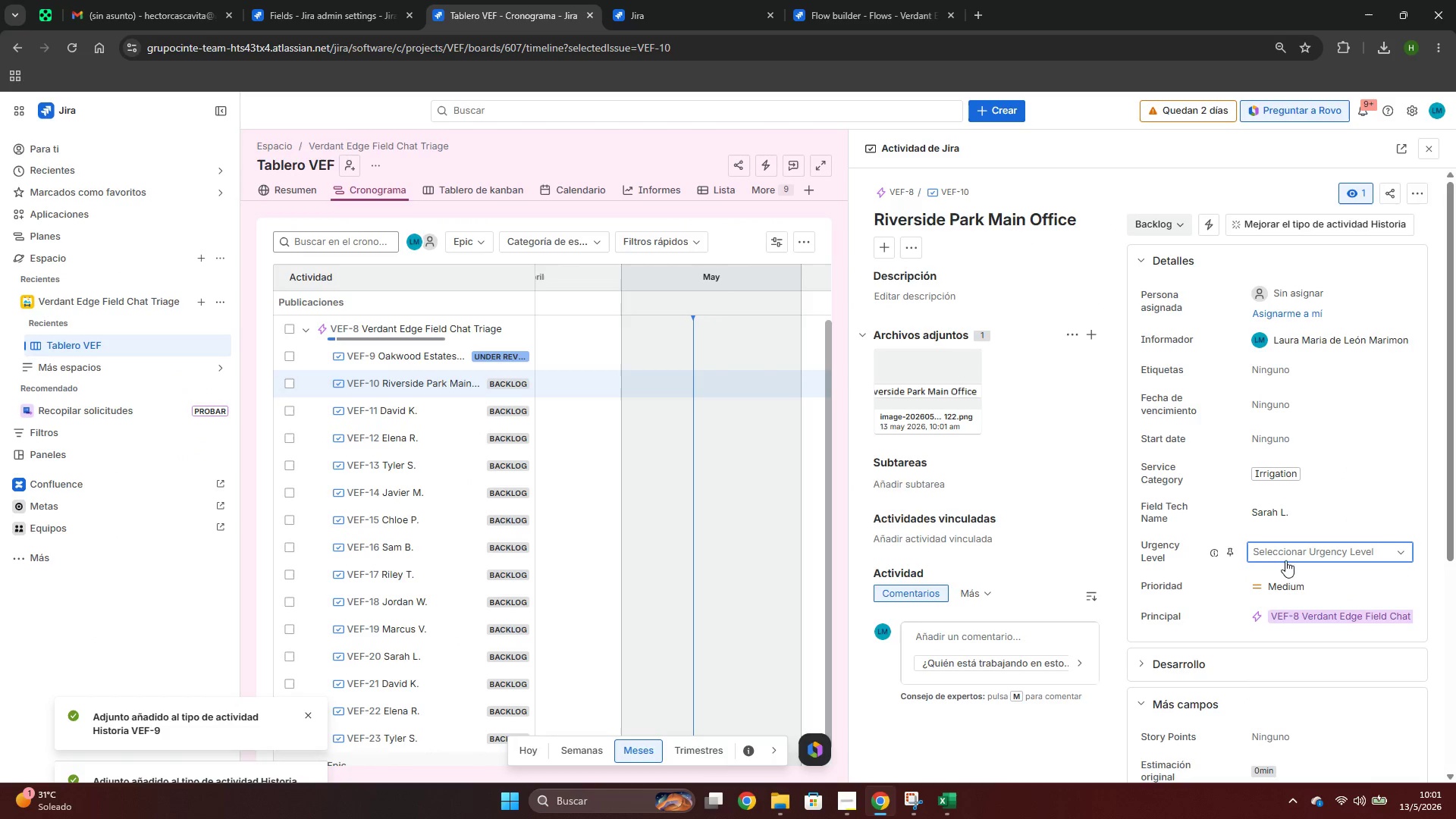 
left_click([1283, 547])
 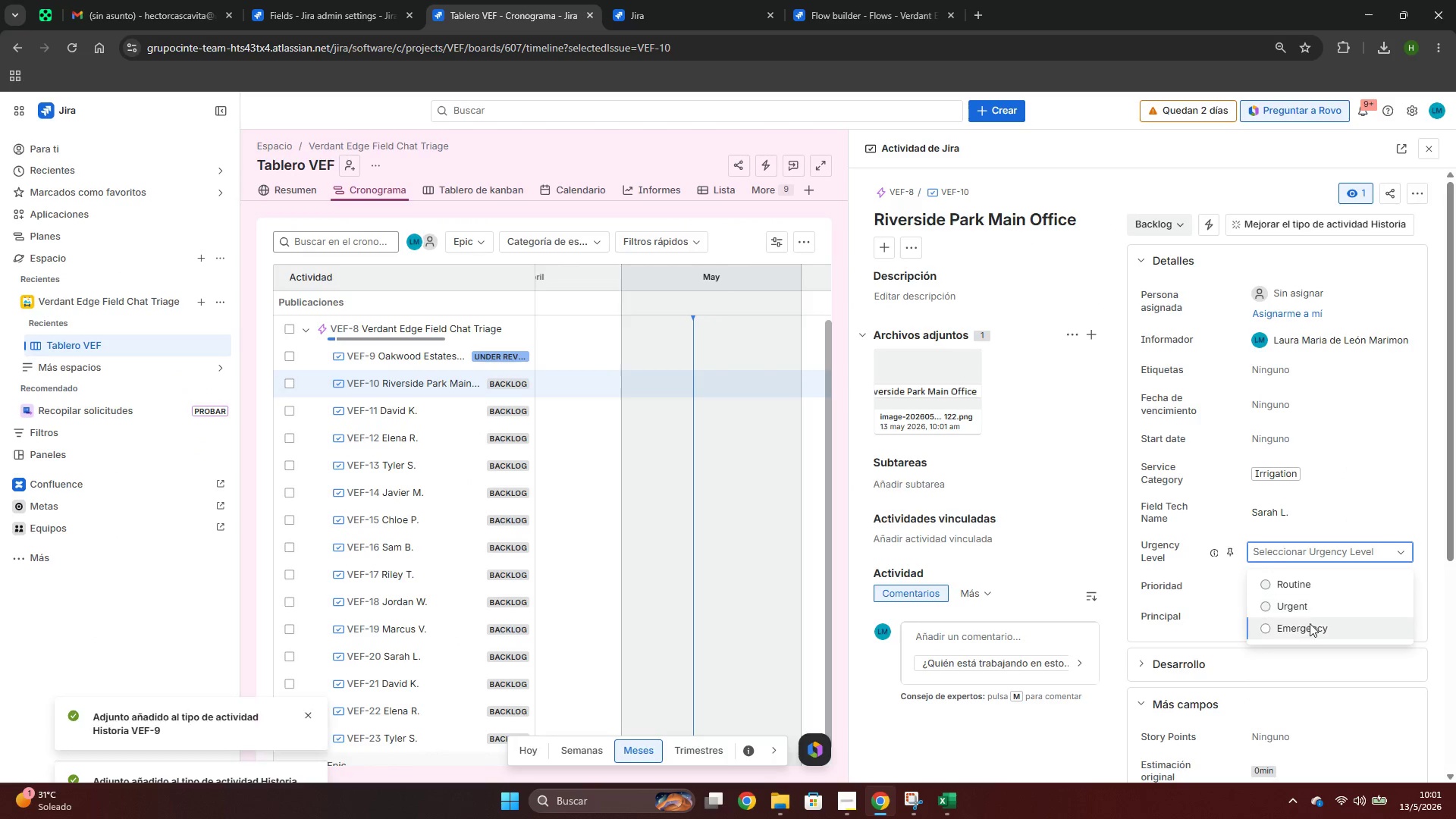 
left_click([1309, 625])
 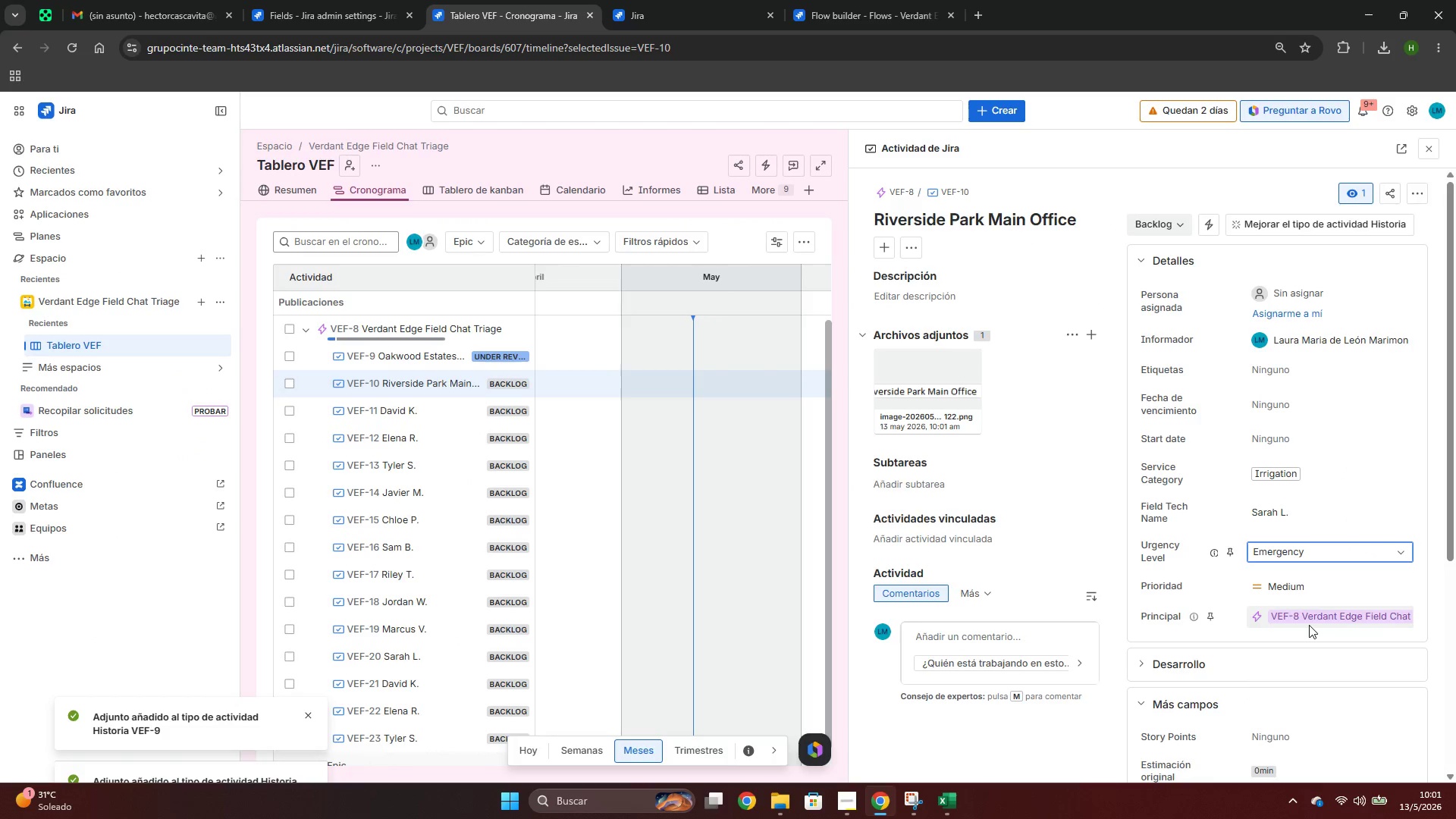 
key(Alt+AltLeft)
 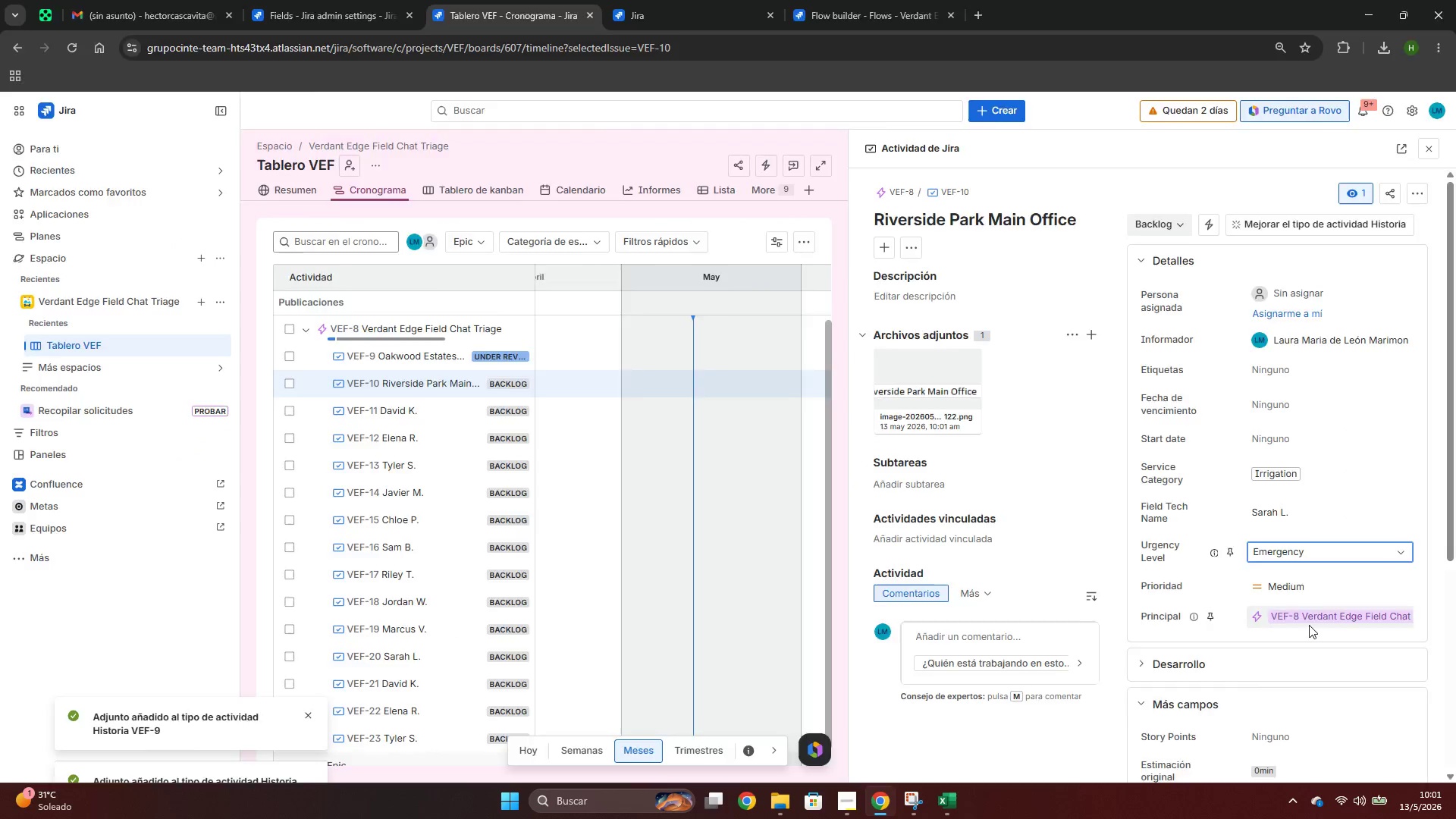 
key(Alt+Tab)
 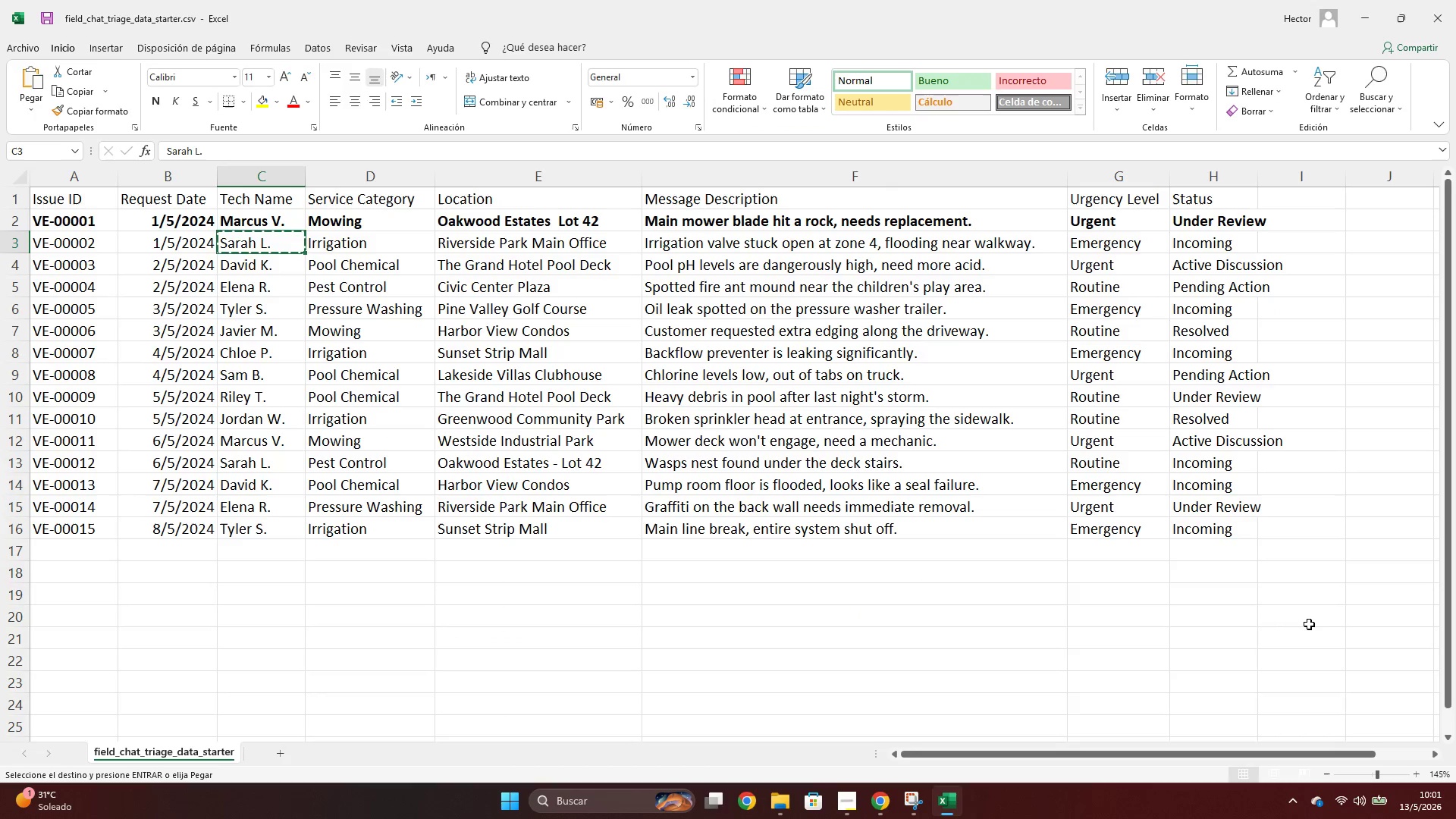 
key(Alt+AltLeft)
 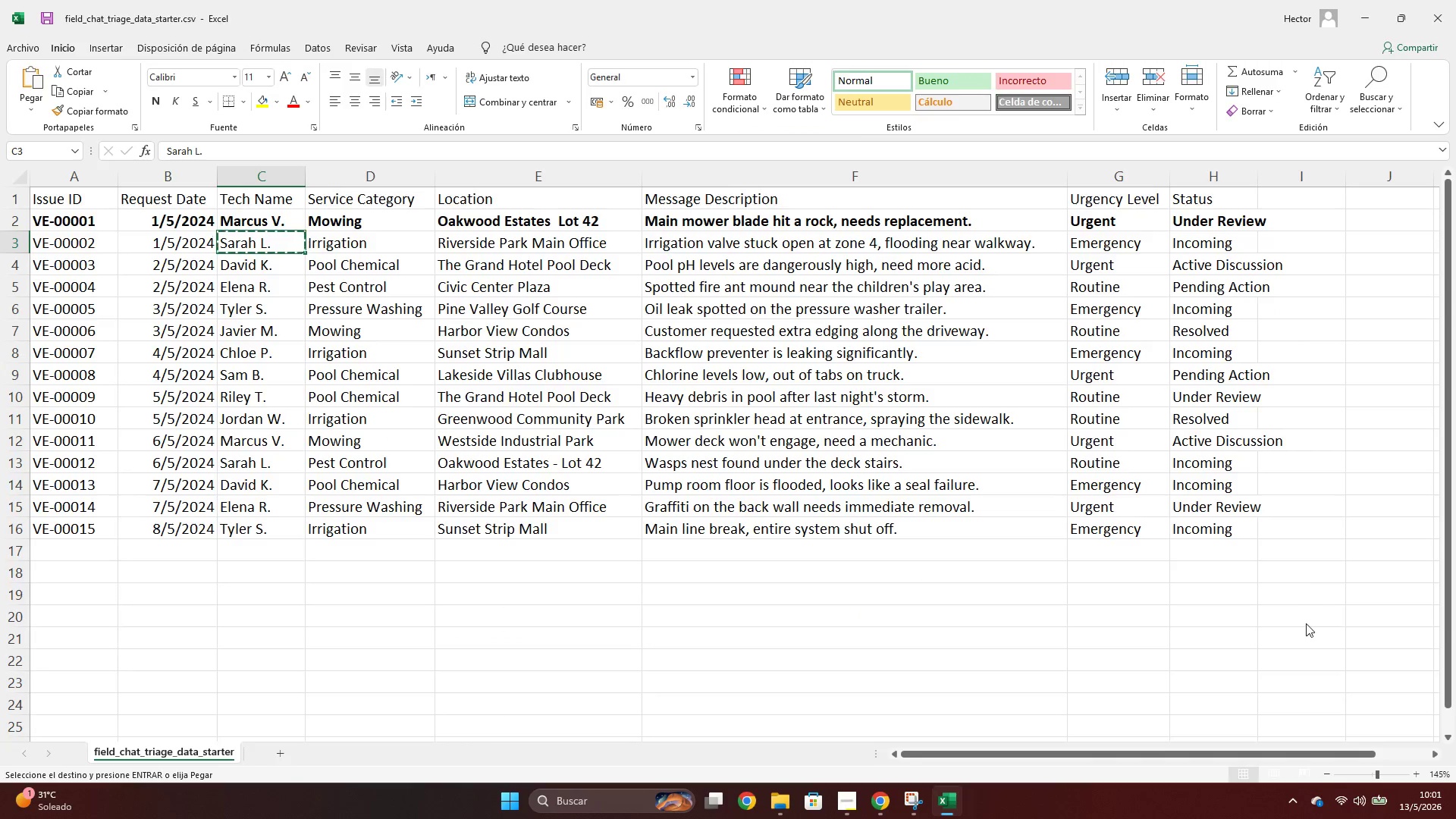 
key(Alt+Tab)
 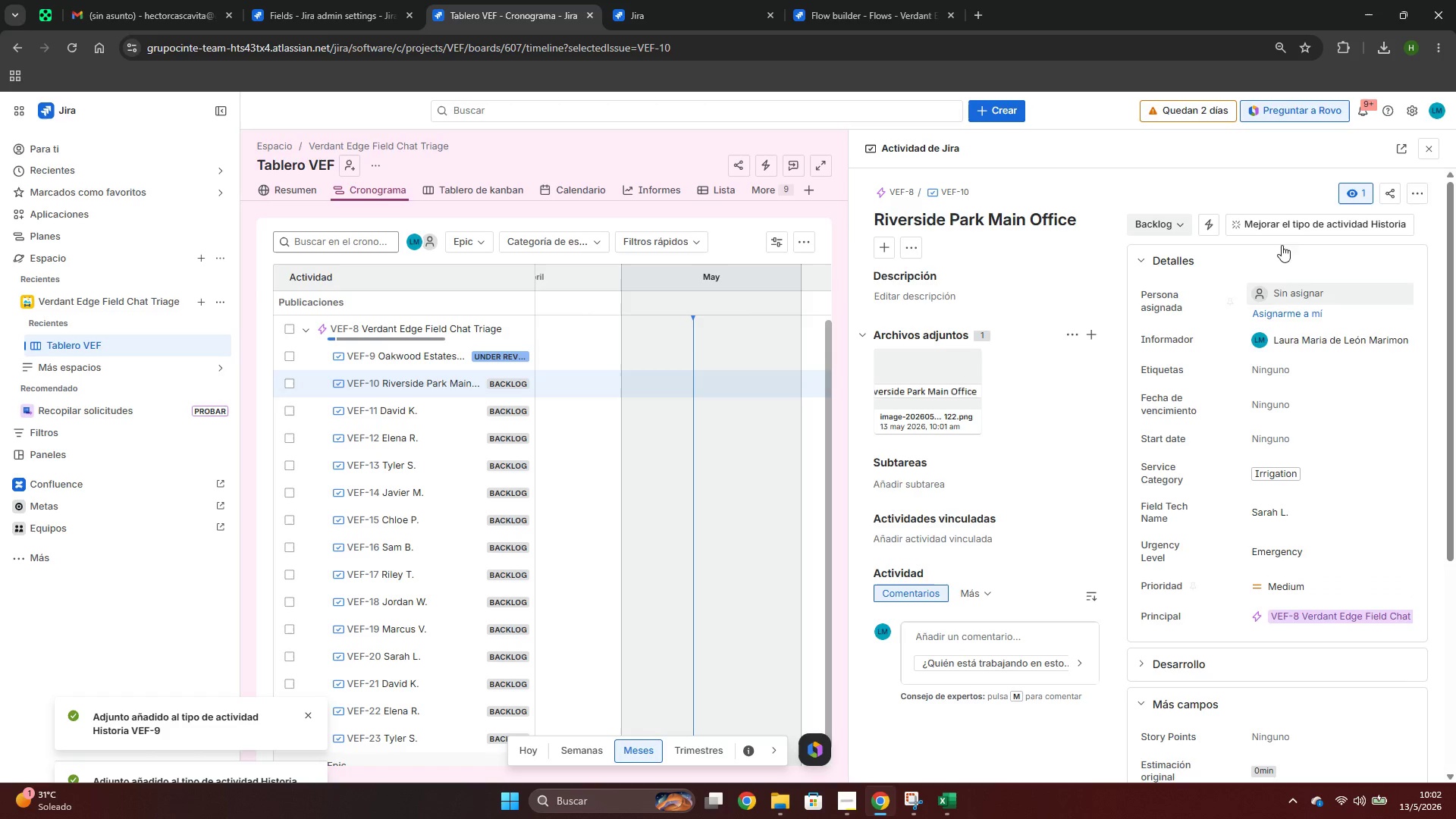 
wait(7.53)
 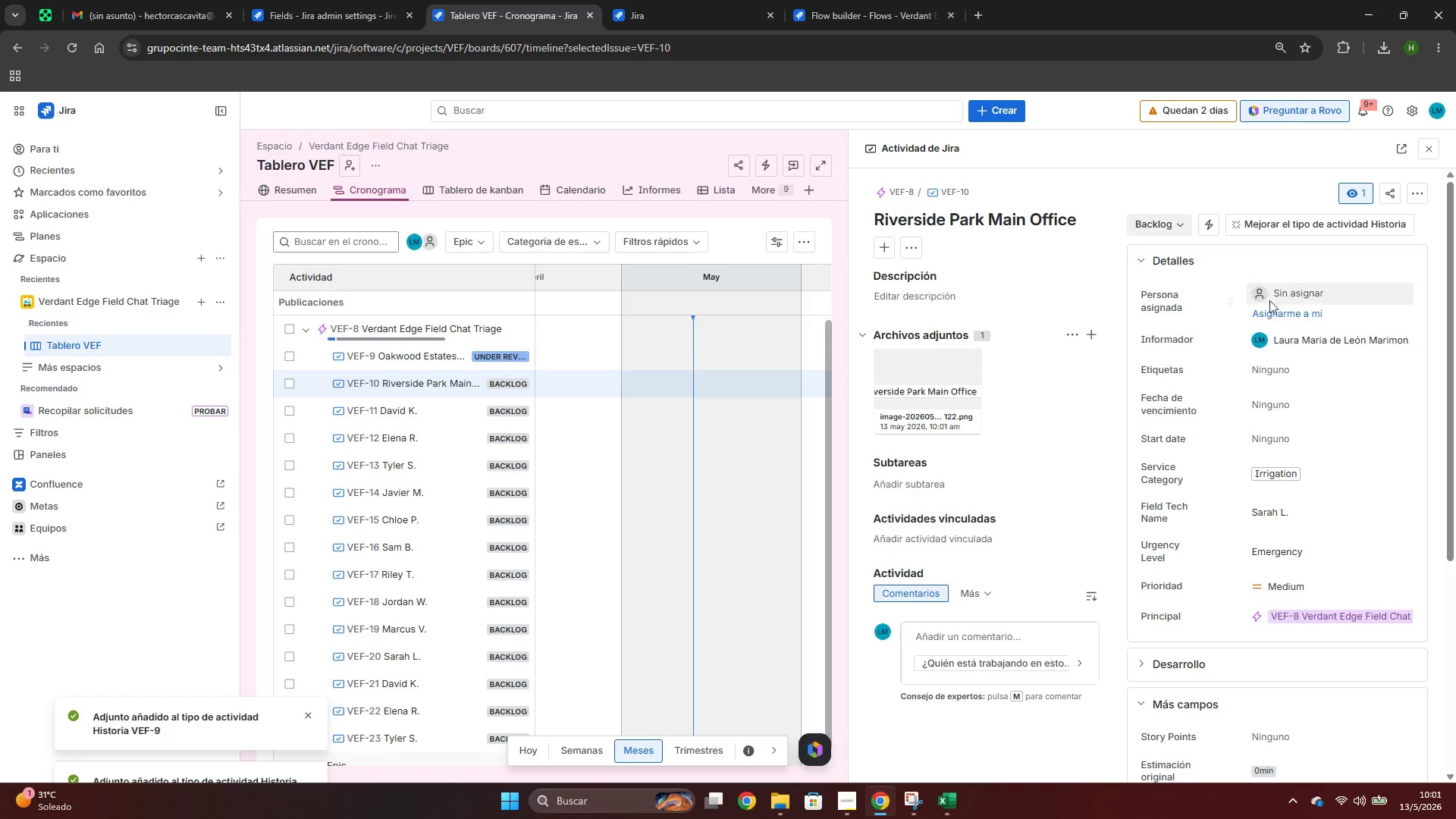 
key(Alt+AltLeft)
 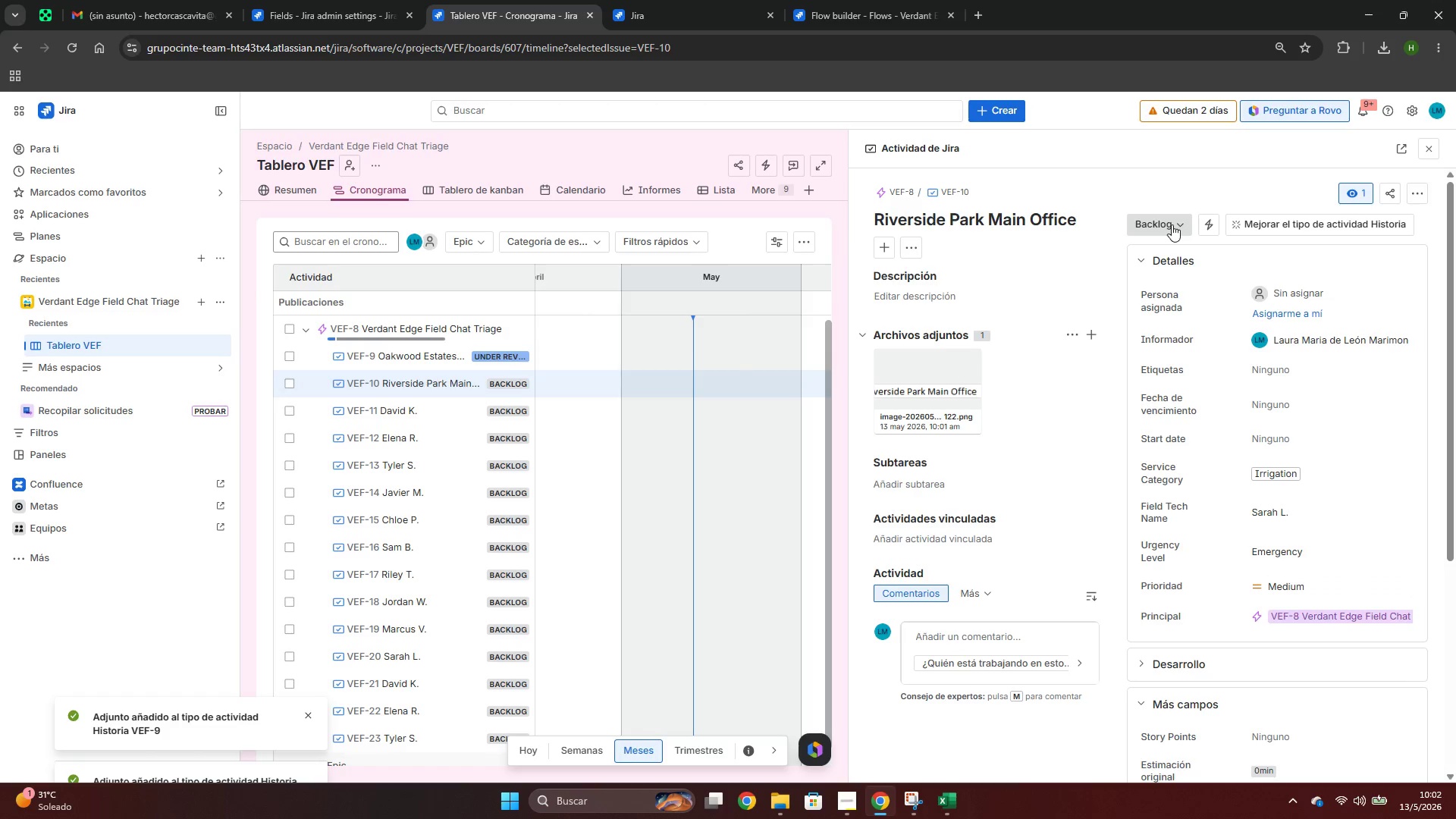 
key(Alt+Tab)
 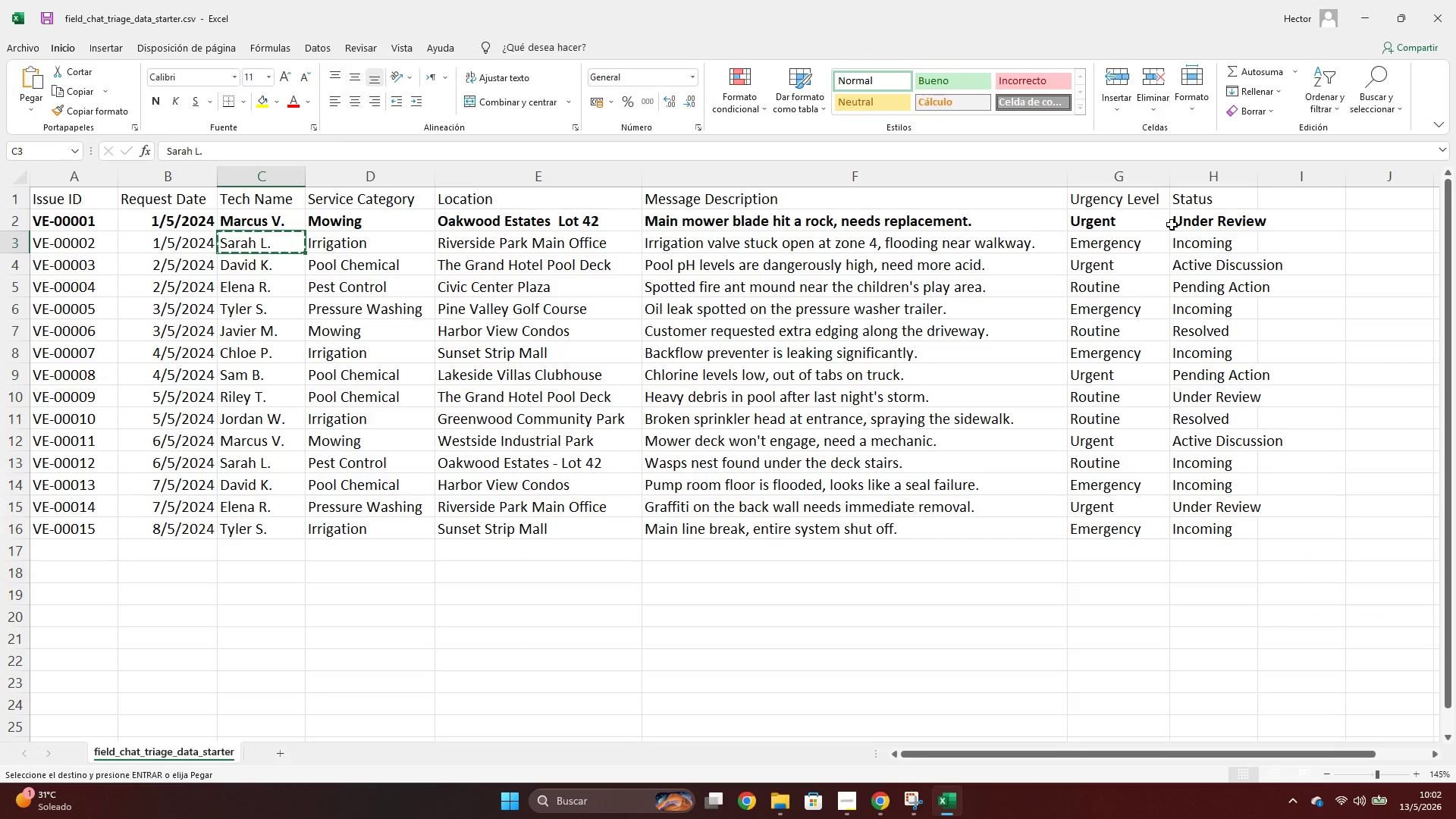 
key(Shift+Space)
 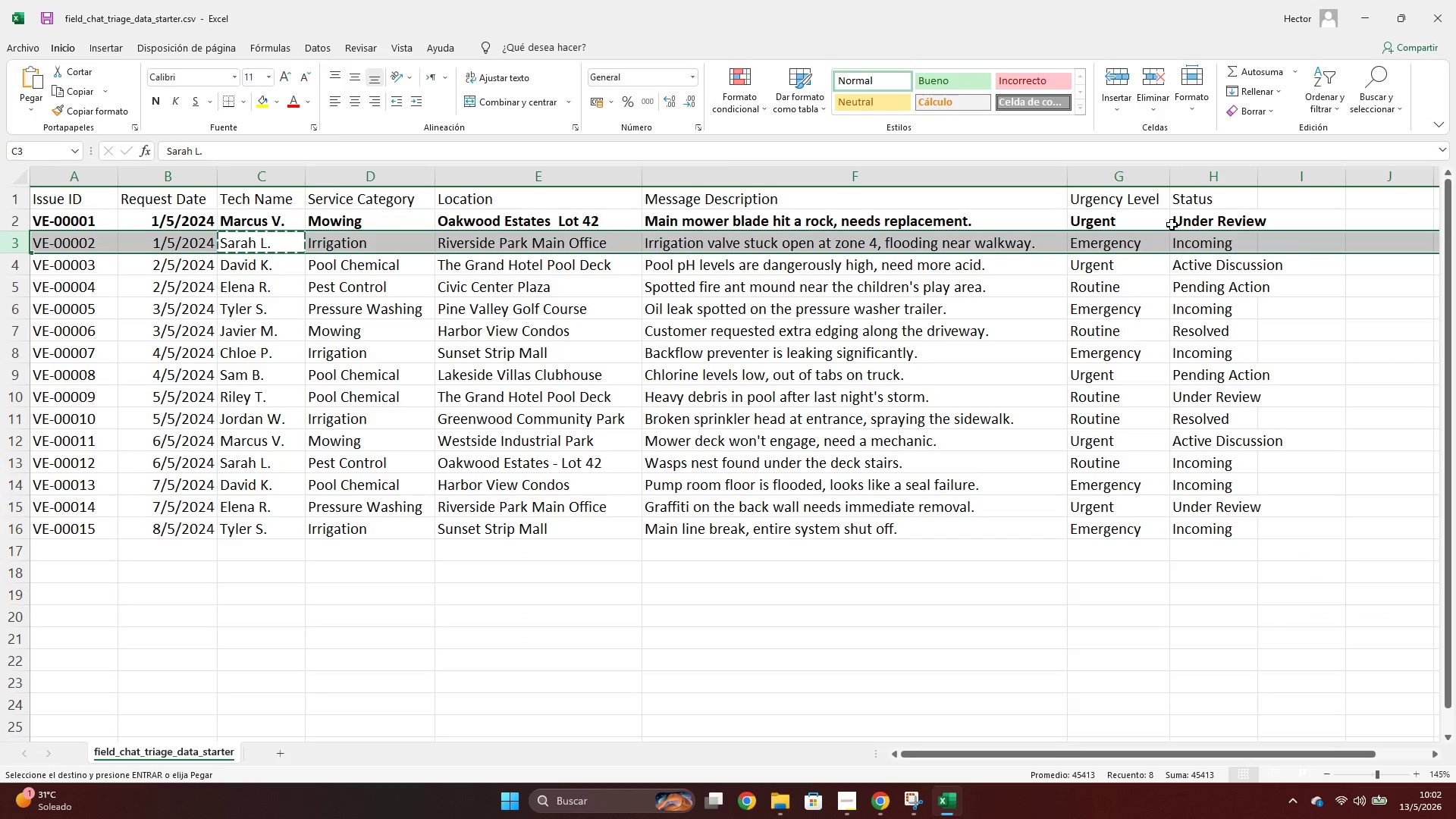 
key(Alt+AltLeft)
 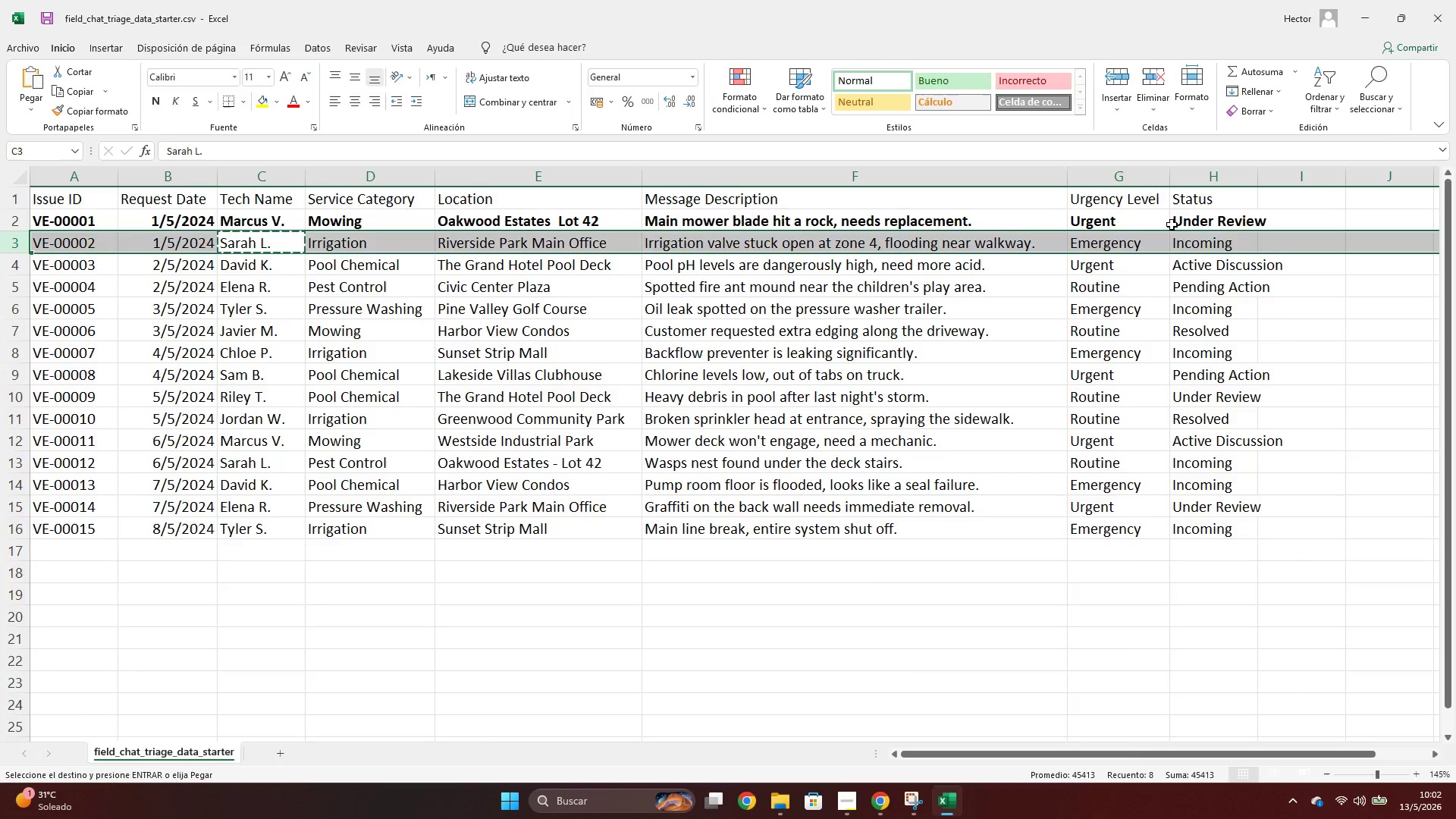 
key(Alt+Tab)
 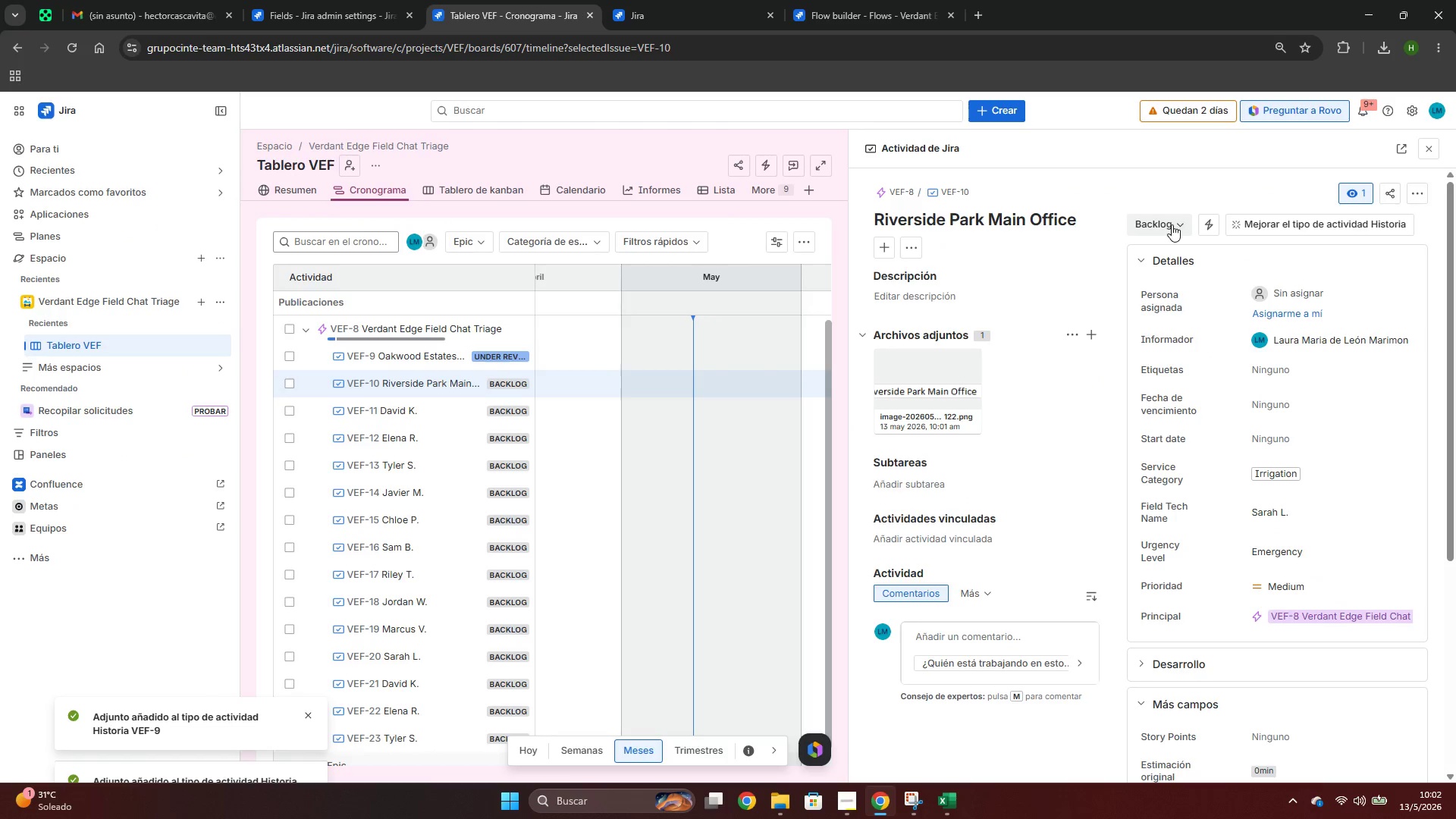 
key(Alt+AltLeft)
 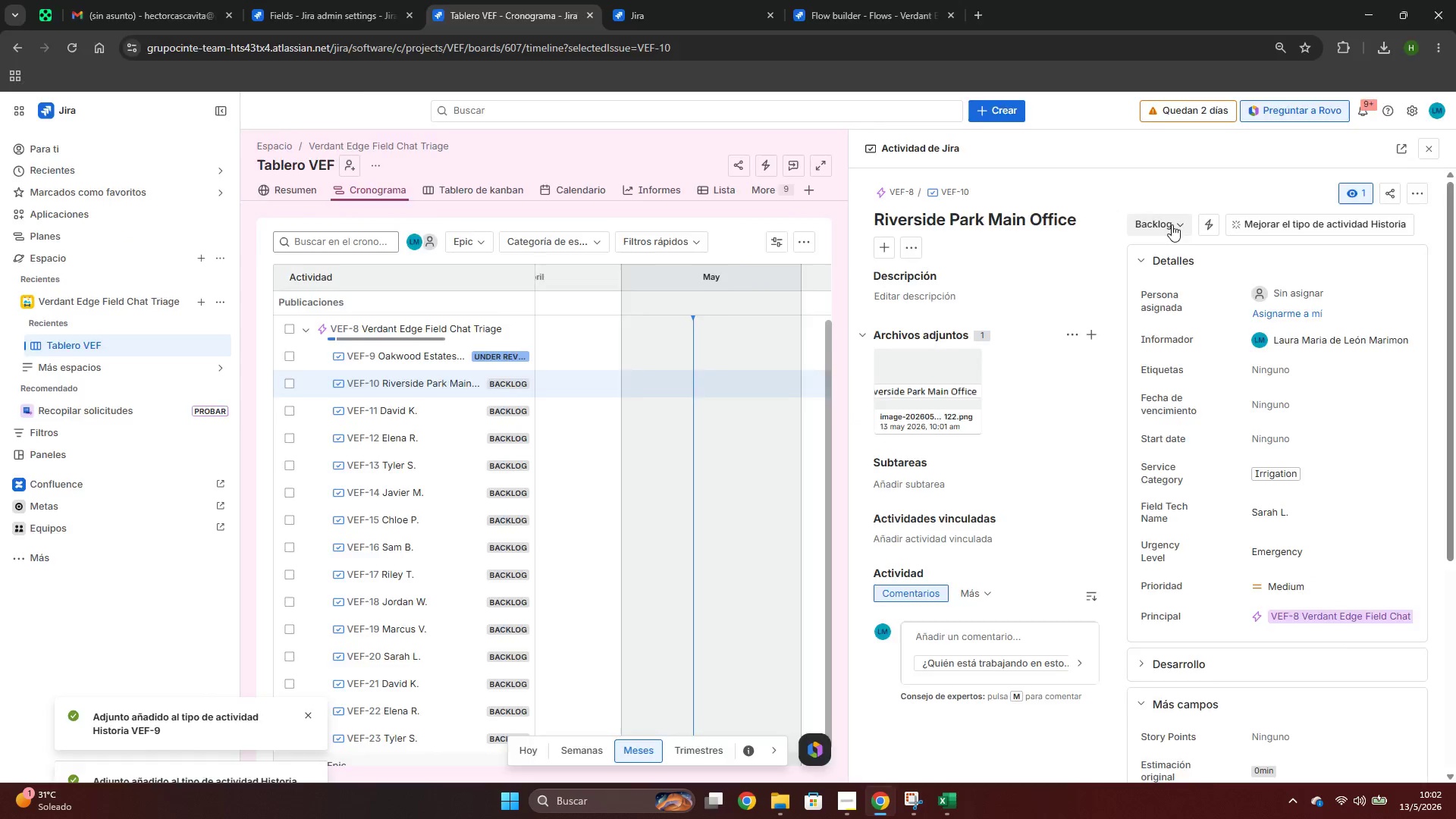 
key(Alt+Tab)
 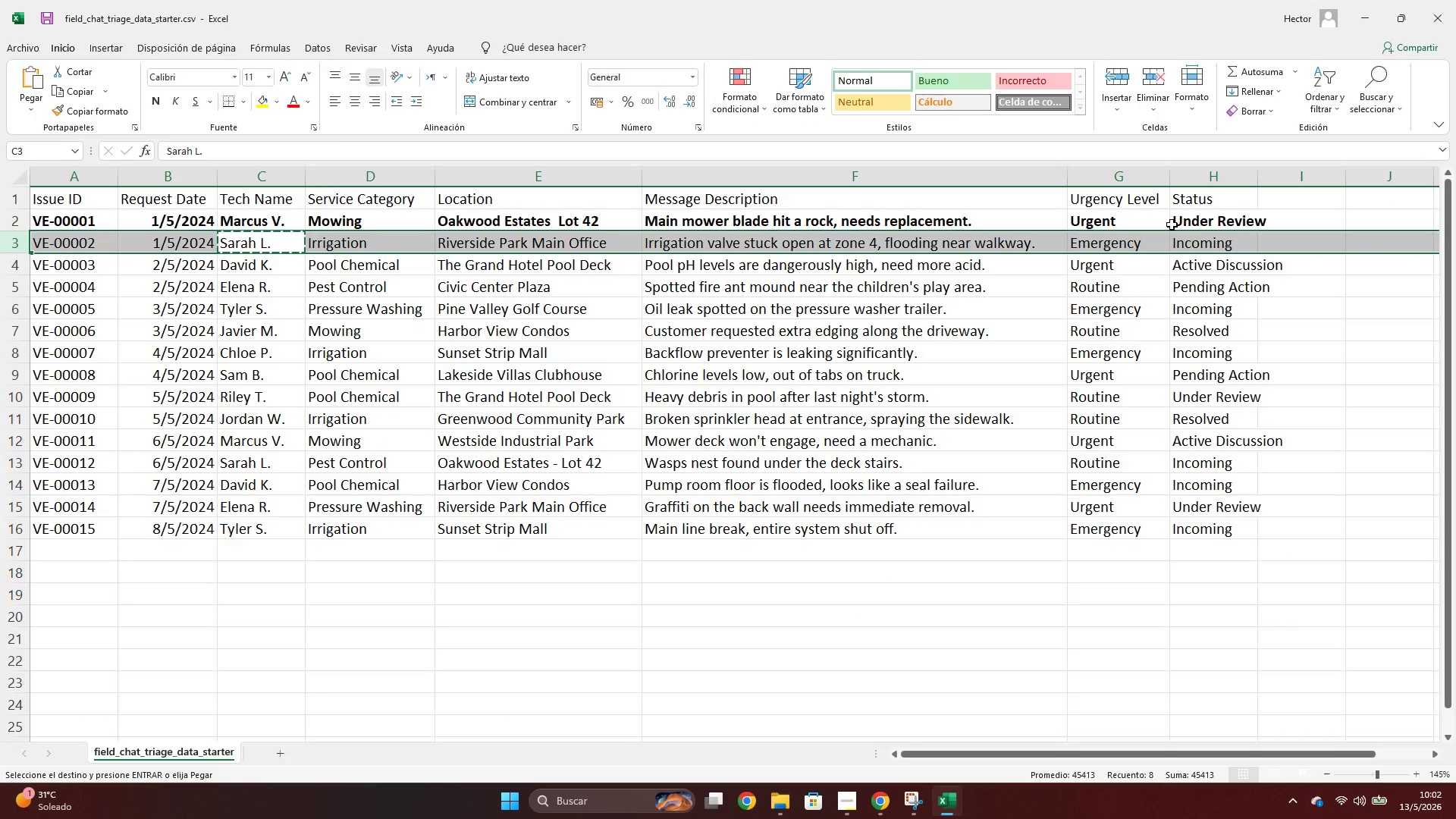 
key(Alt+AltLeft)
 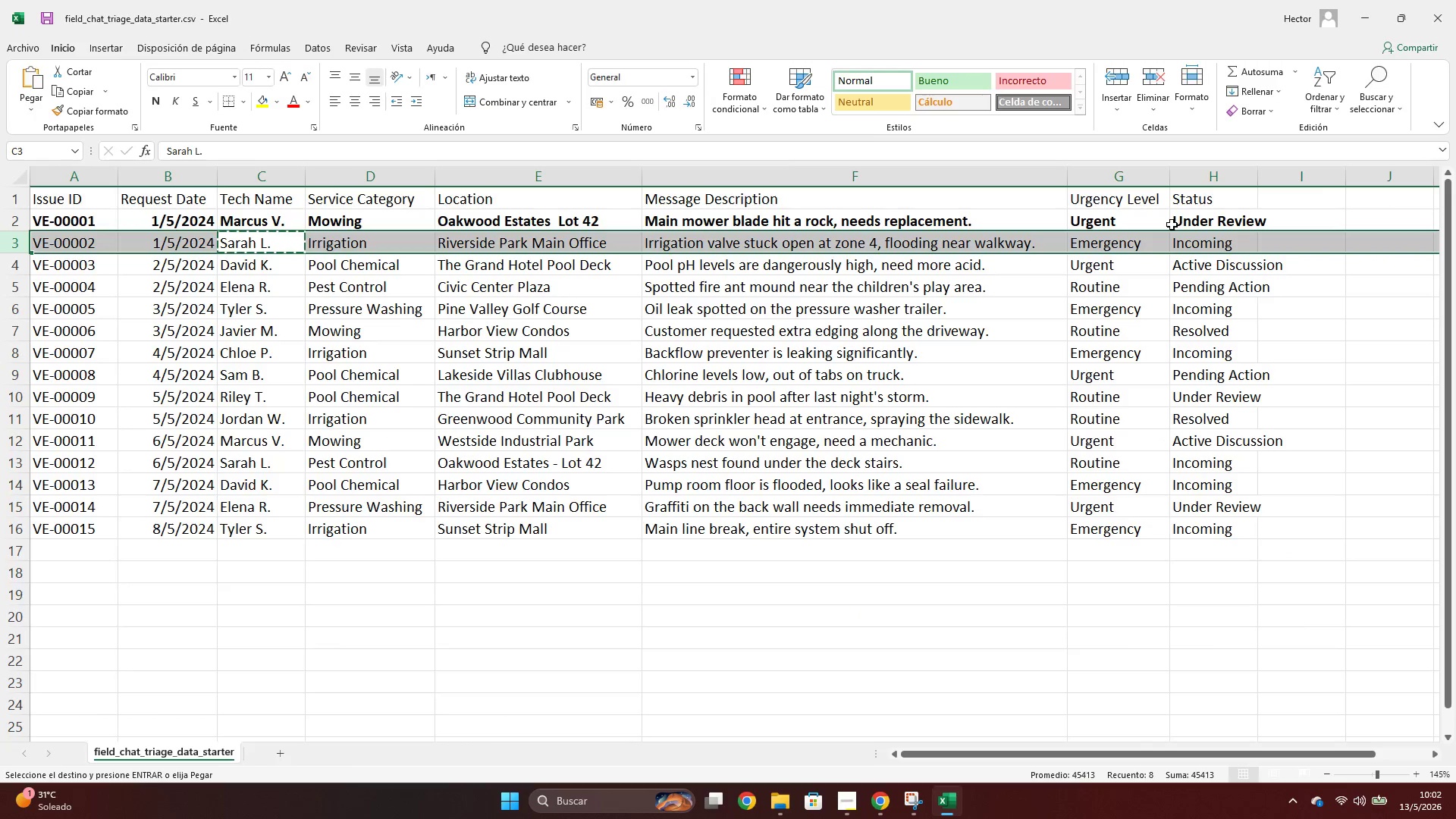 
key(Alt+Tab)
 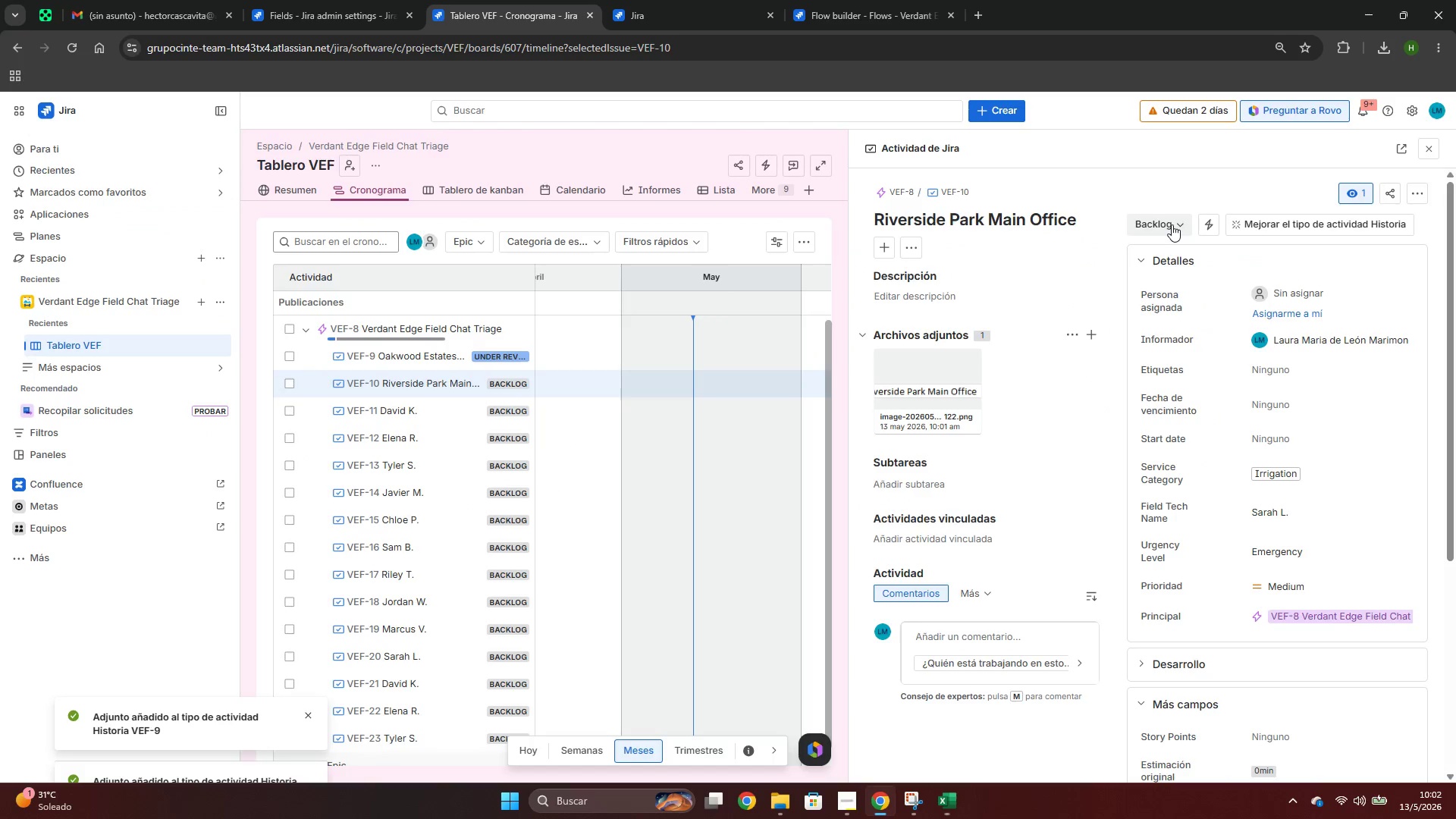 
left_click([1172, 224])
 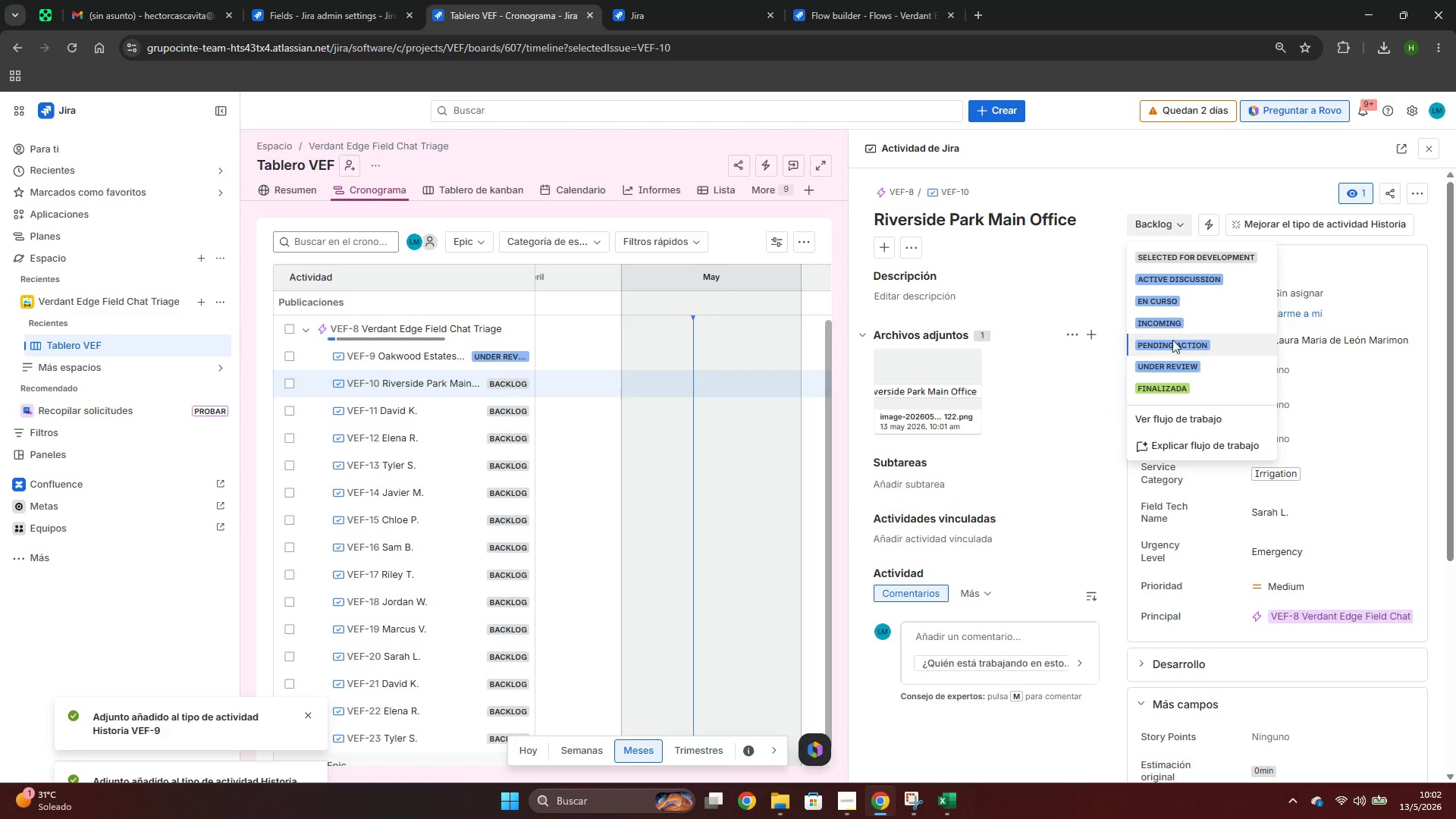 
left_click([1169, 318])
 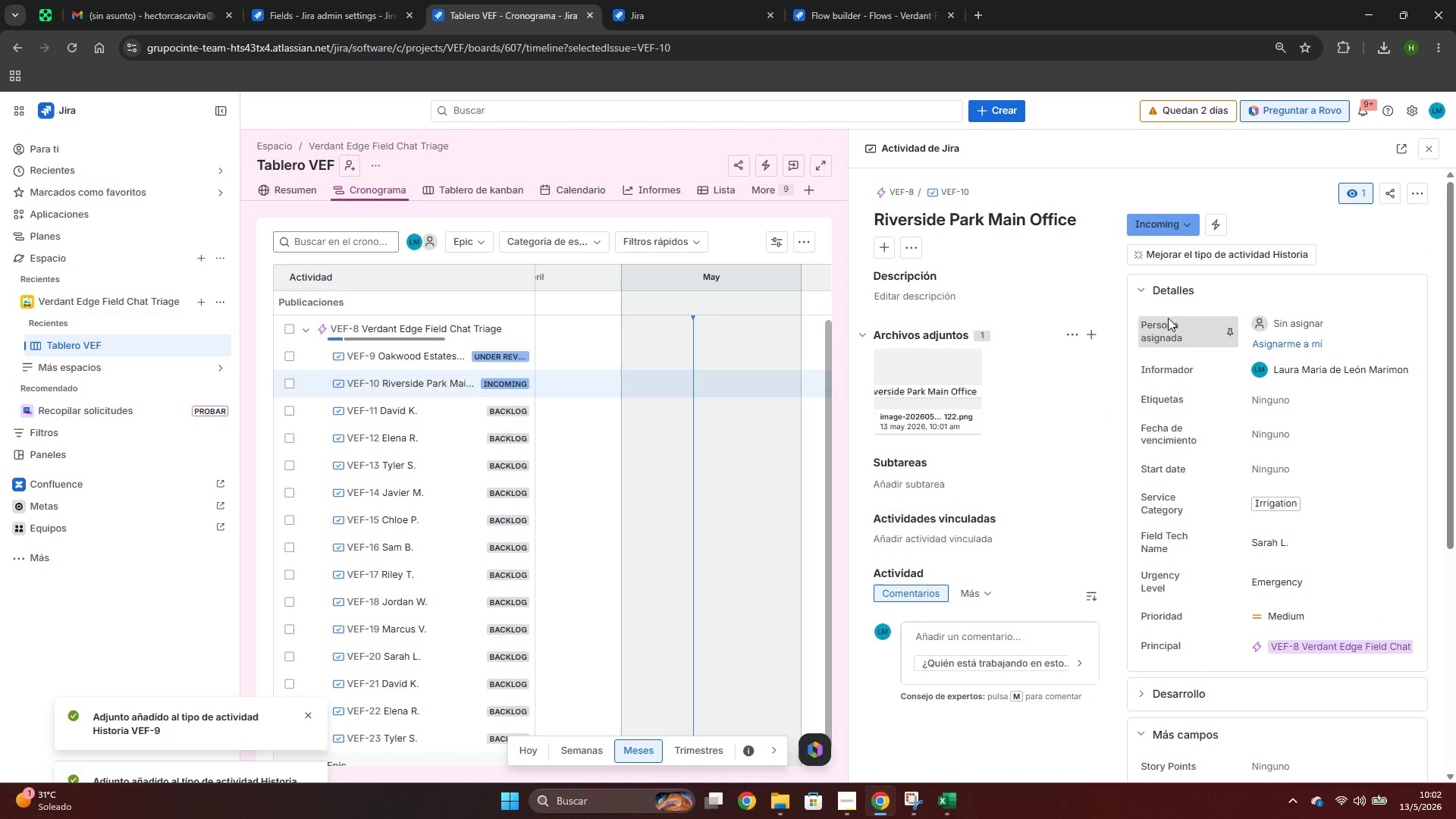 
key(Alt+AltLeft)
 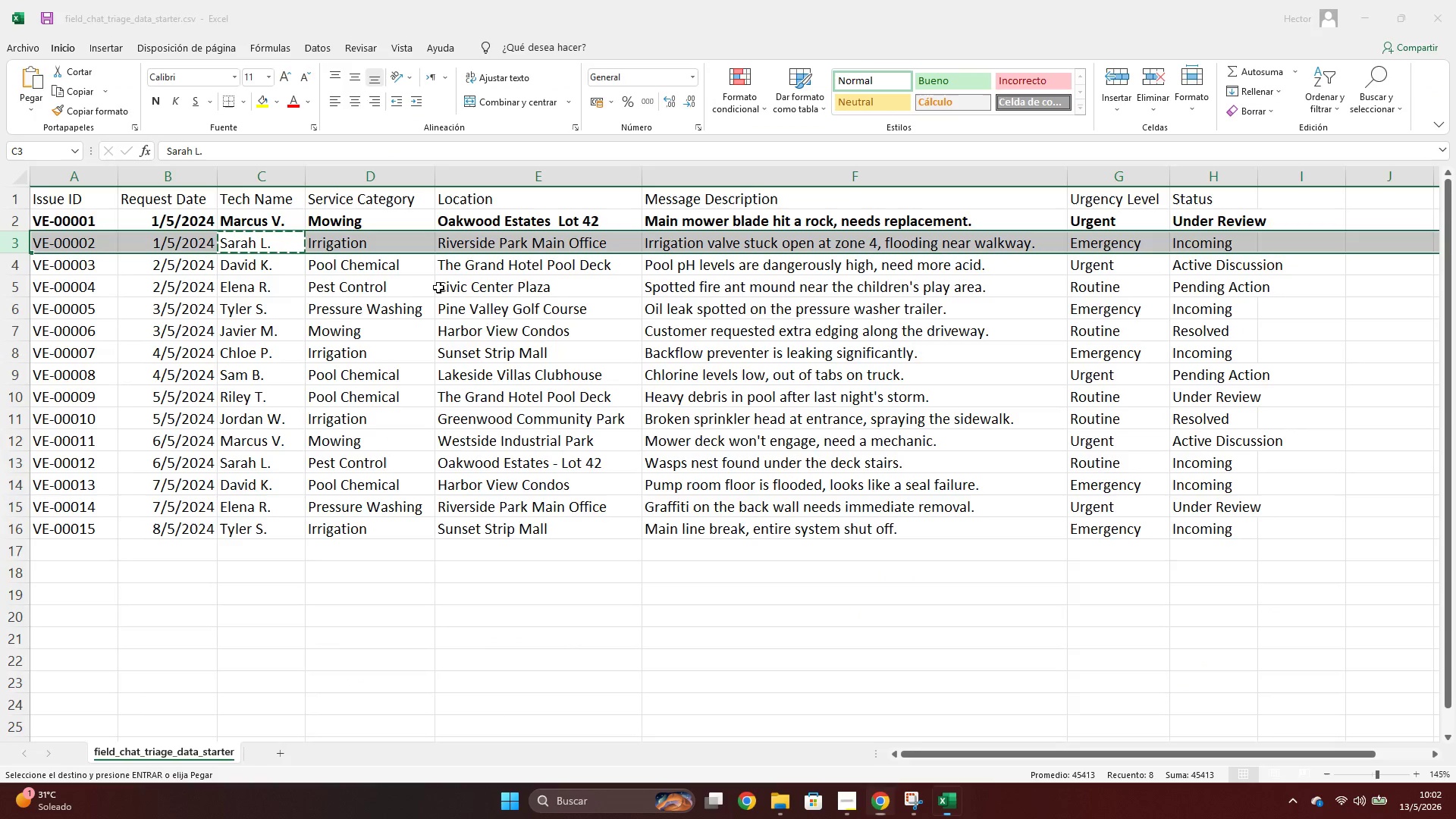 
key(Alt+Tab)
 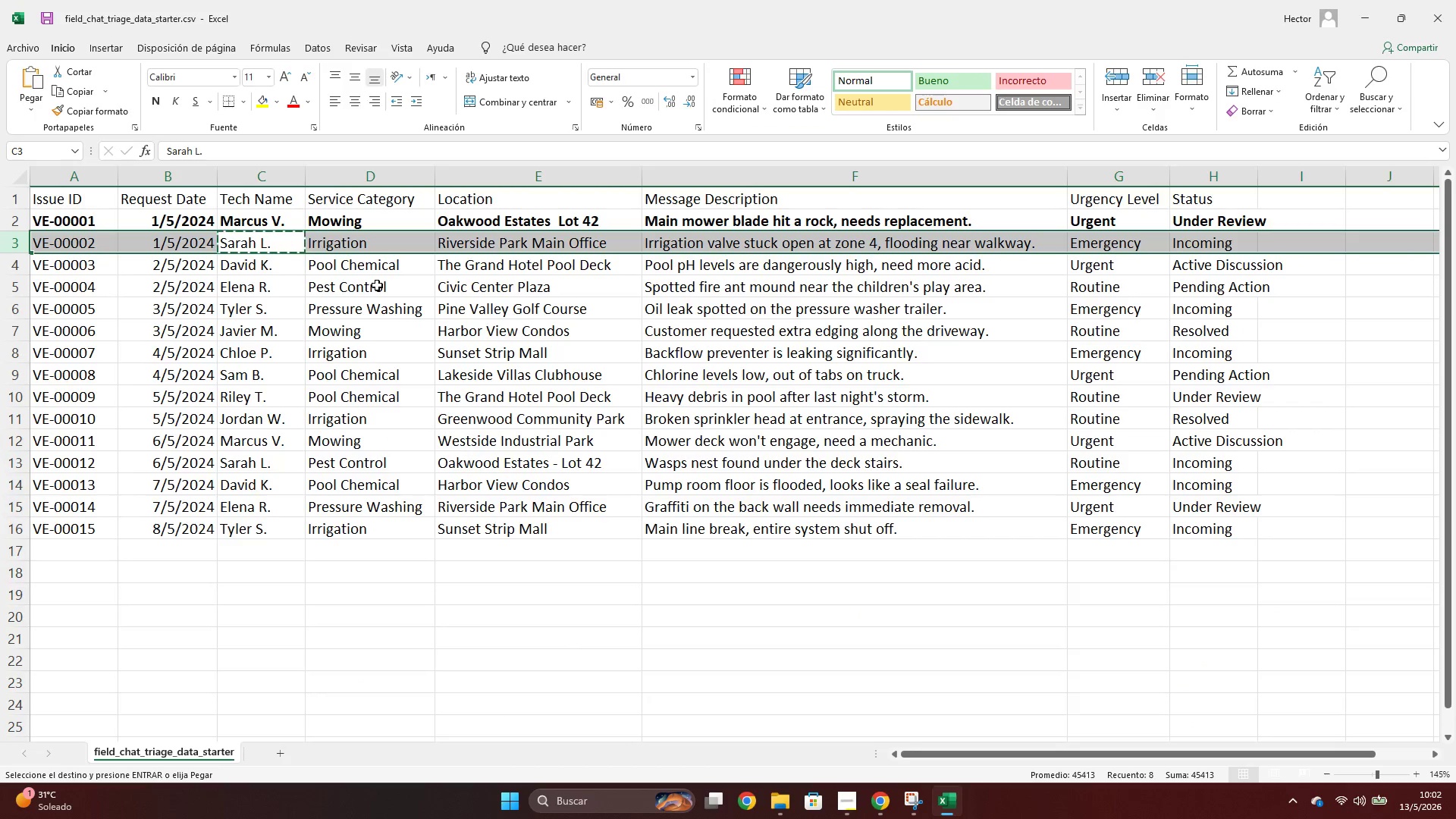 
key(Control+N)
 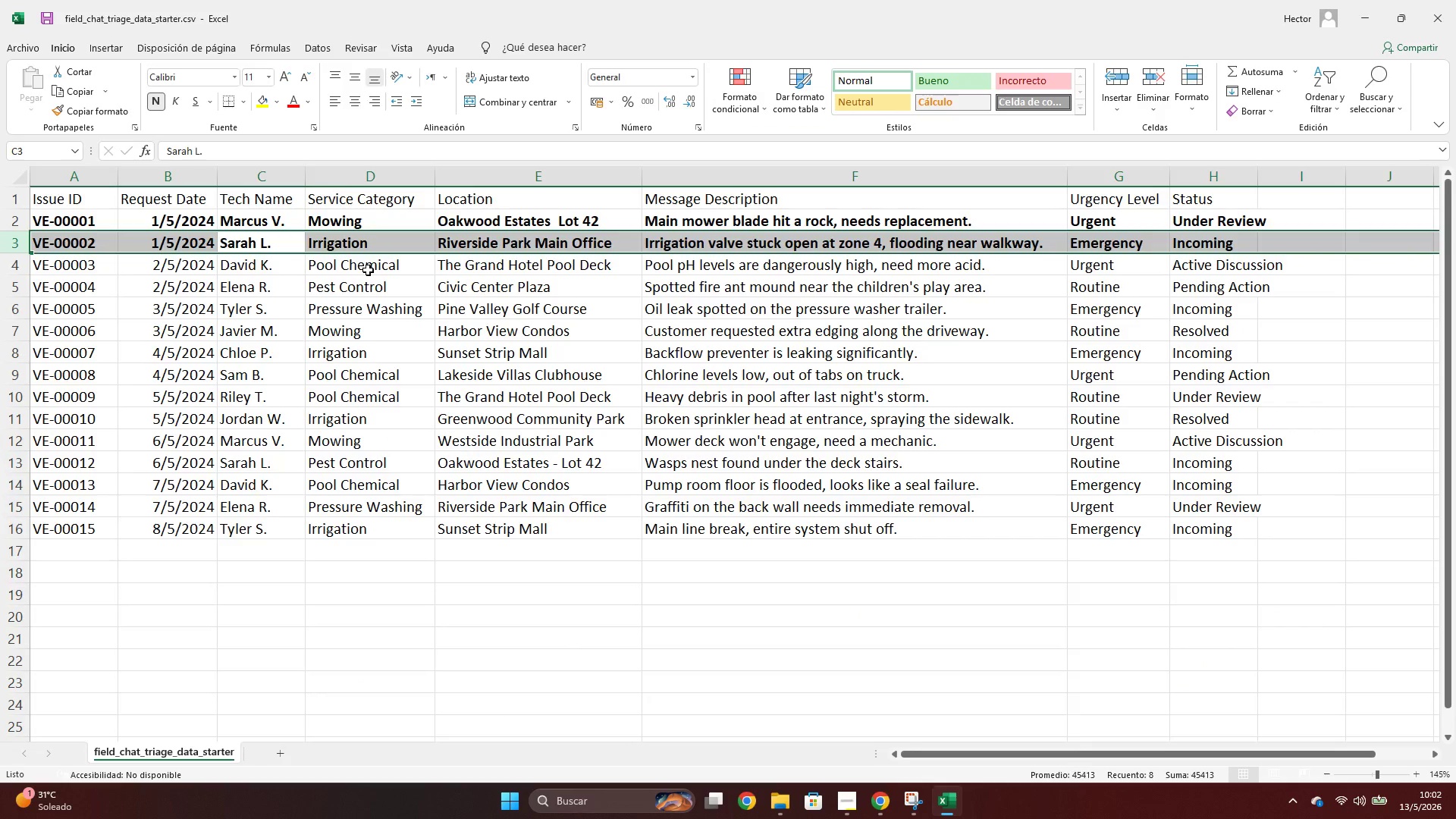 
left_click([368, 270])
 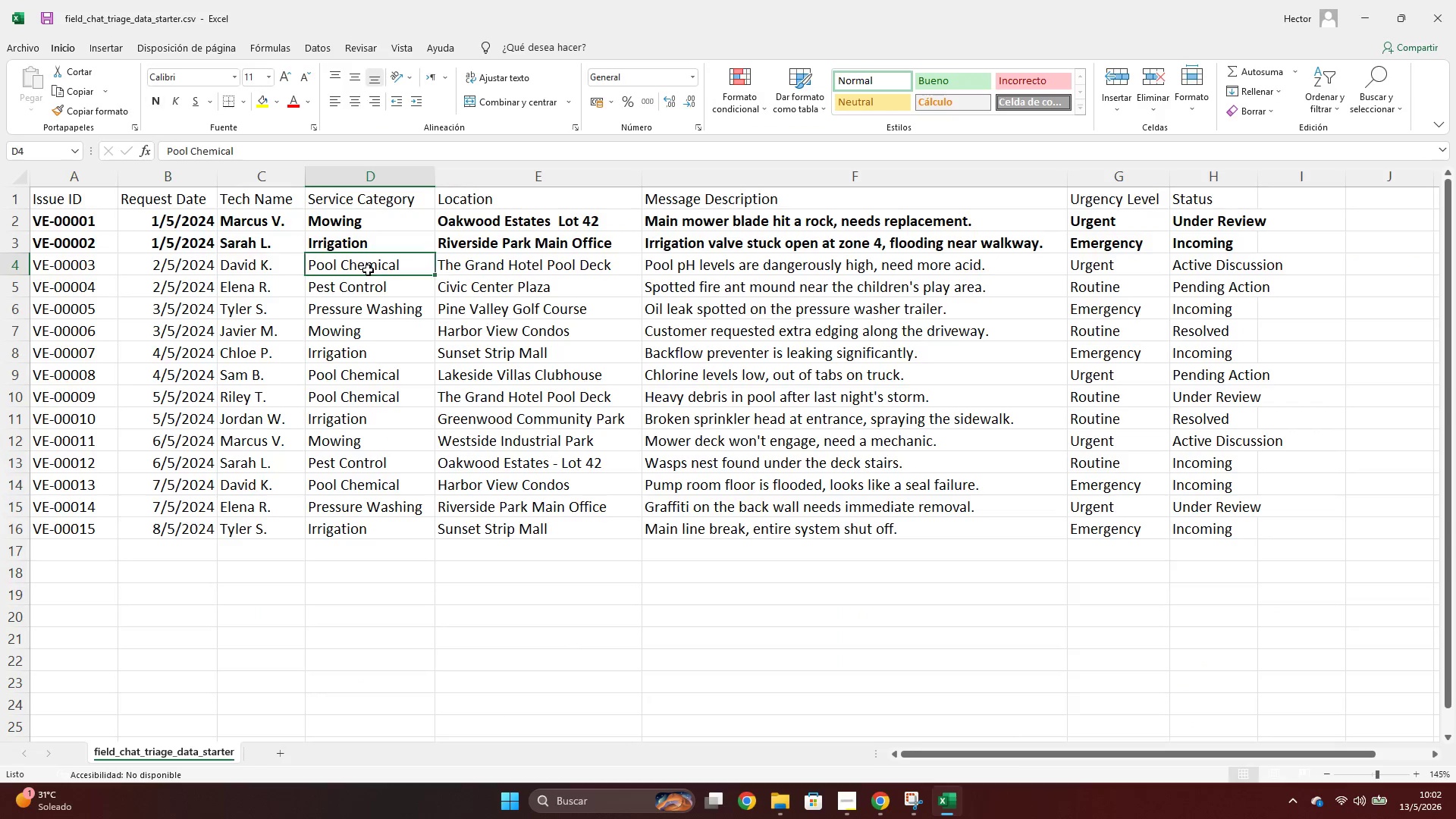 
key(Control+C)
 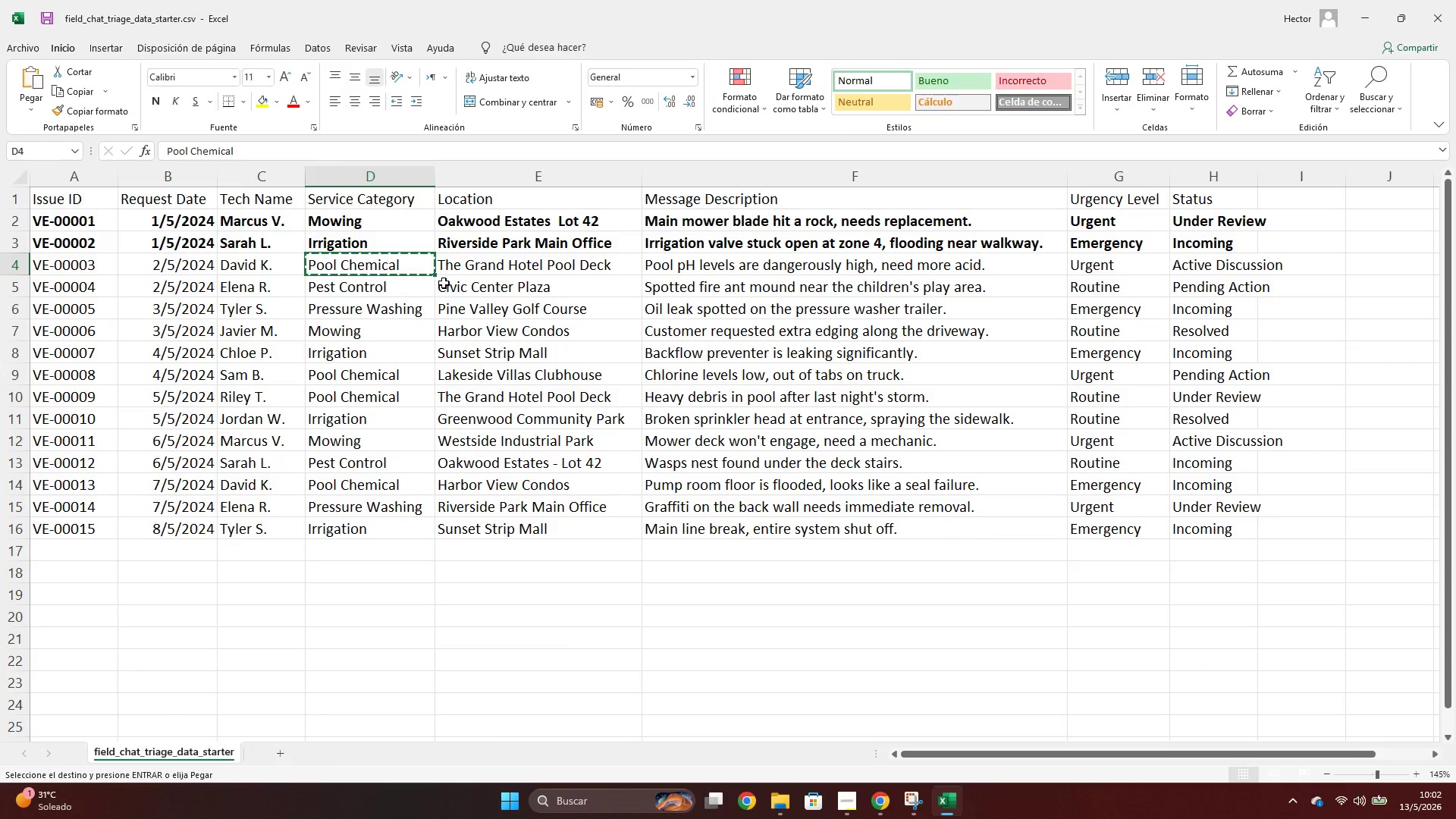 
key(Alt+AltLeft)
 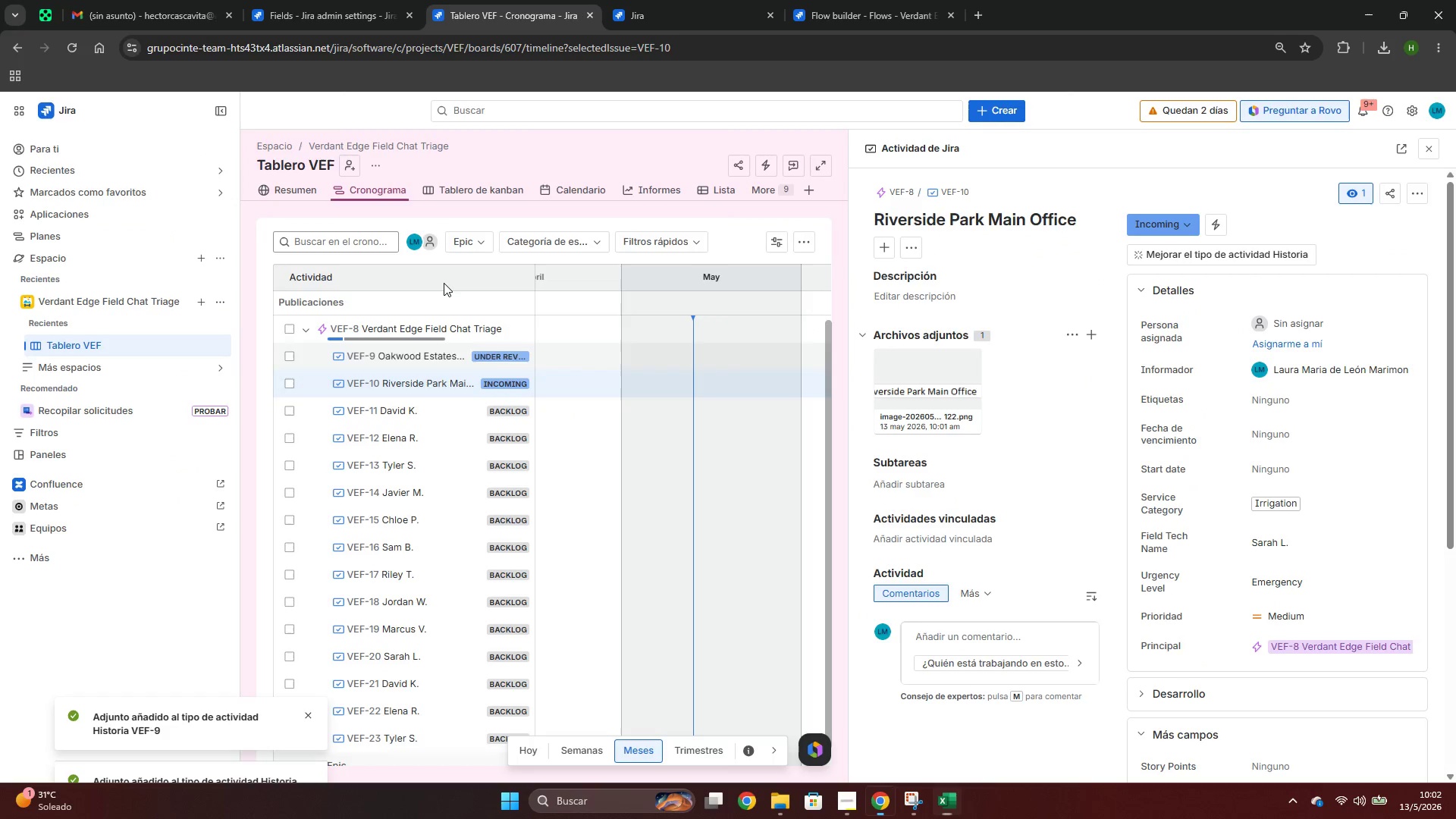 
key(Alt+Tab)
 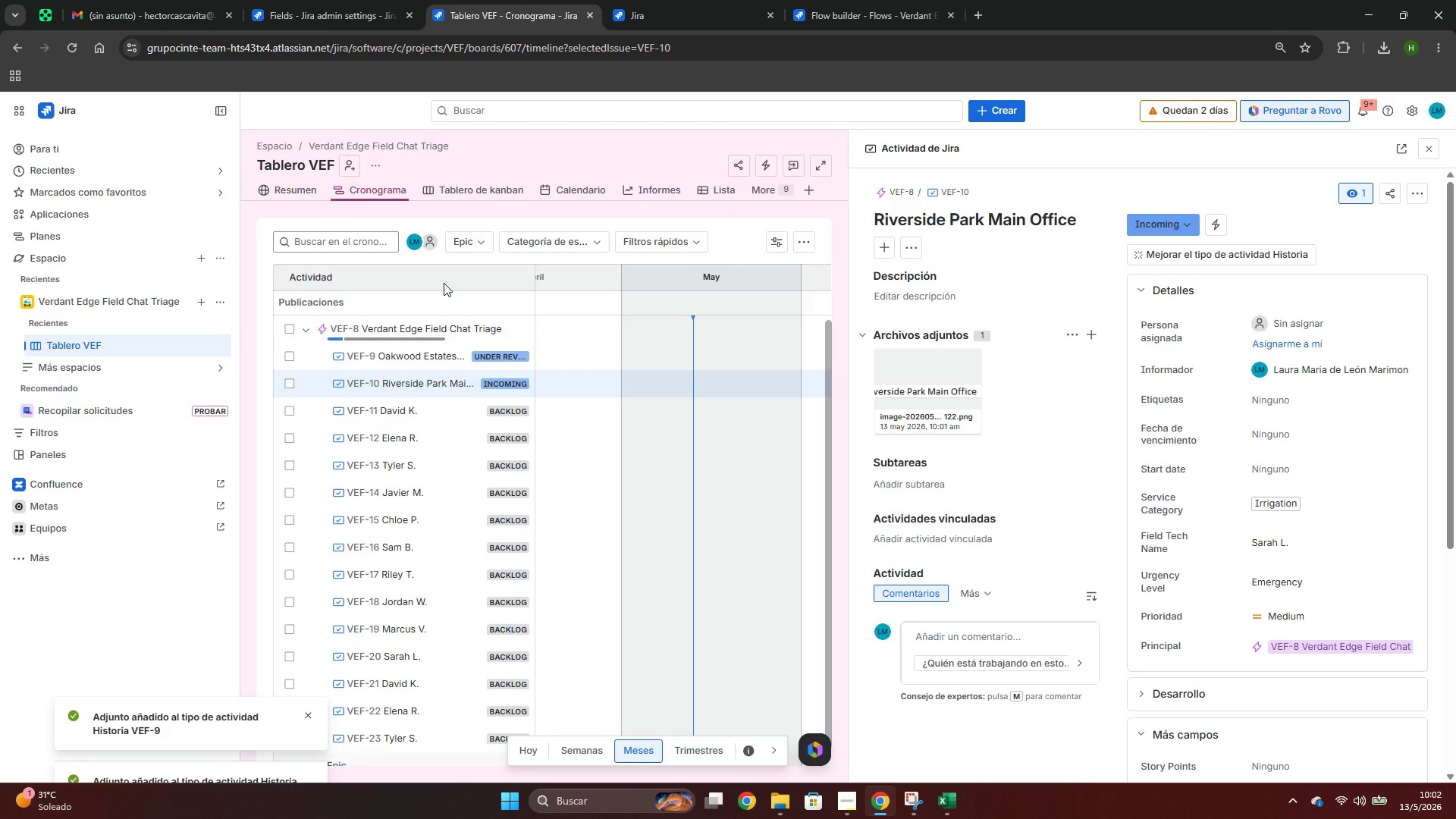 
key(Alt+AltLeft)
 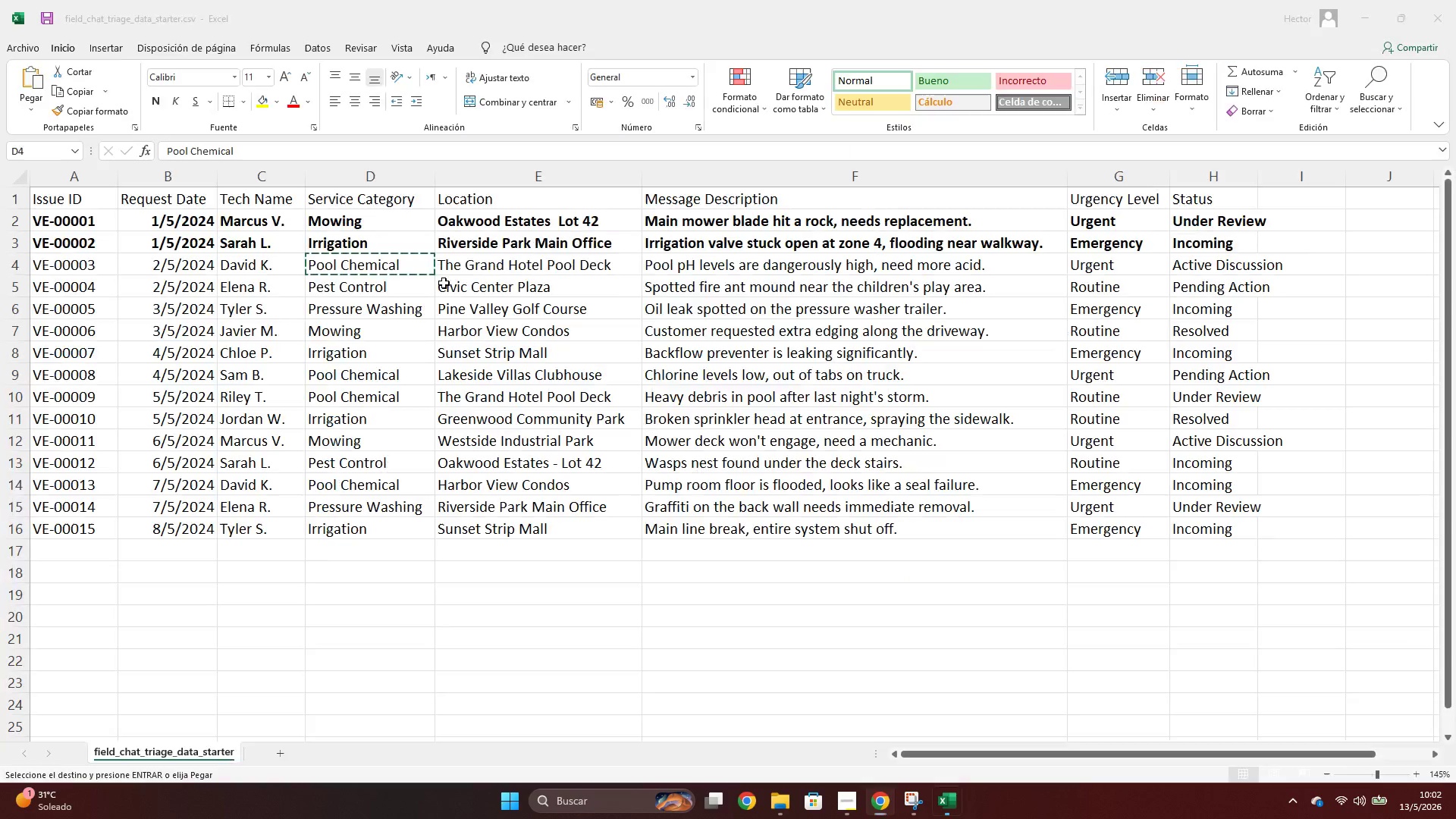 
key(Alt+Tab)
 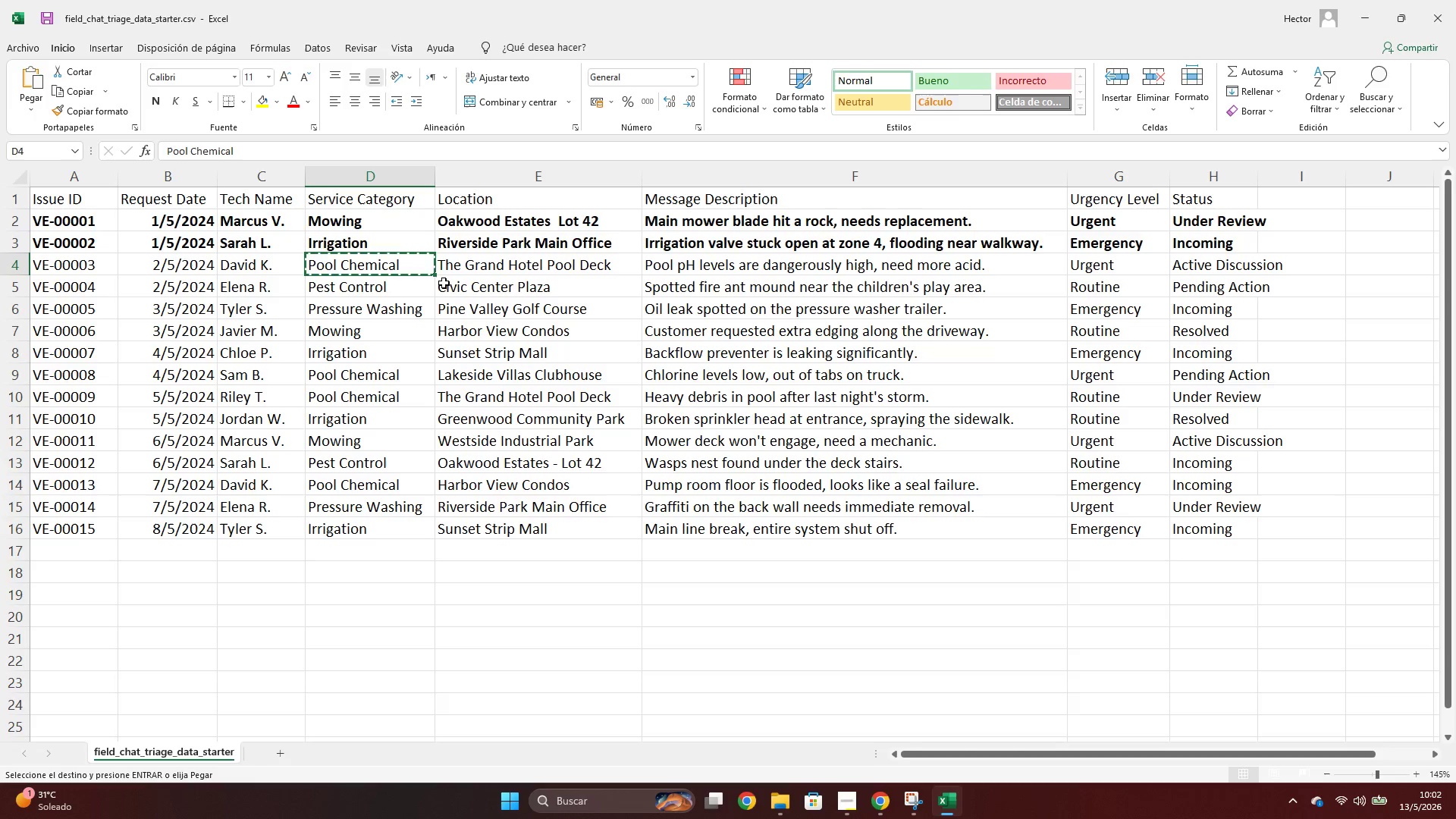 
wait(5.09)
 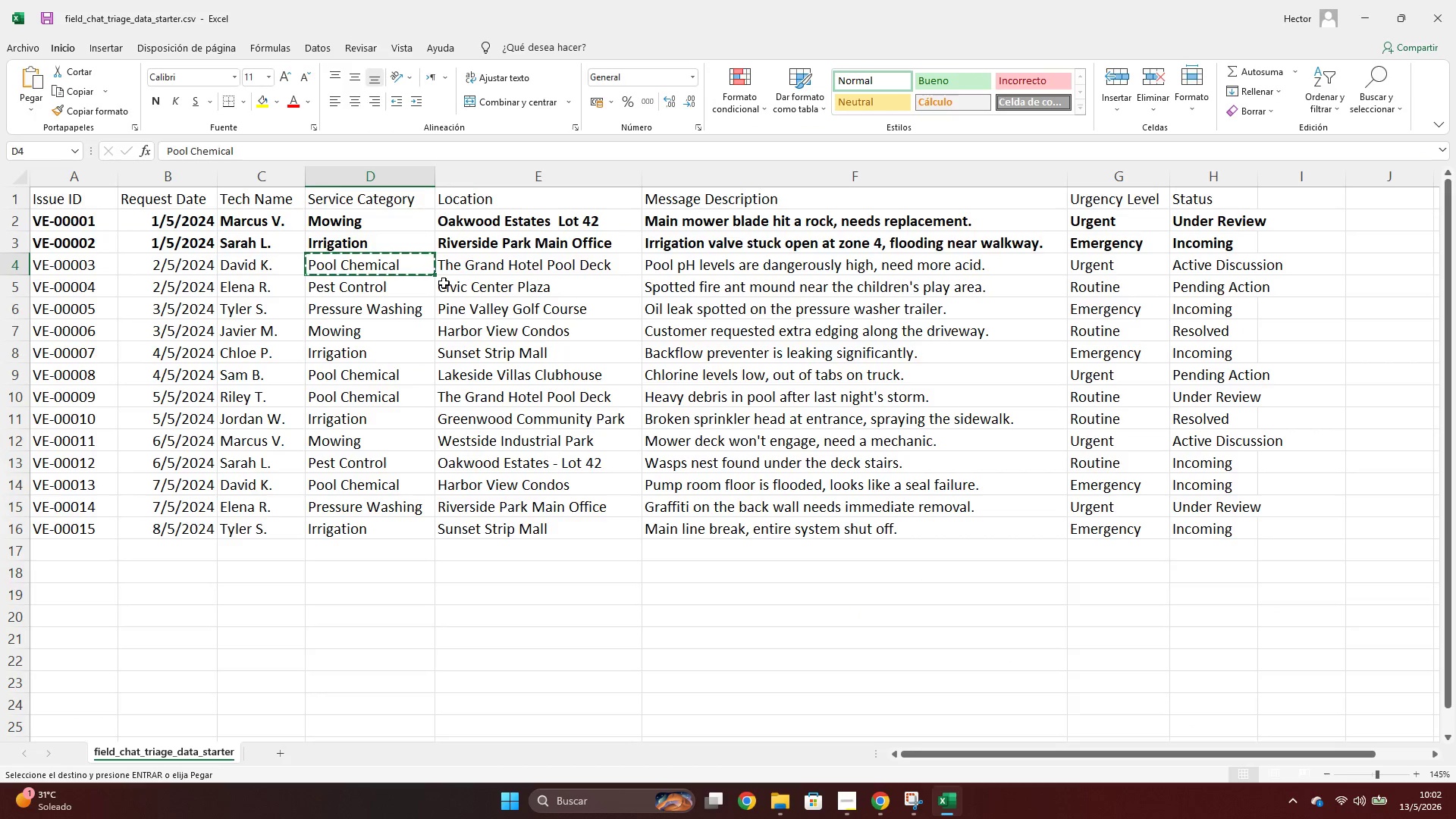 
key(Alt+AltLeft)
 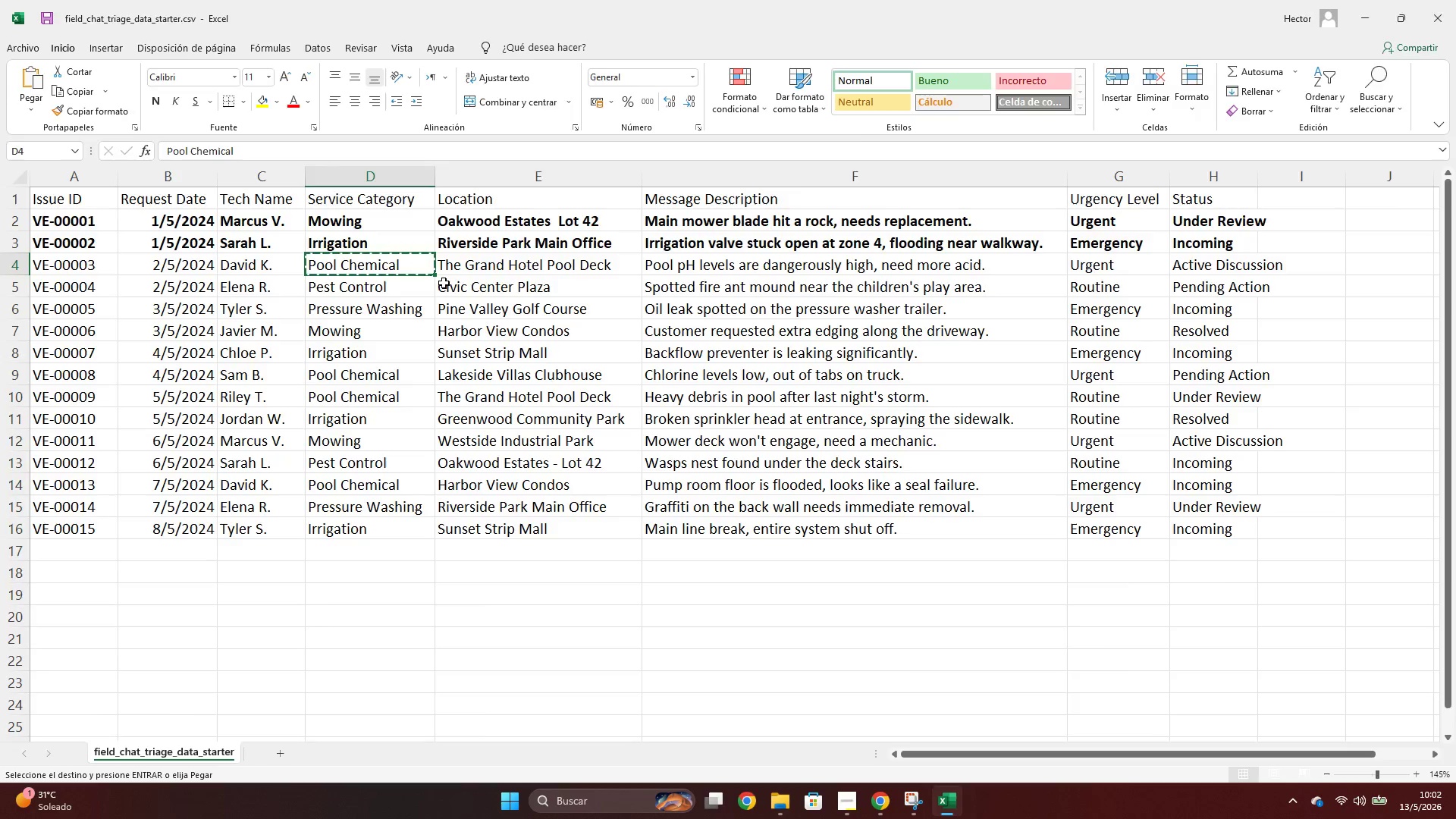 
key(Alt+Tab)
 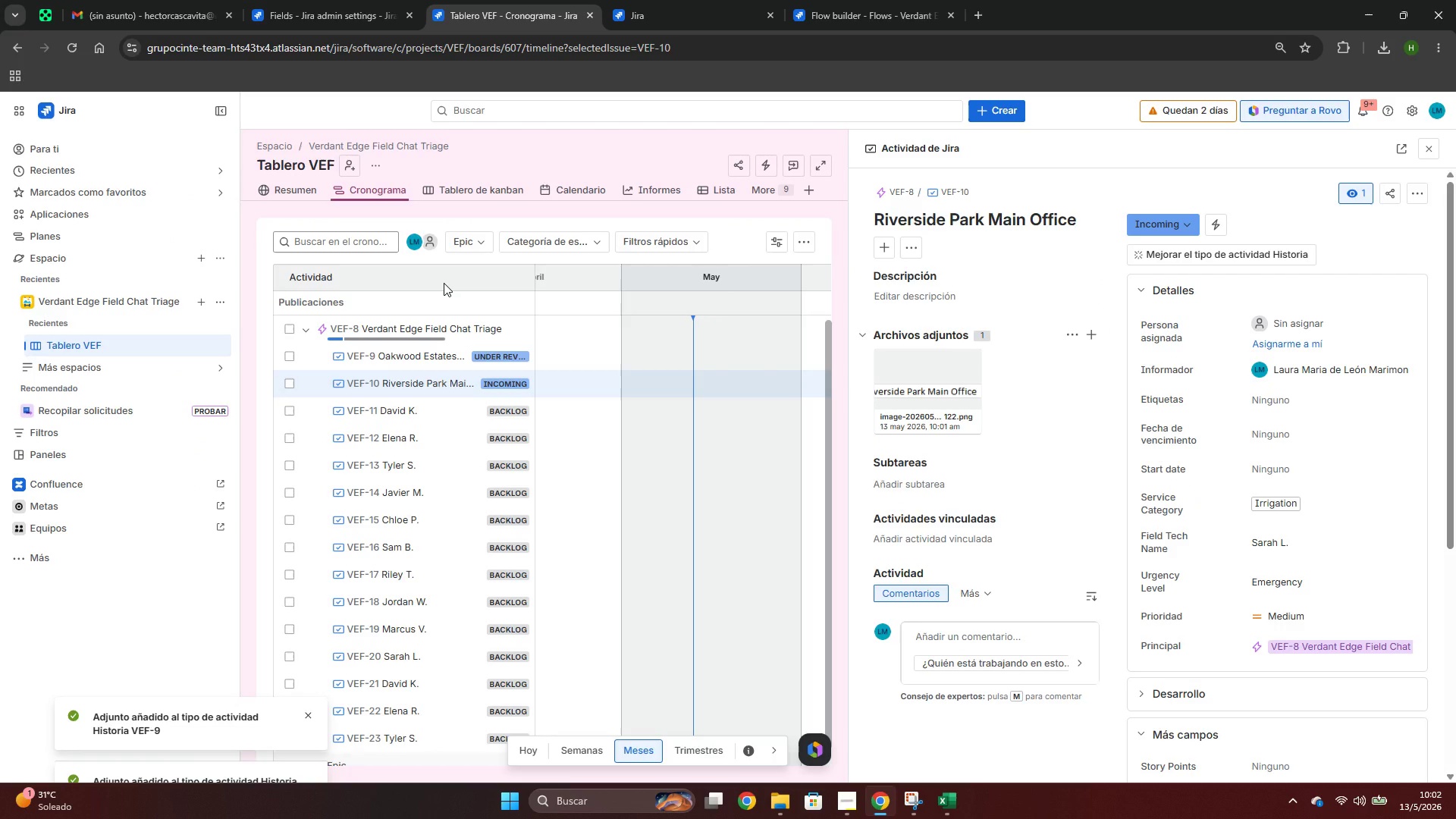 
key(Alt+AltLeft)
 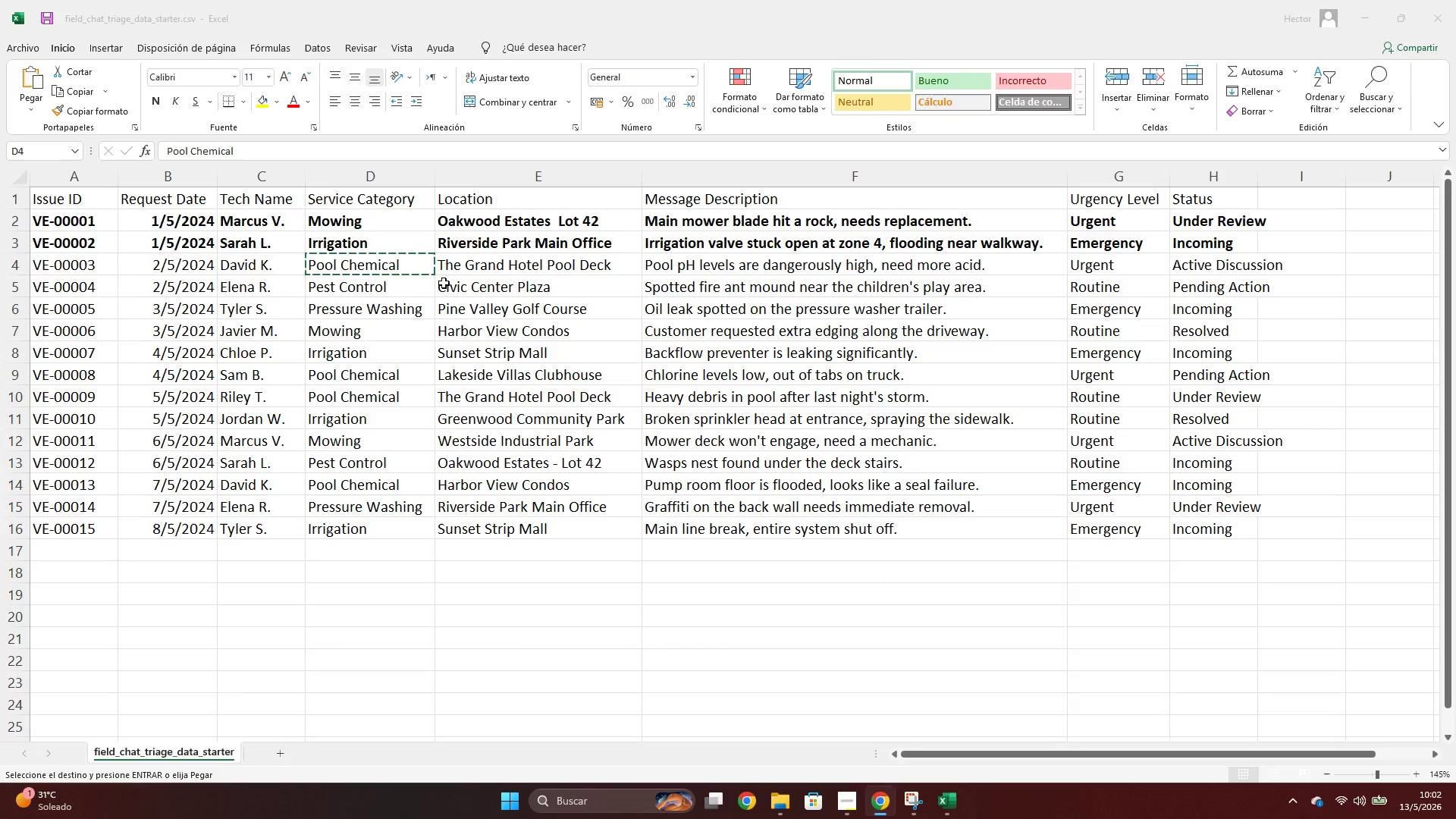 
key(Alt+Tab)
 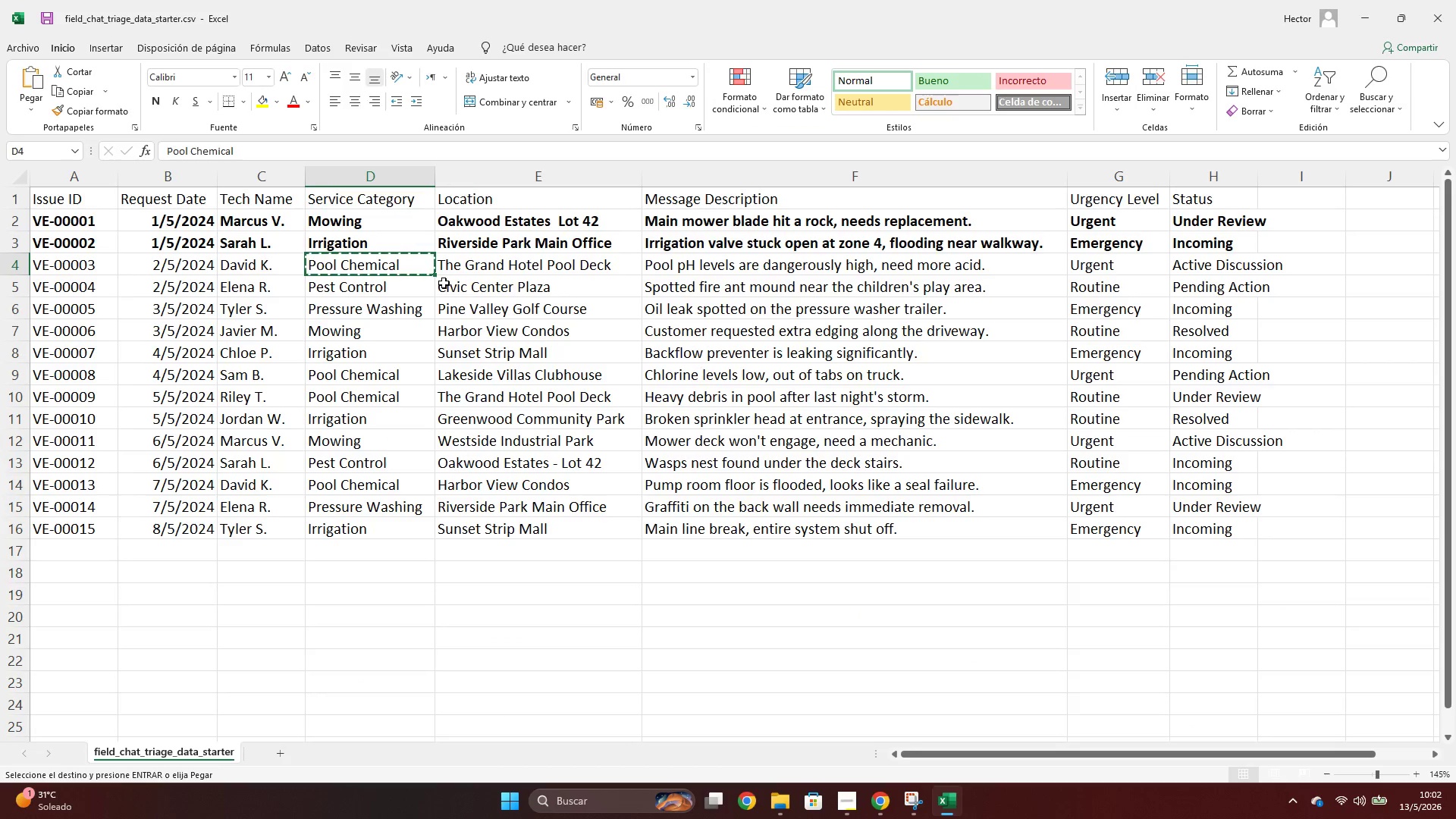 
key(Alt+AltLeft)
 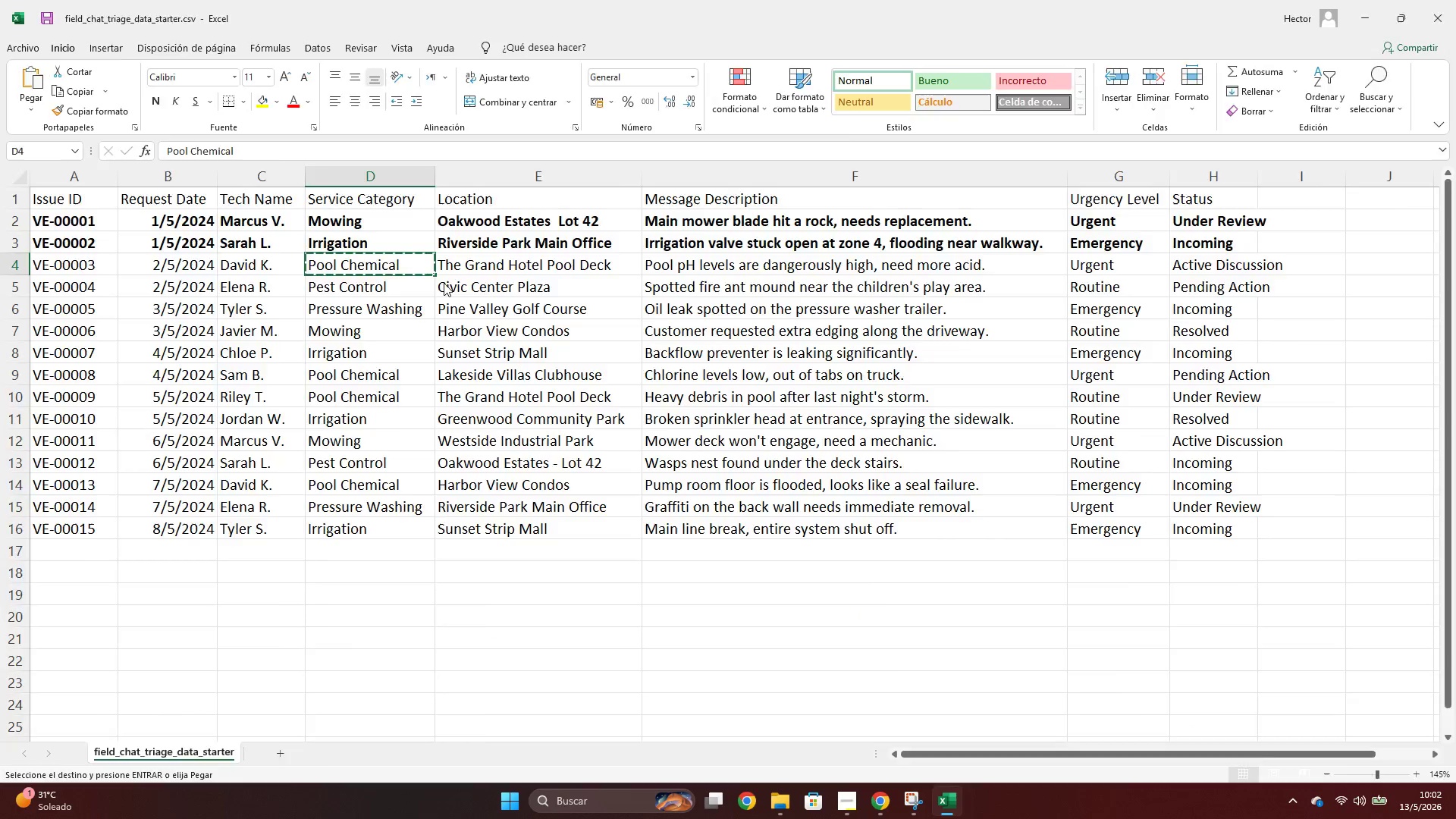 
key(Alt+Tab)
 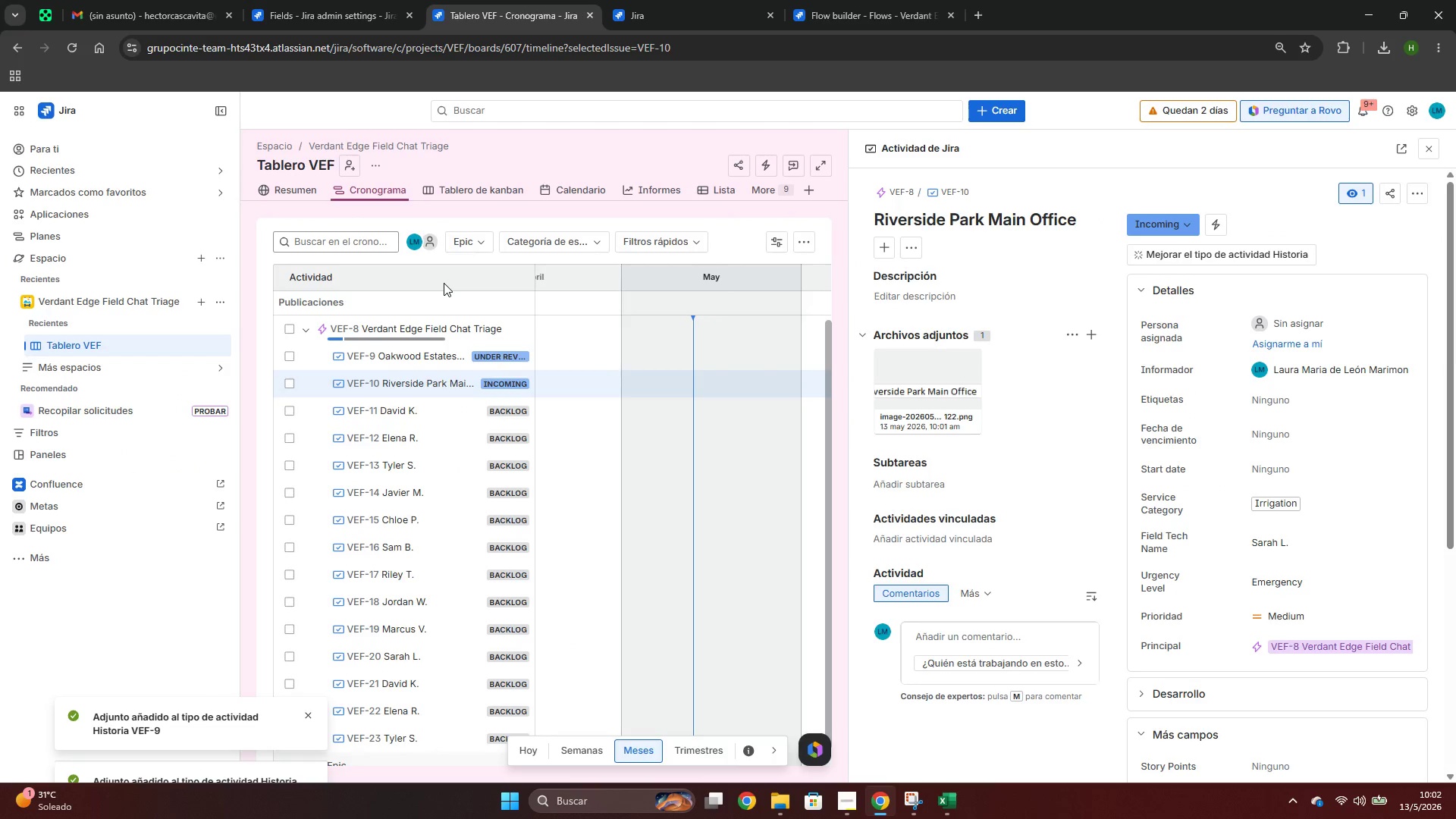 
key(Alt+AltLeft)
 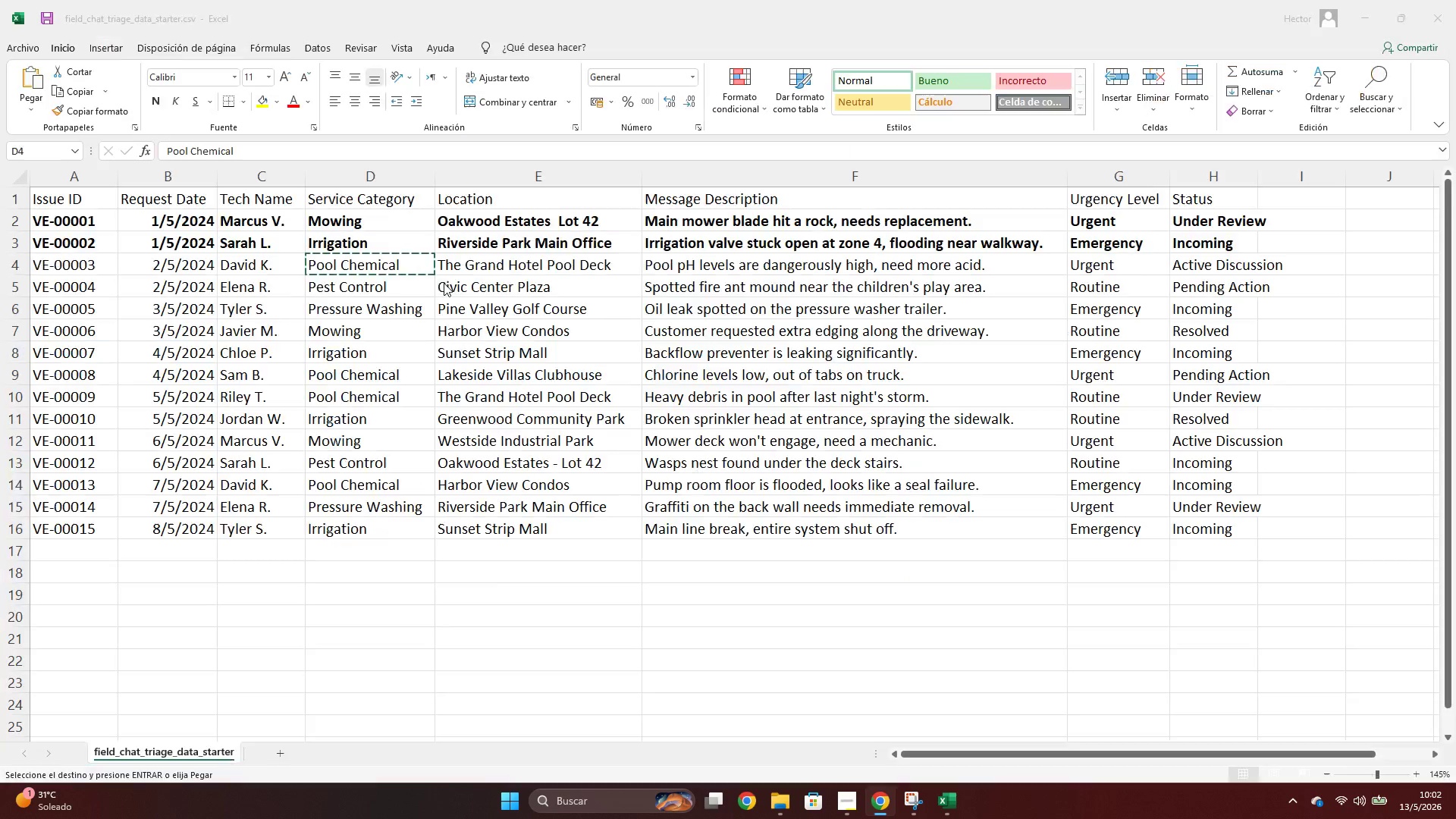 
key(Alt+Tab)
 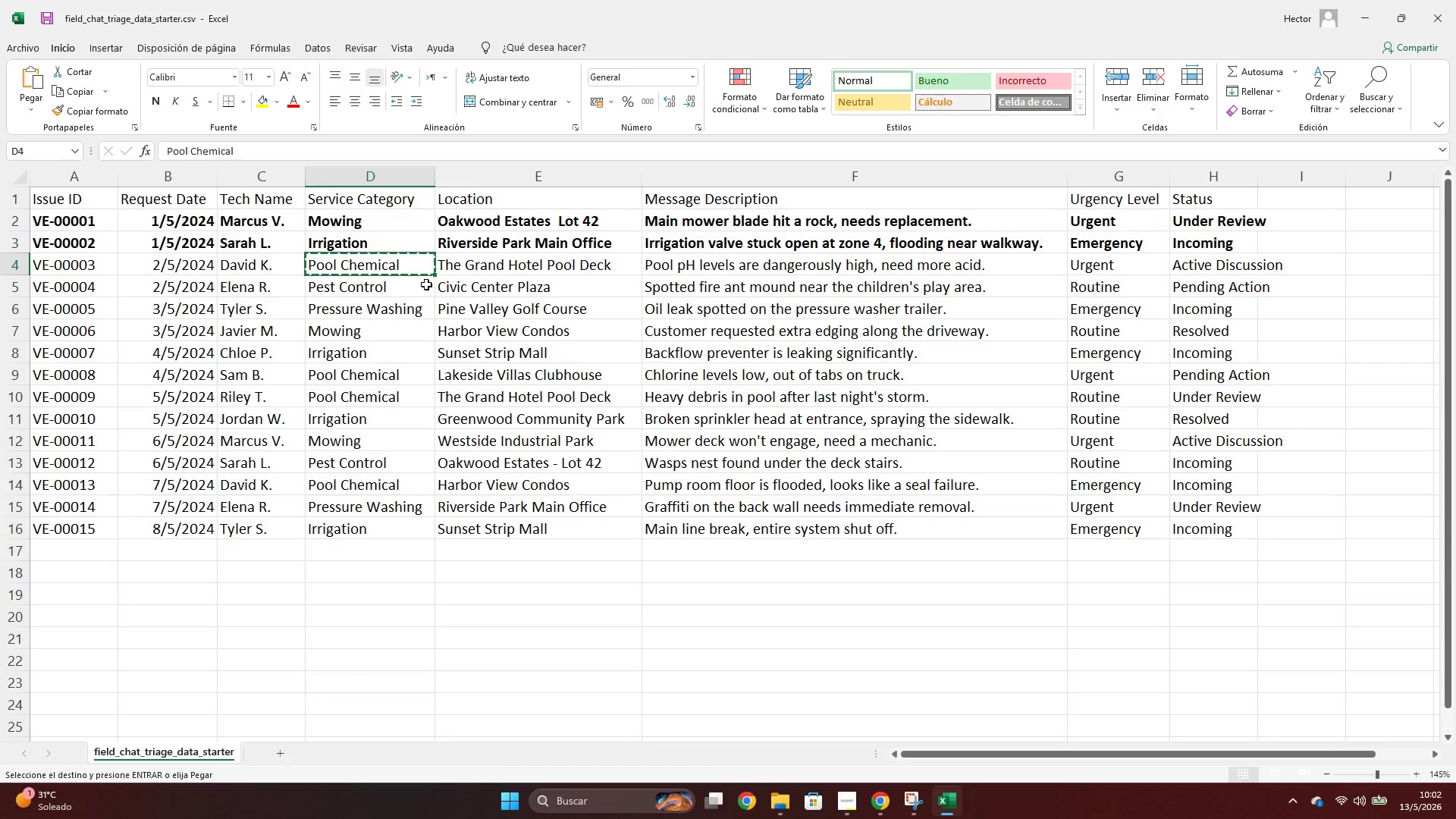 
key(Alt+AltLeft)
 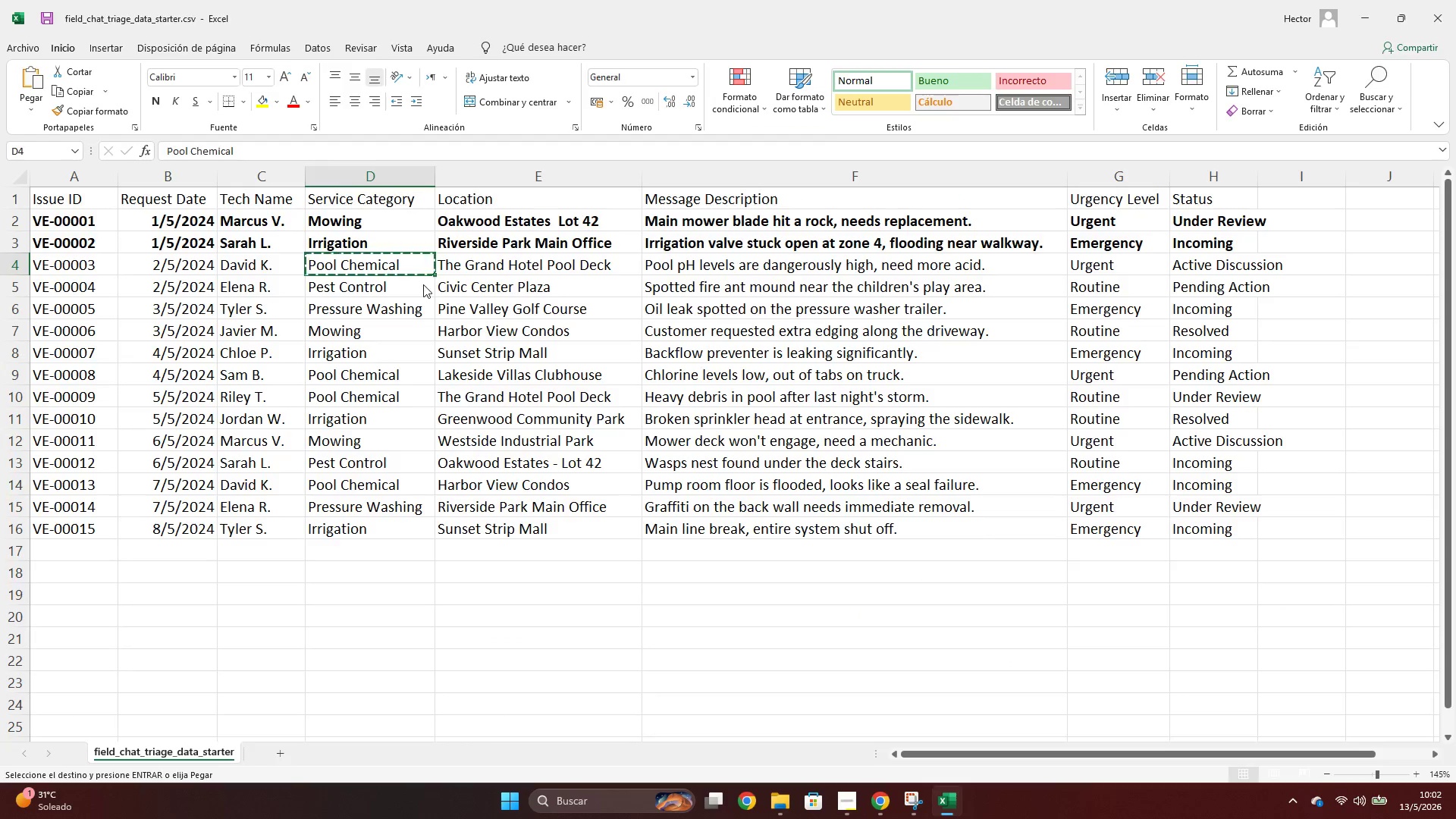 
key(Alt+Tab)
 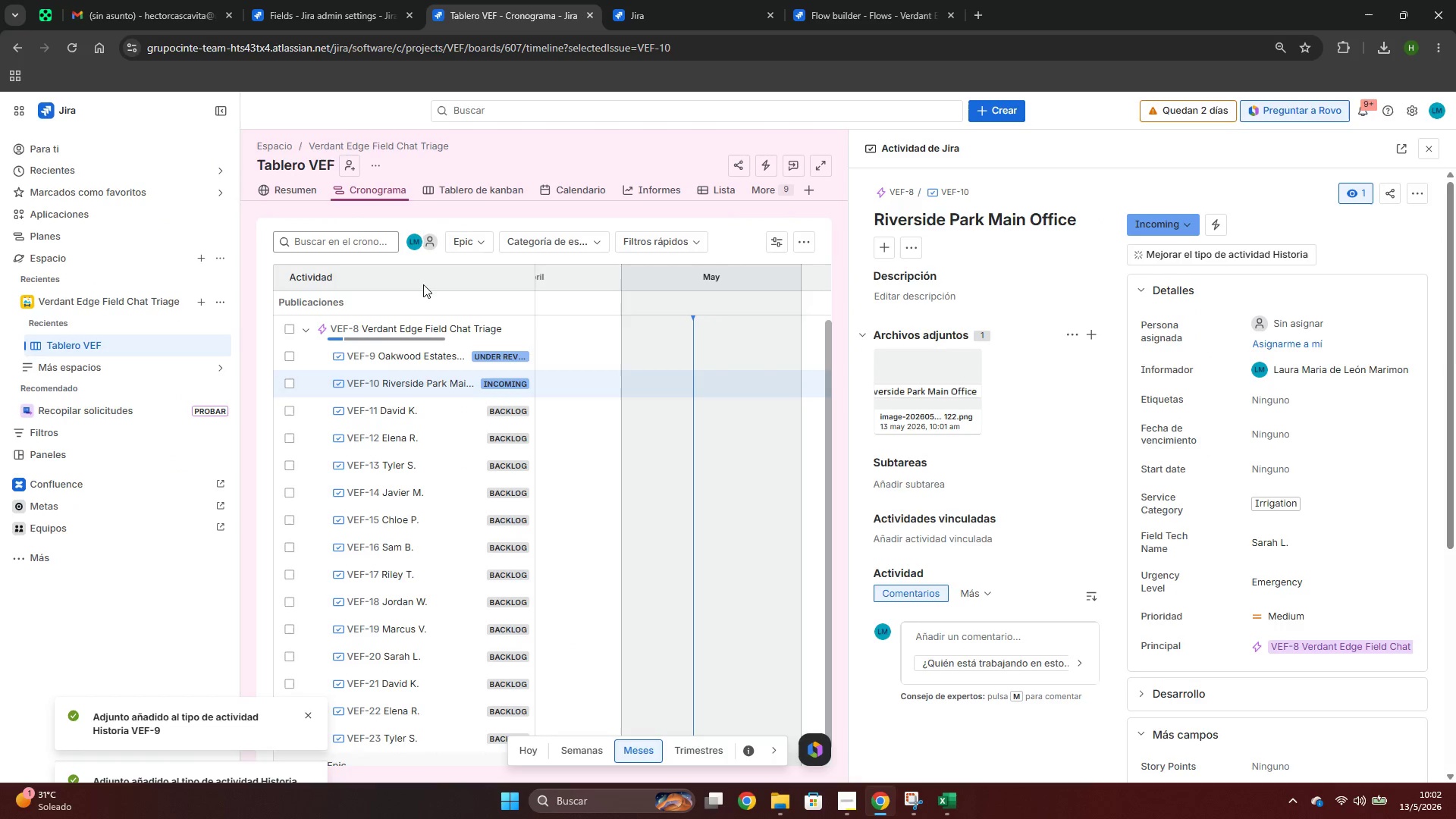 
key(Alt+AltLeft)
 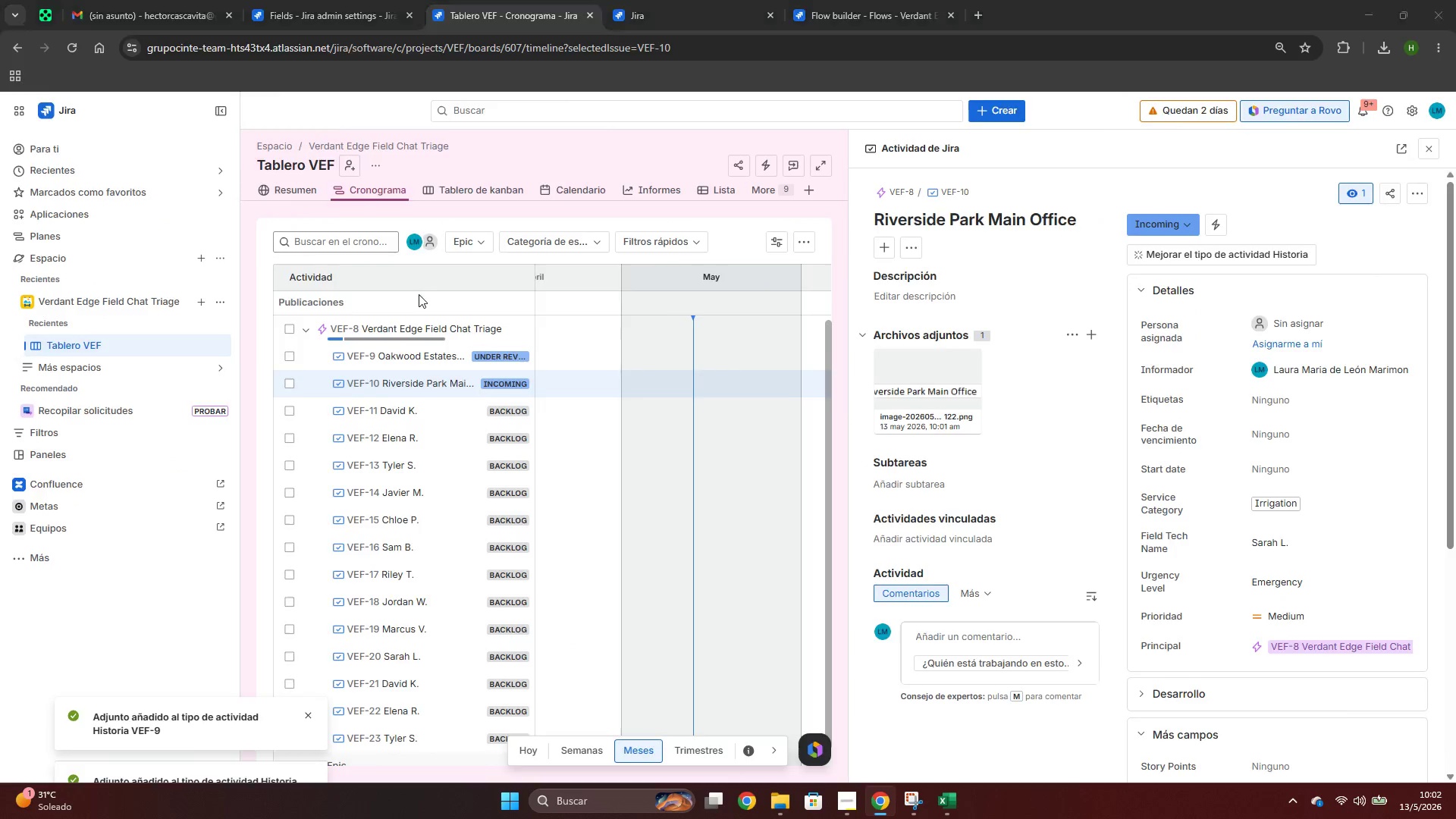 
key(Alt+Tab)
 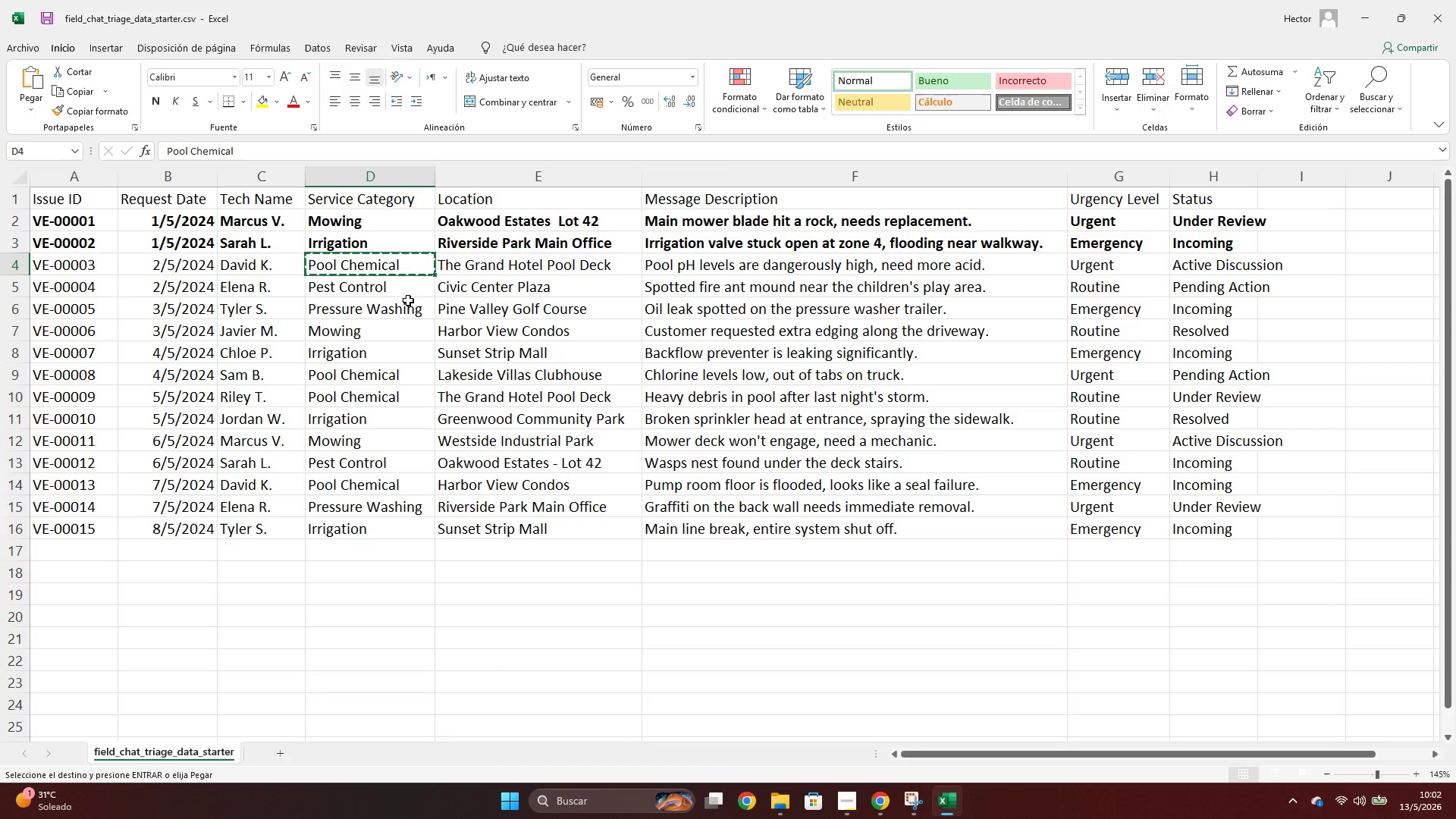 
key(Alt+AltLeft)
 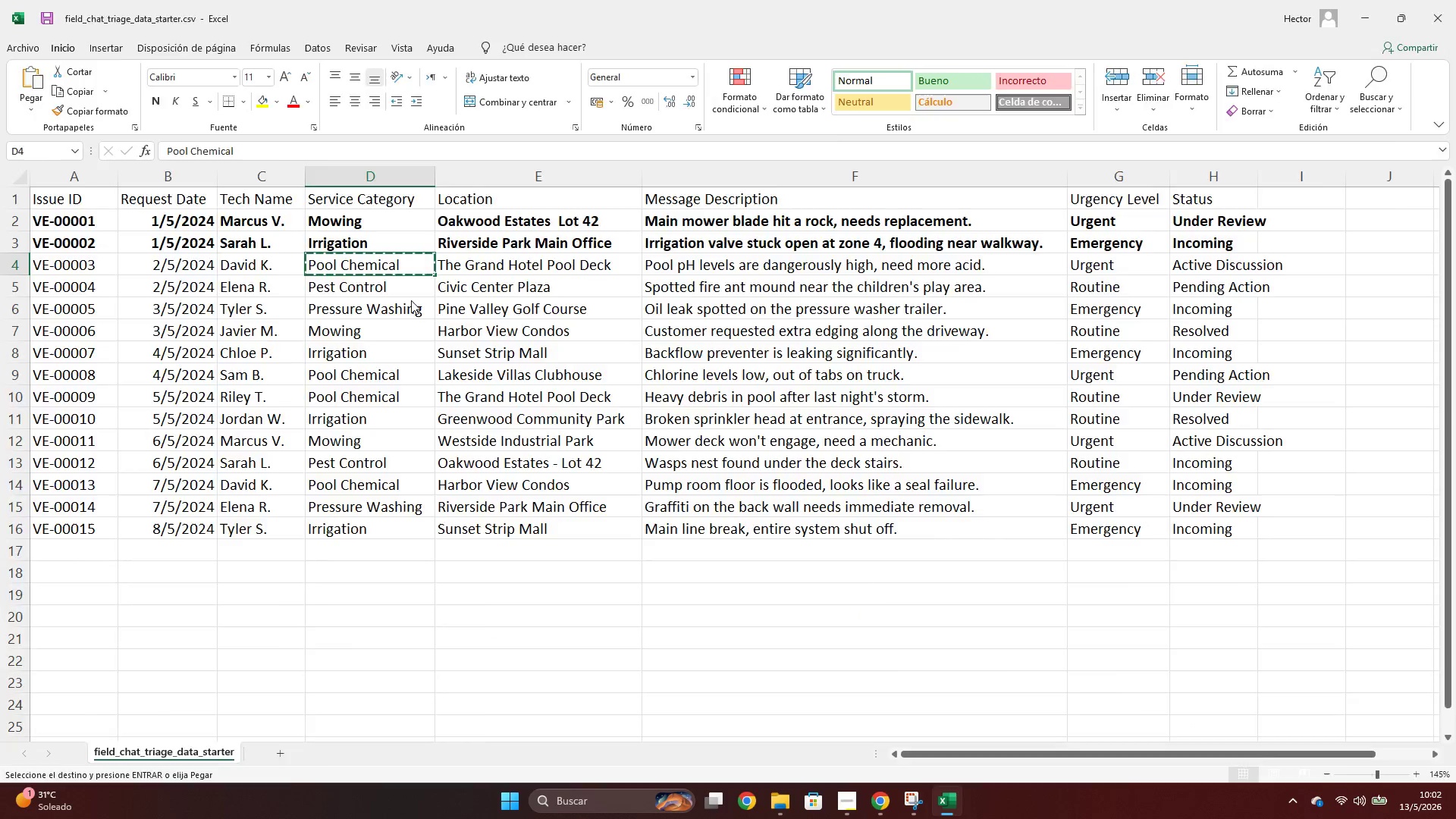 
key(Alt+Tab)
 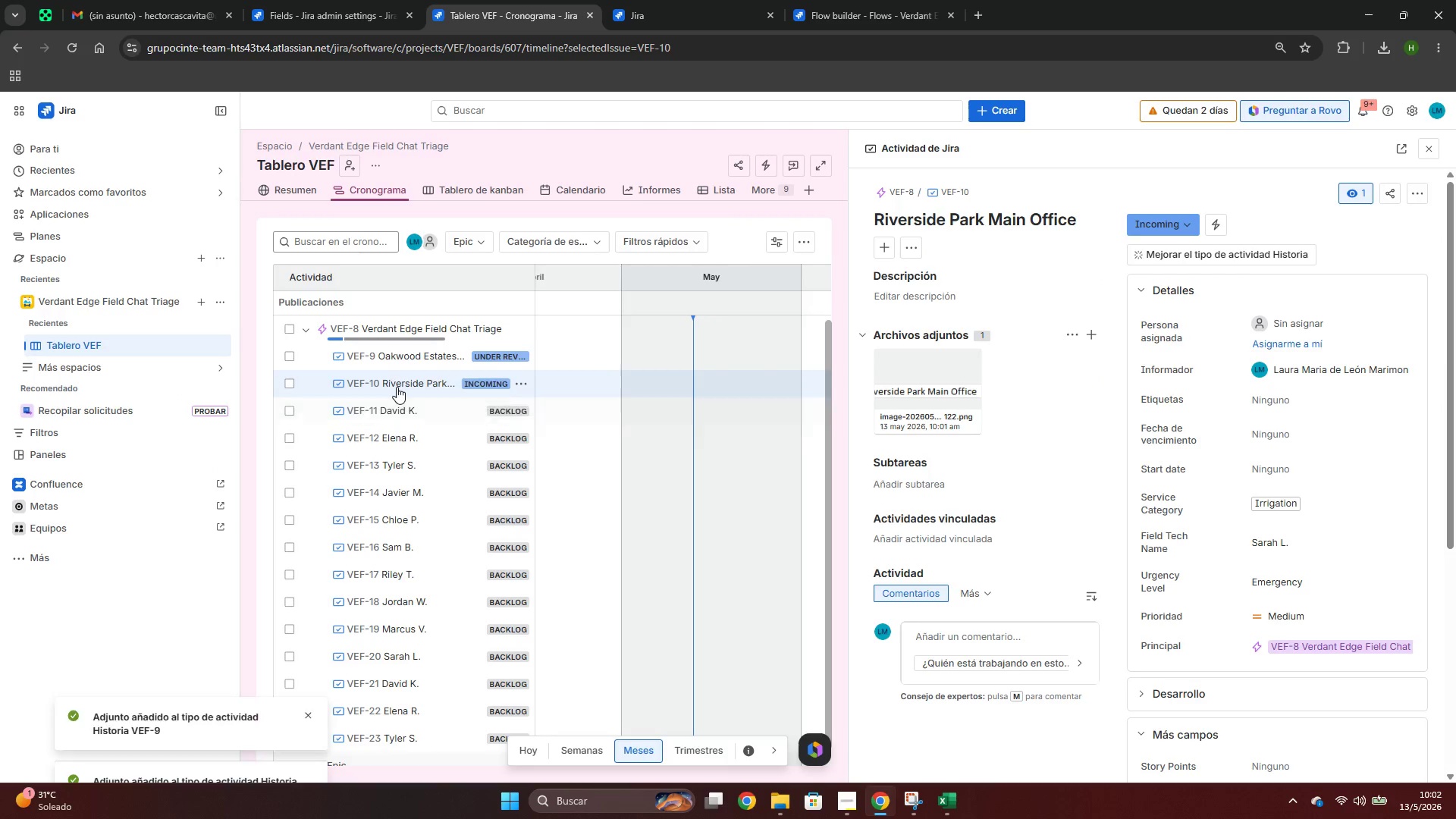 
key(Alt+AltLeft)
 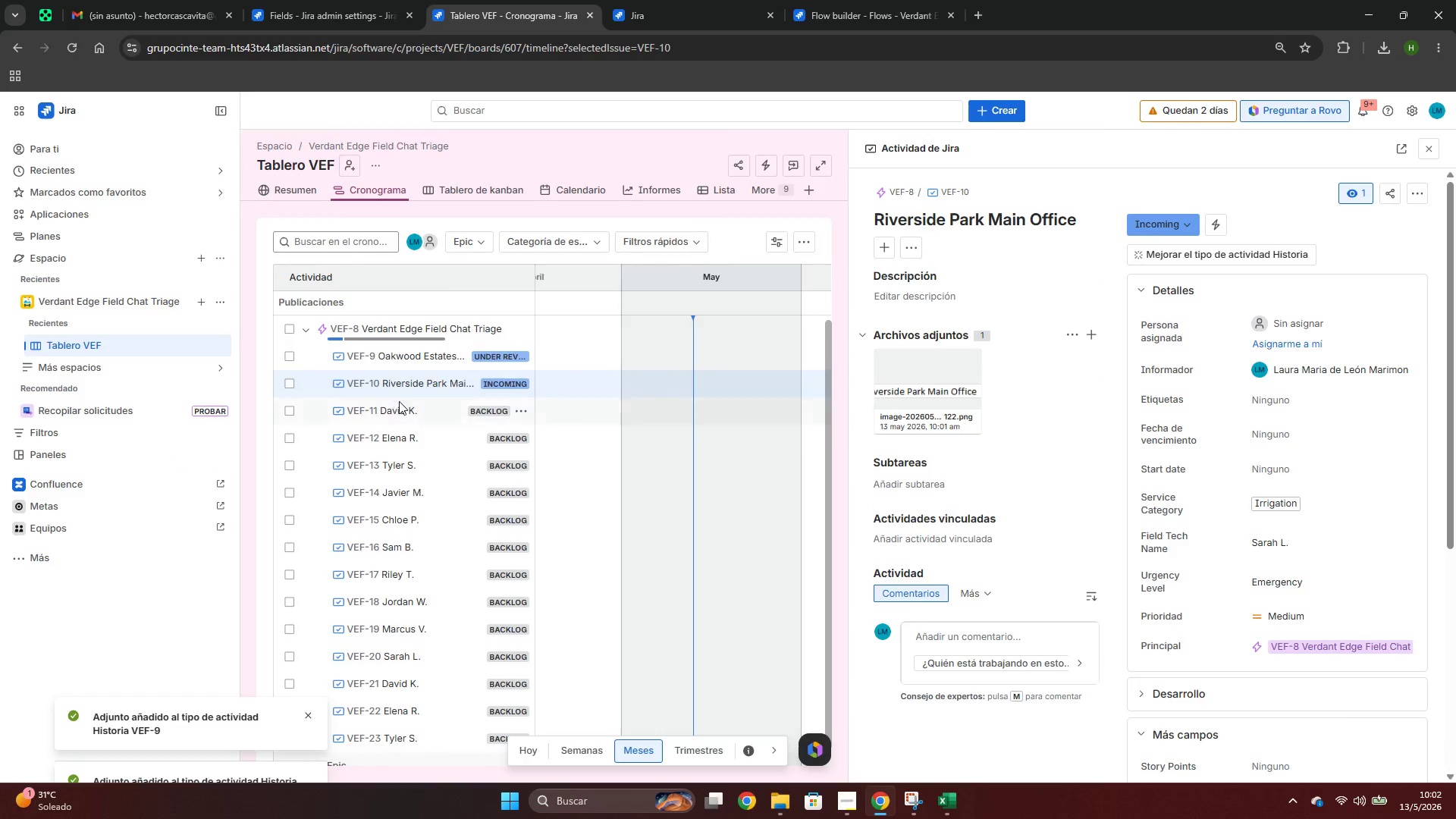 
key(Alt+Tab)
 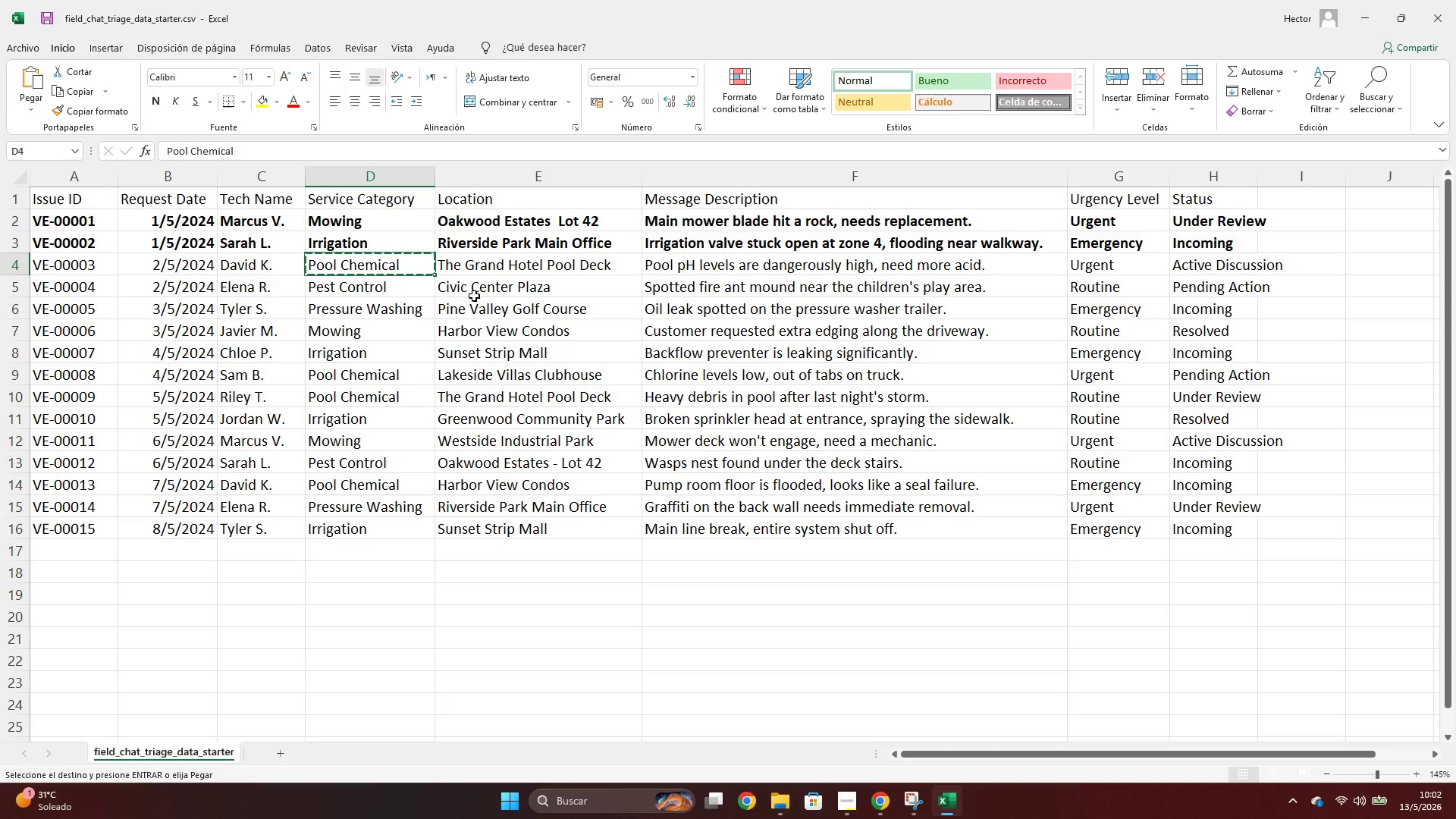 
left_click([497, 269])
 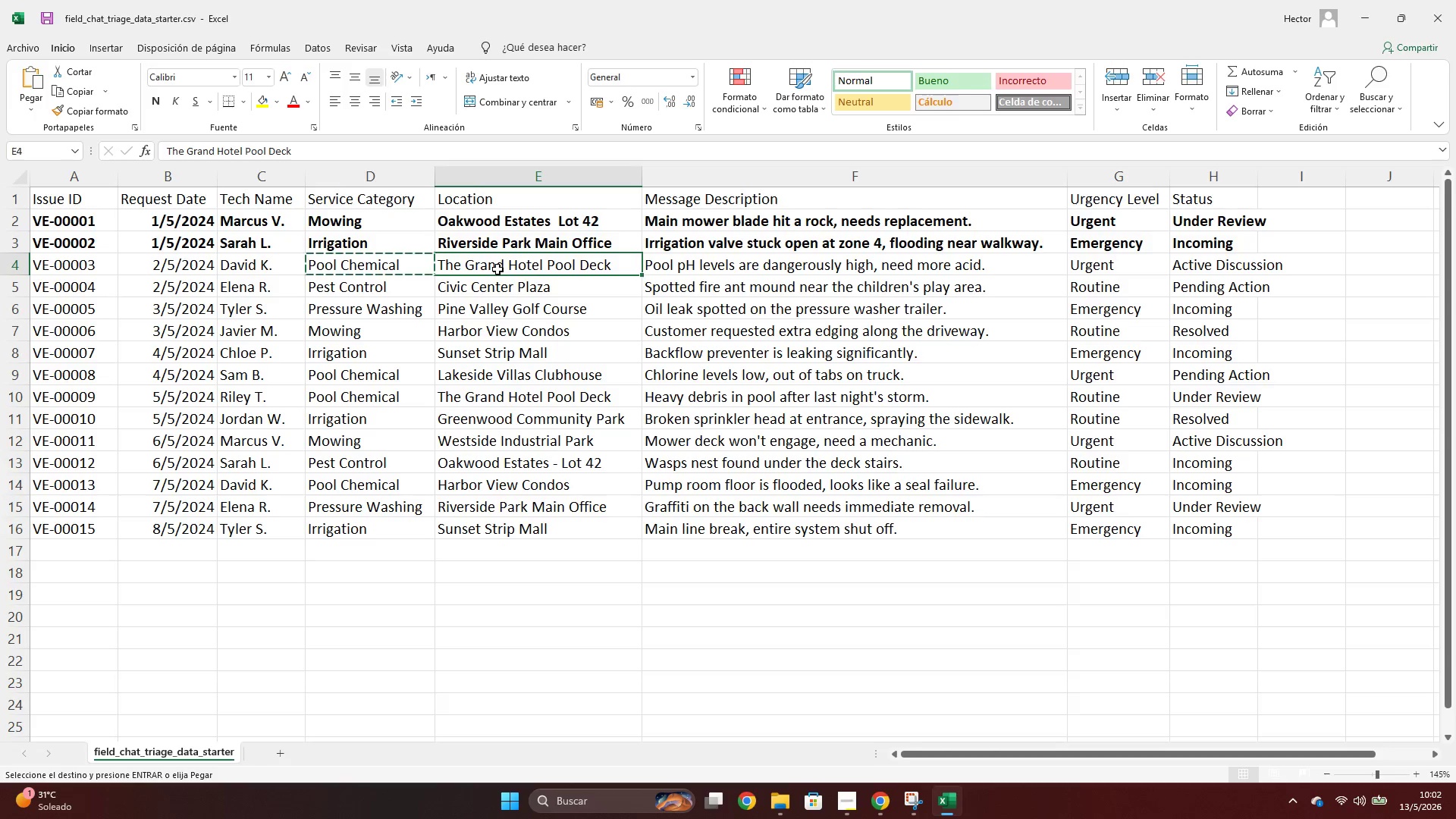 
key(Control+ControlLeft)
 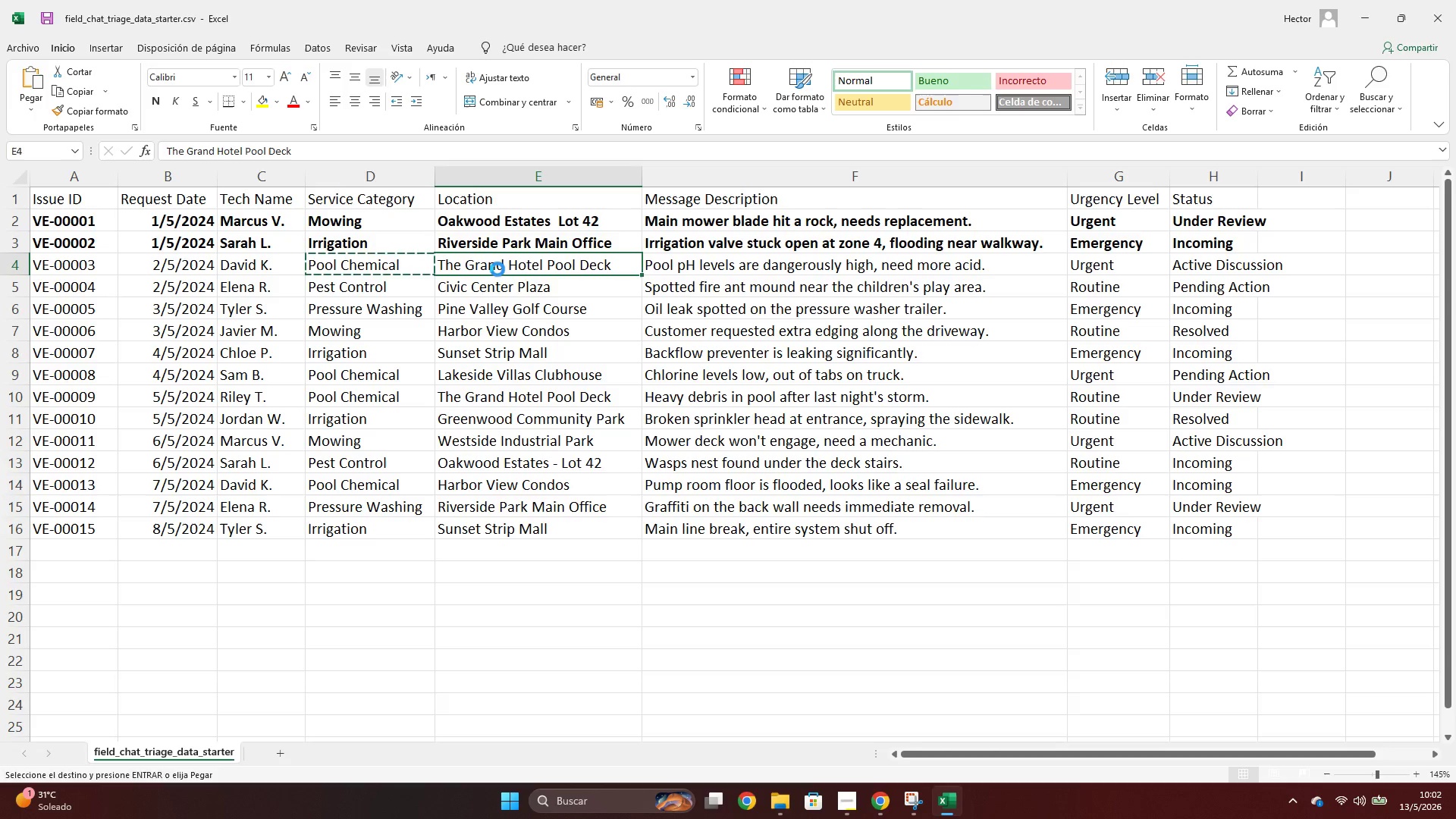 
key(Control+C)
 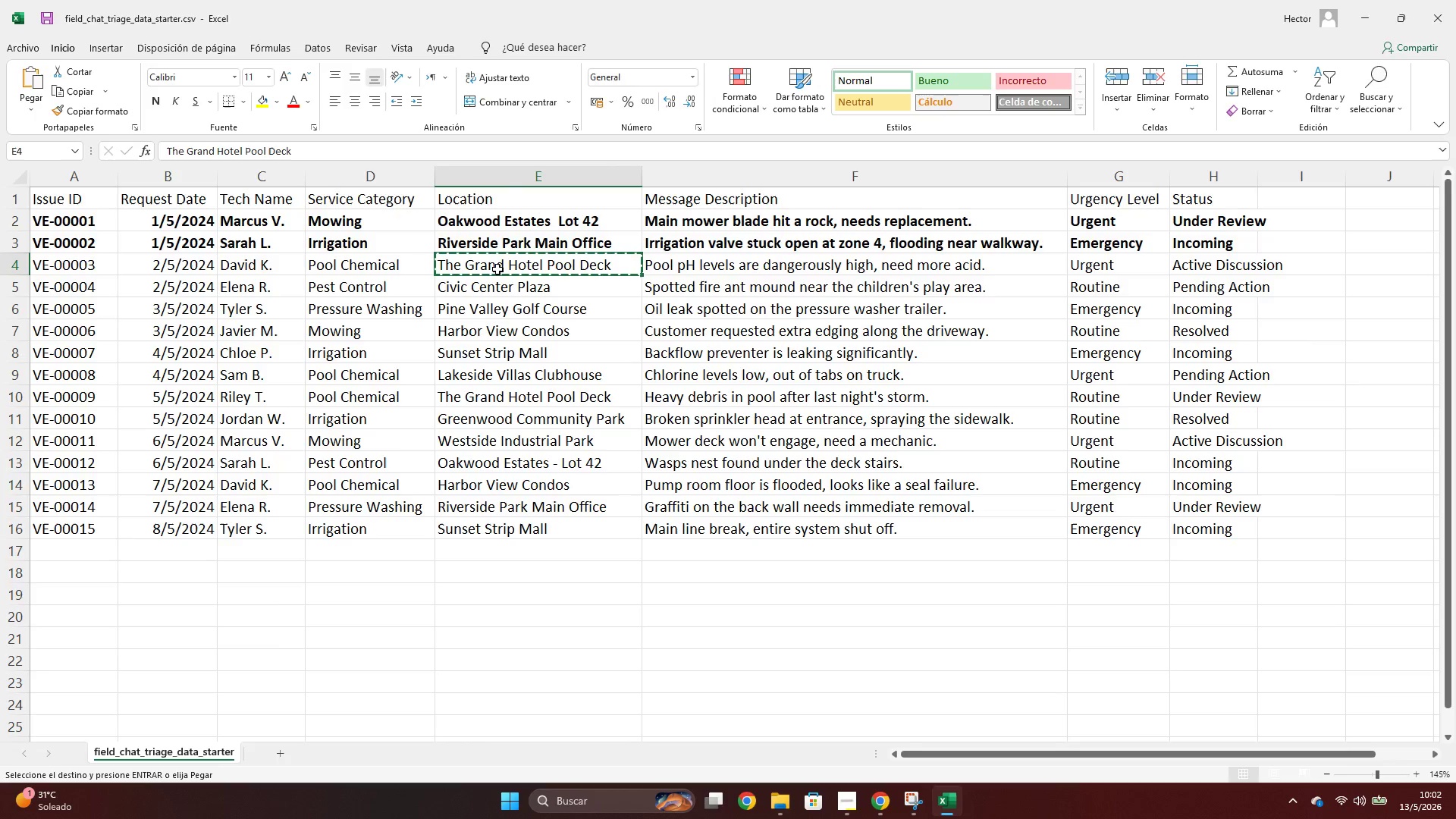 
key(Alt+AltLeft)
 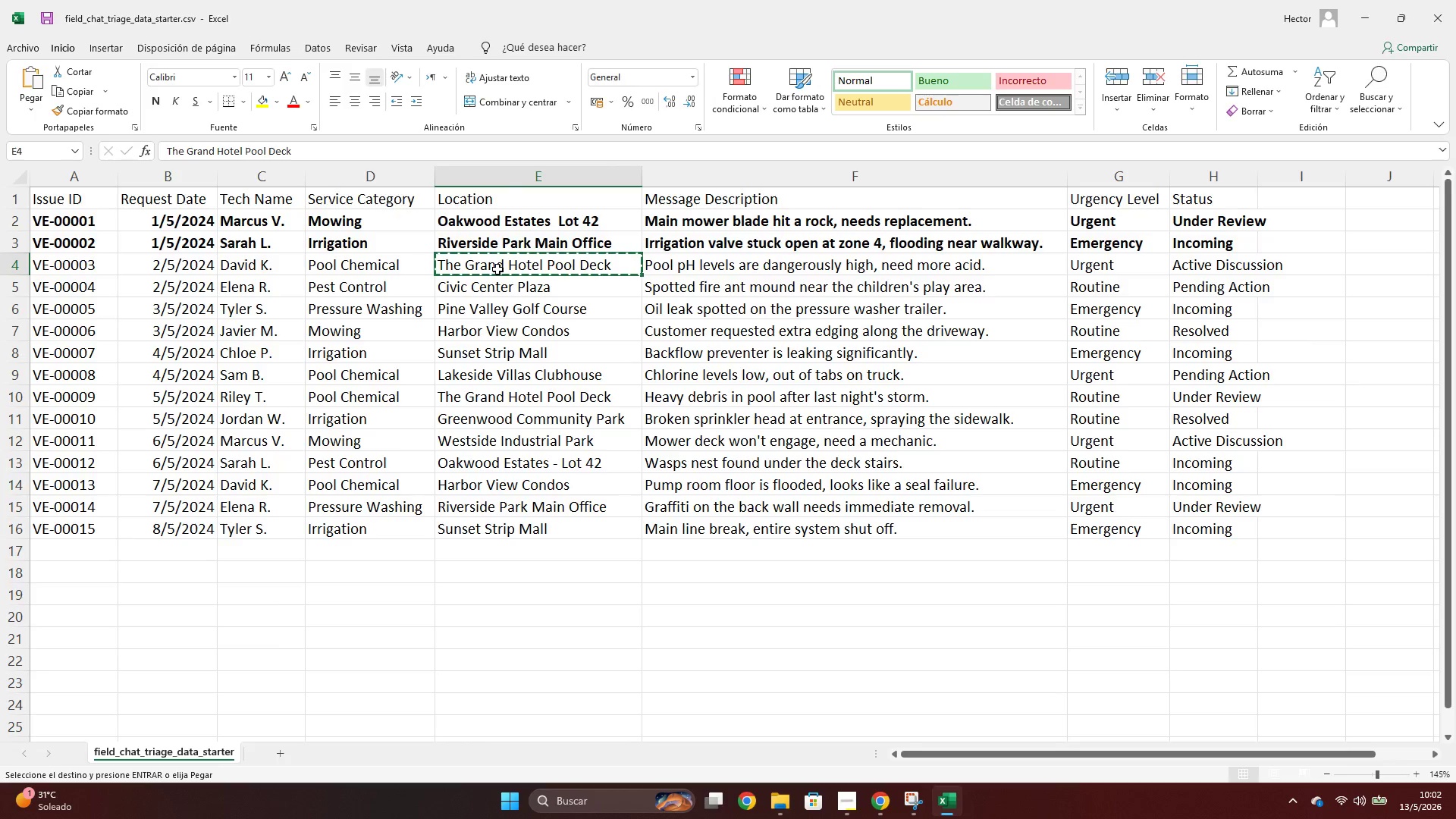 
key(Alt+Tab)
 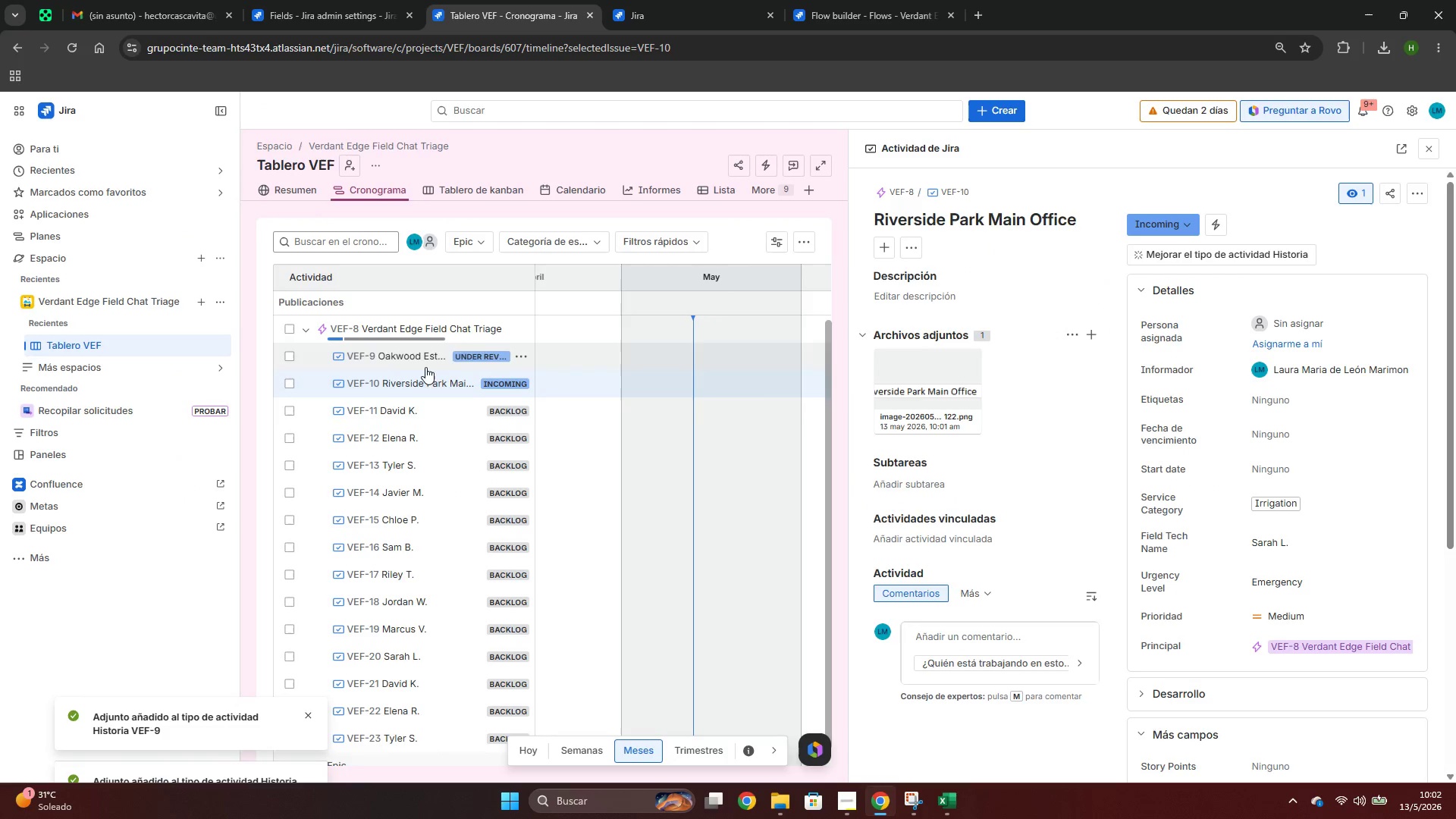 
left_click([406, 403])
 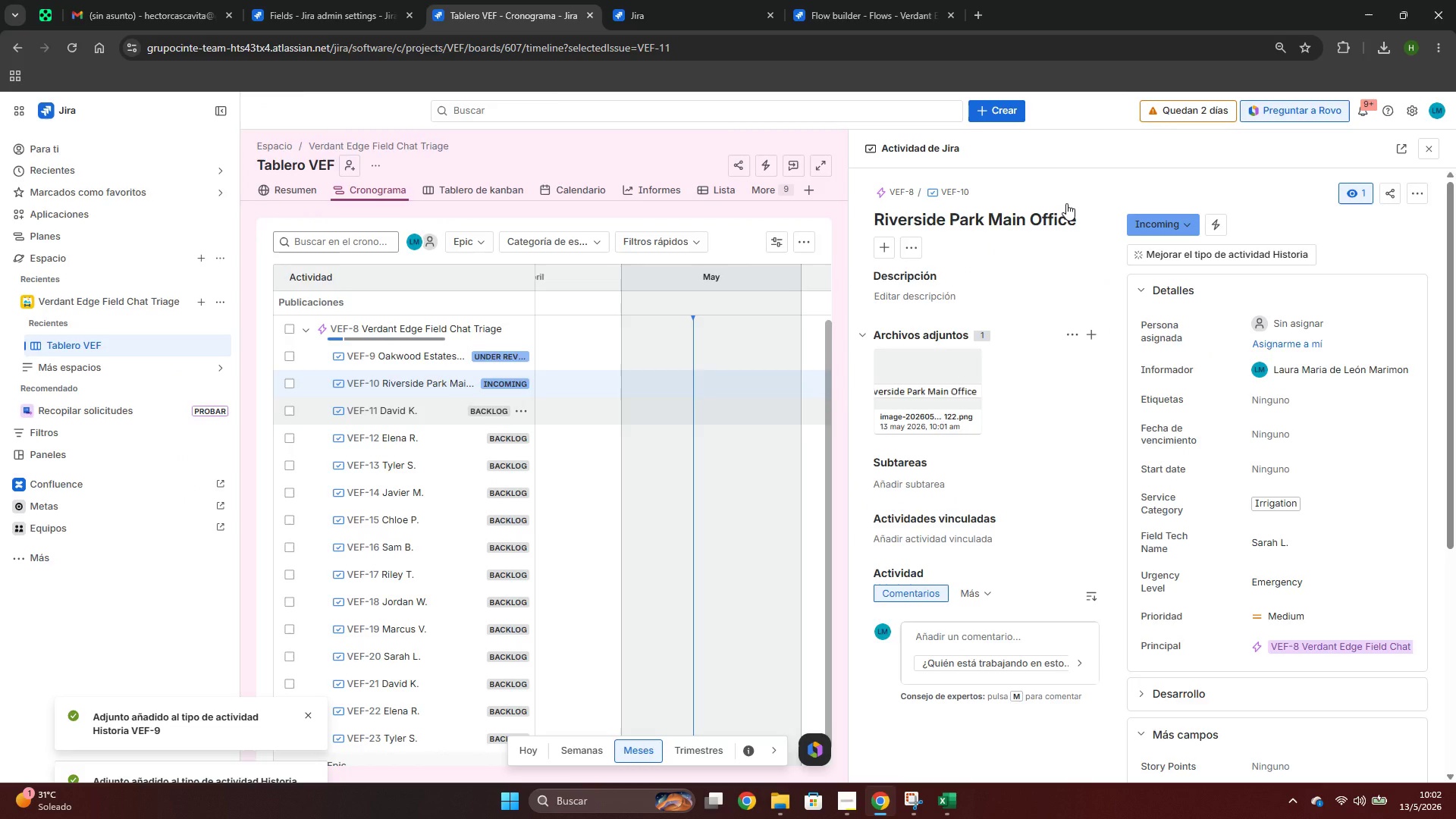 
key(Alt+AltLeft)
 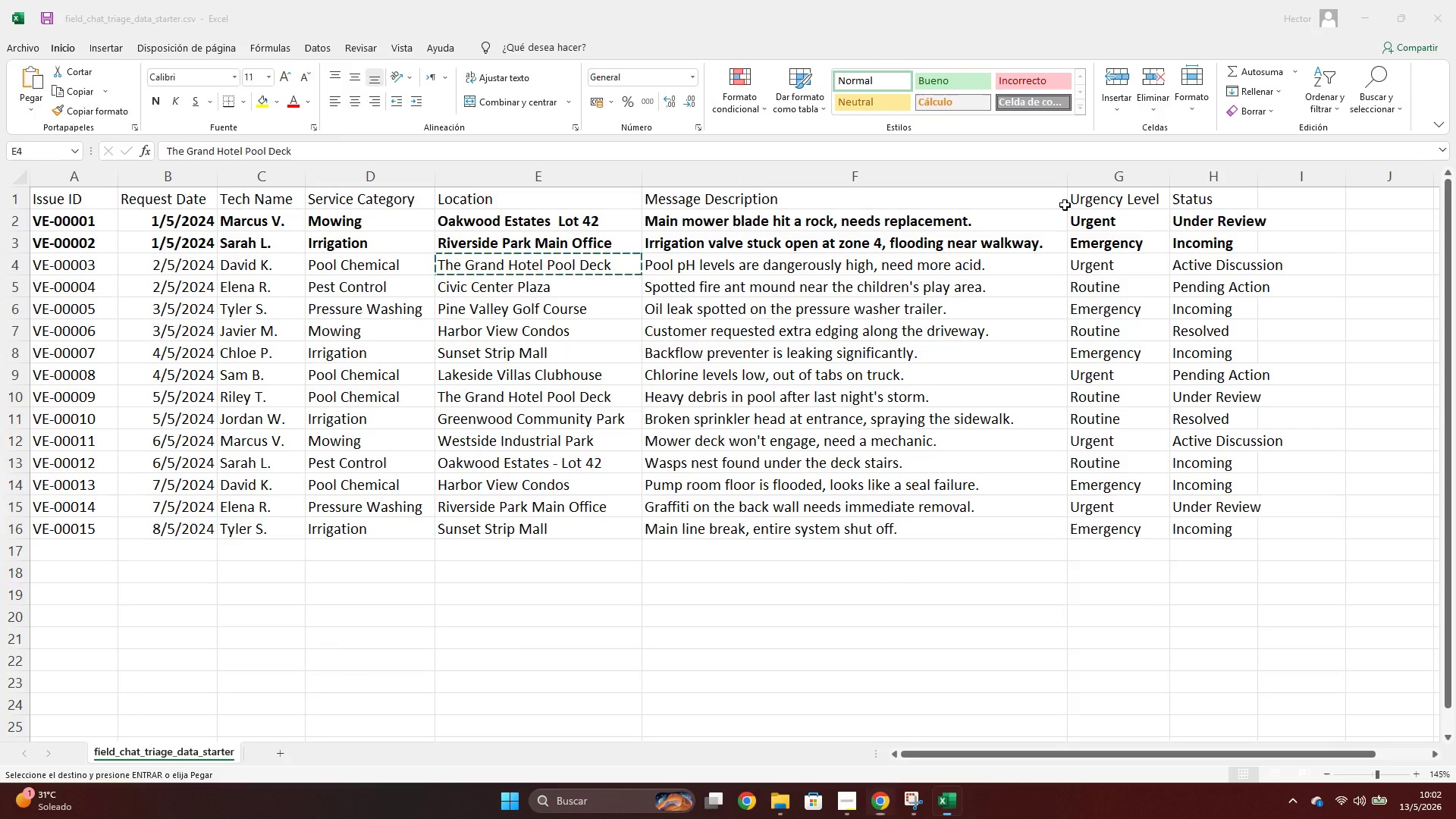 
key(Alt+Tab)
 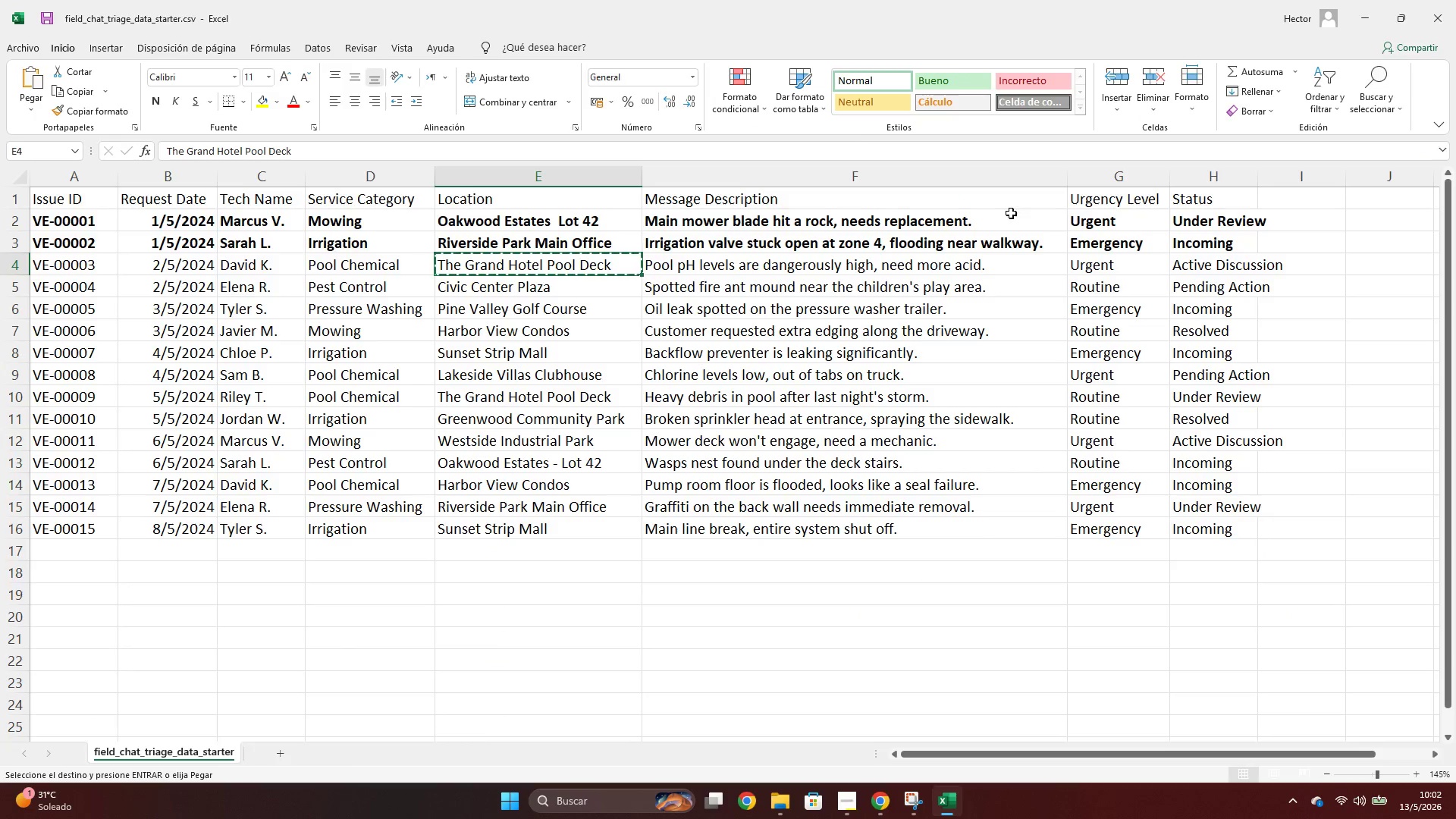 
key(Alt+AltLeft)
 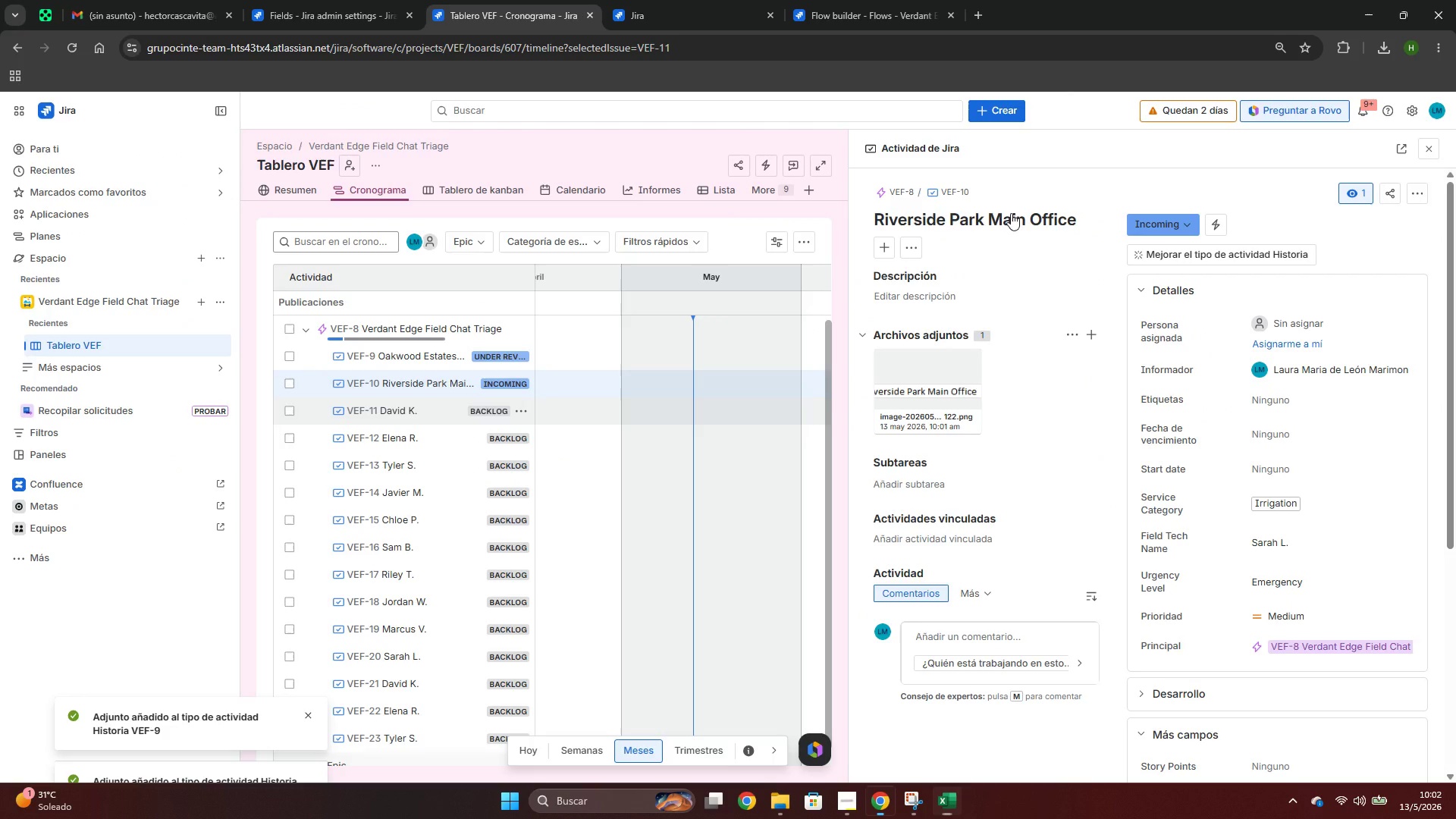 
key(Alt+Tab)
 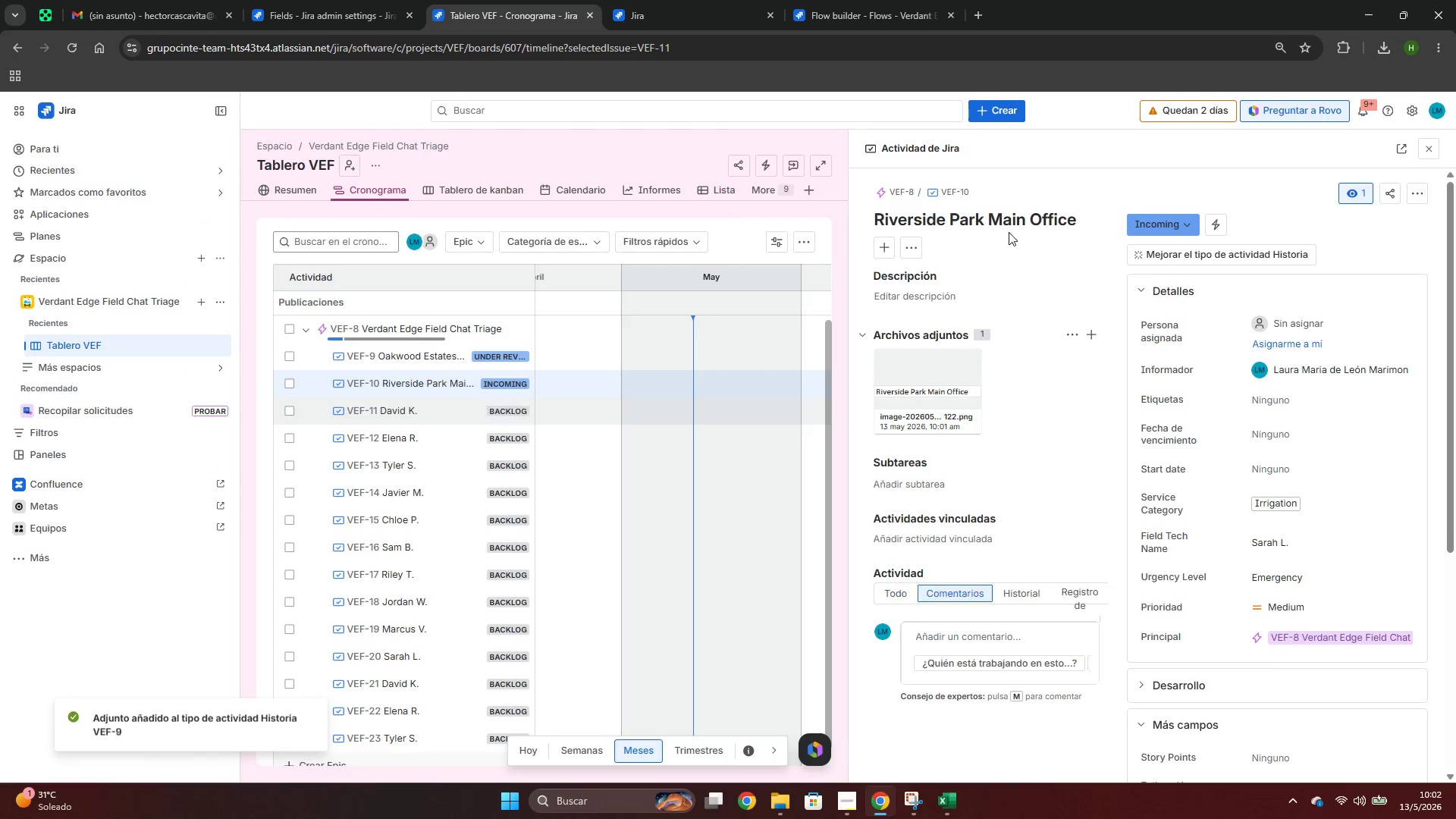 
mouse_move([954, 224])
 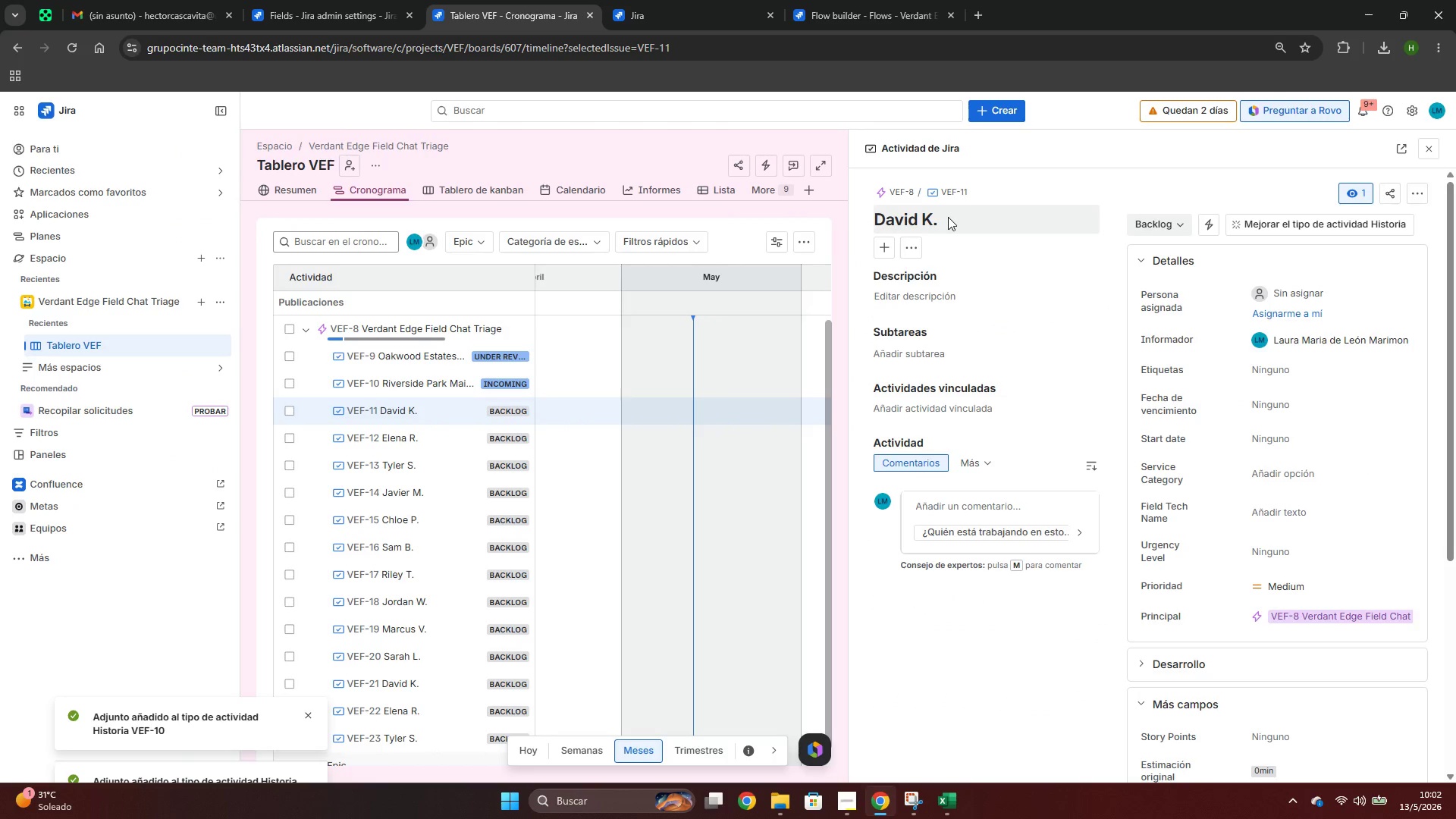 
left_click([948, 217])
 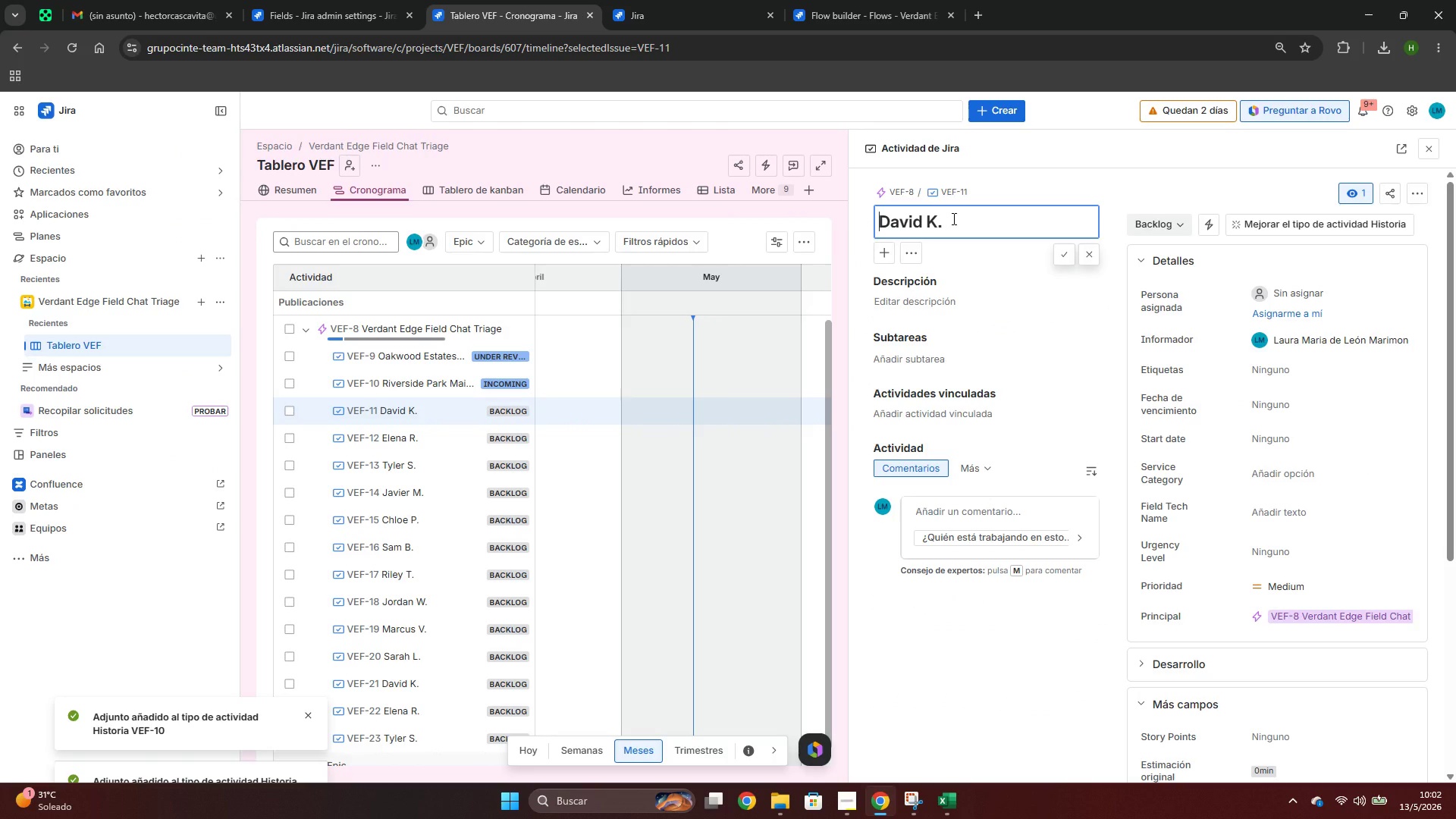 
left_click_drag(start_coordinate=[952, 219], to_coordinate=[792, 218])
 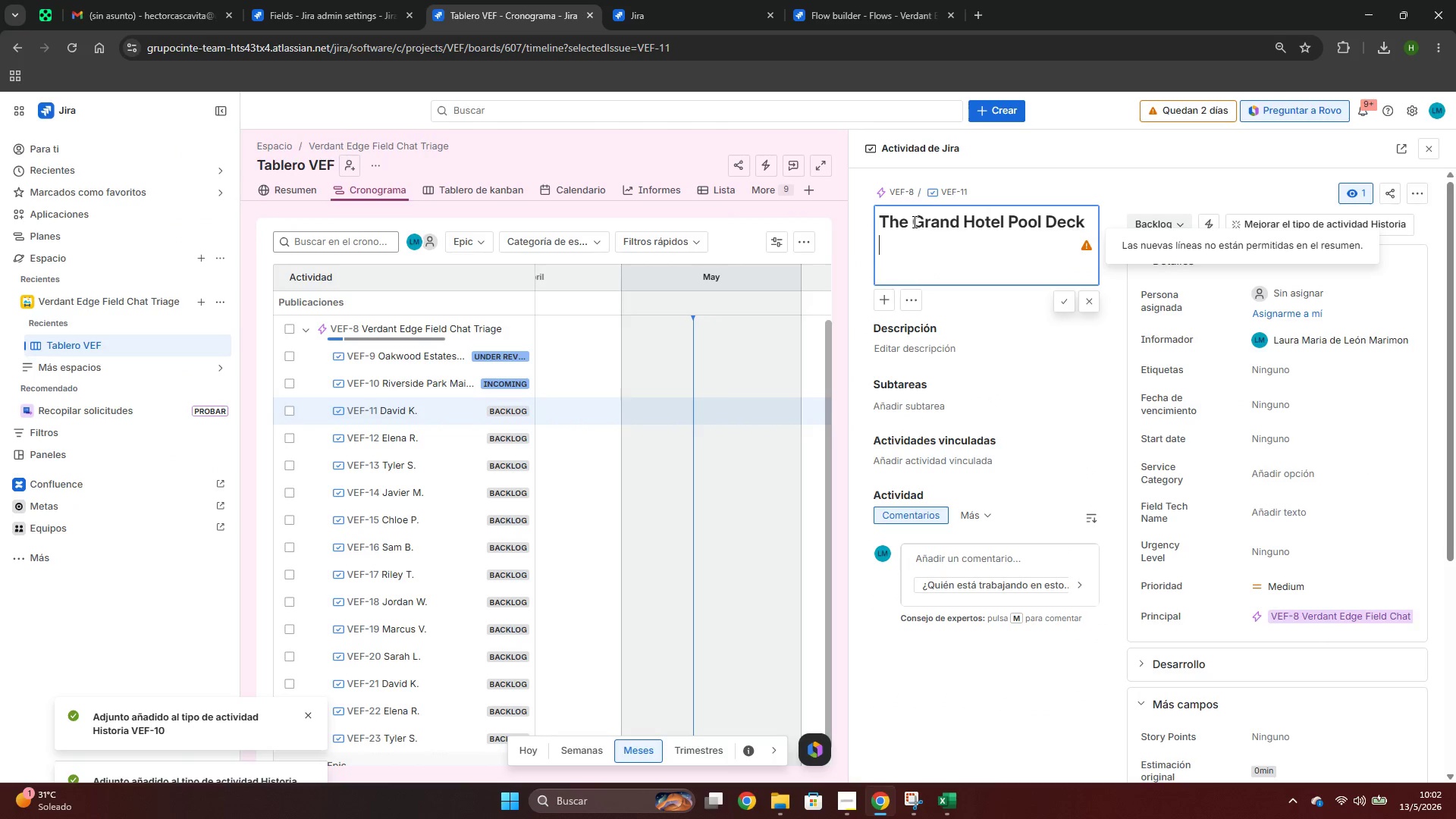 
key(Control+ControlLeft)
 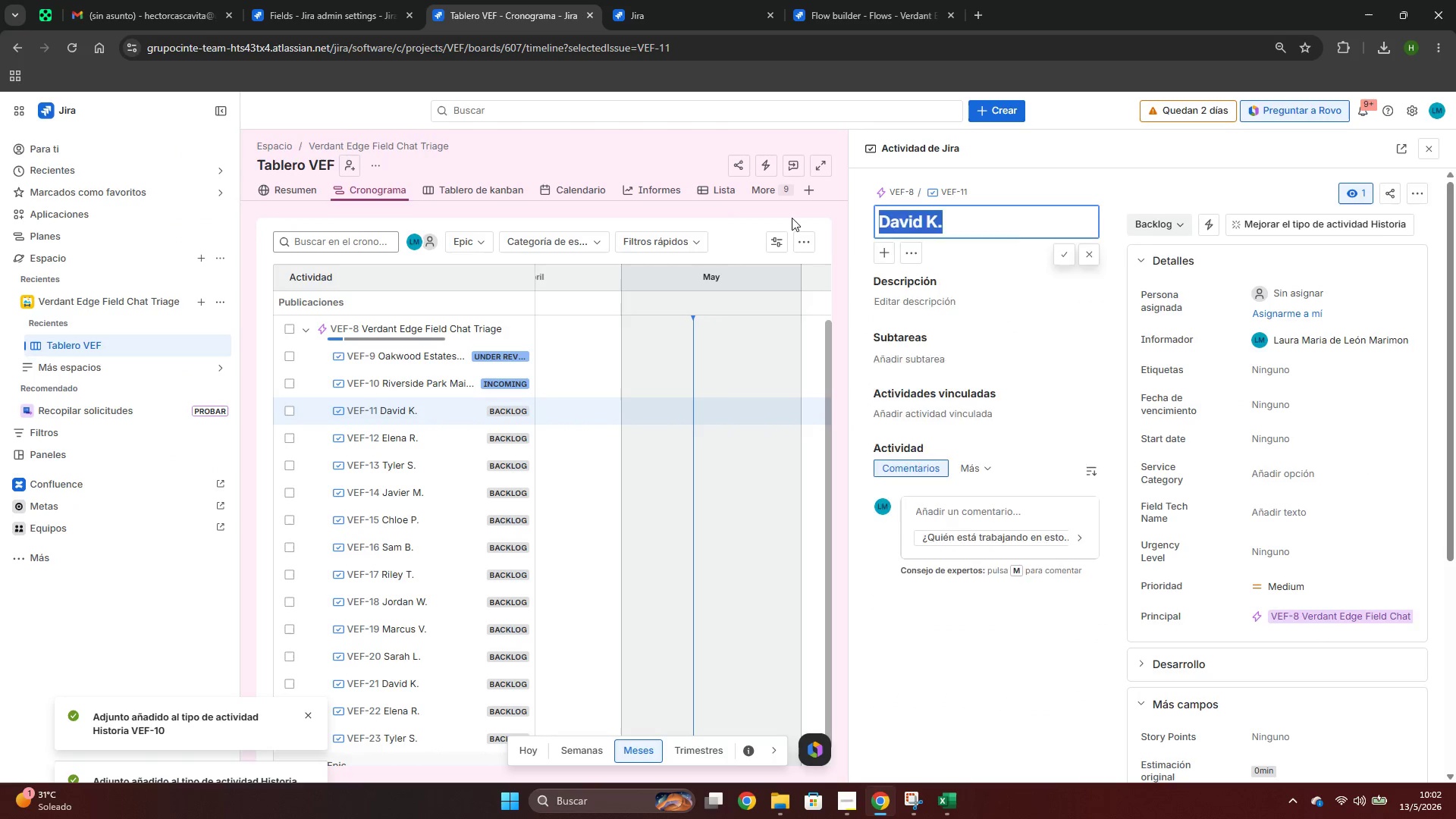 
key(Control+V)
 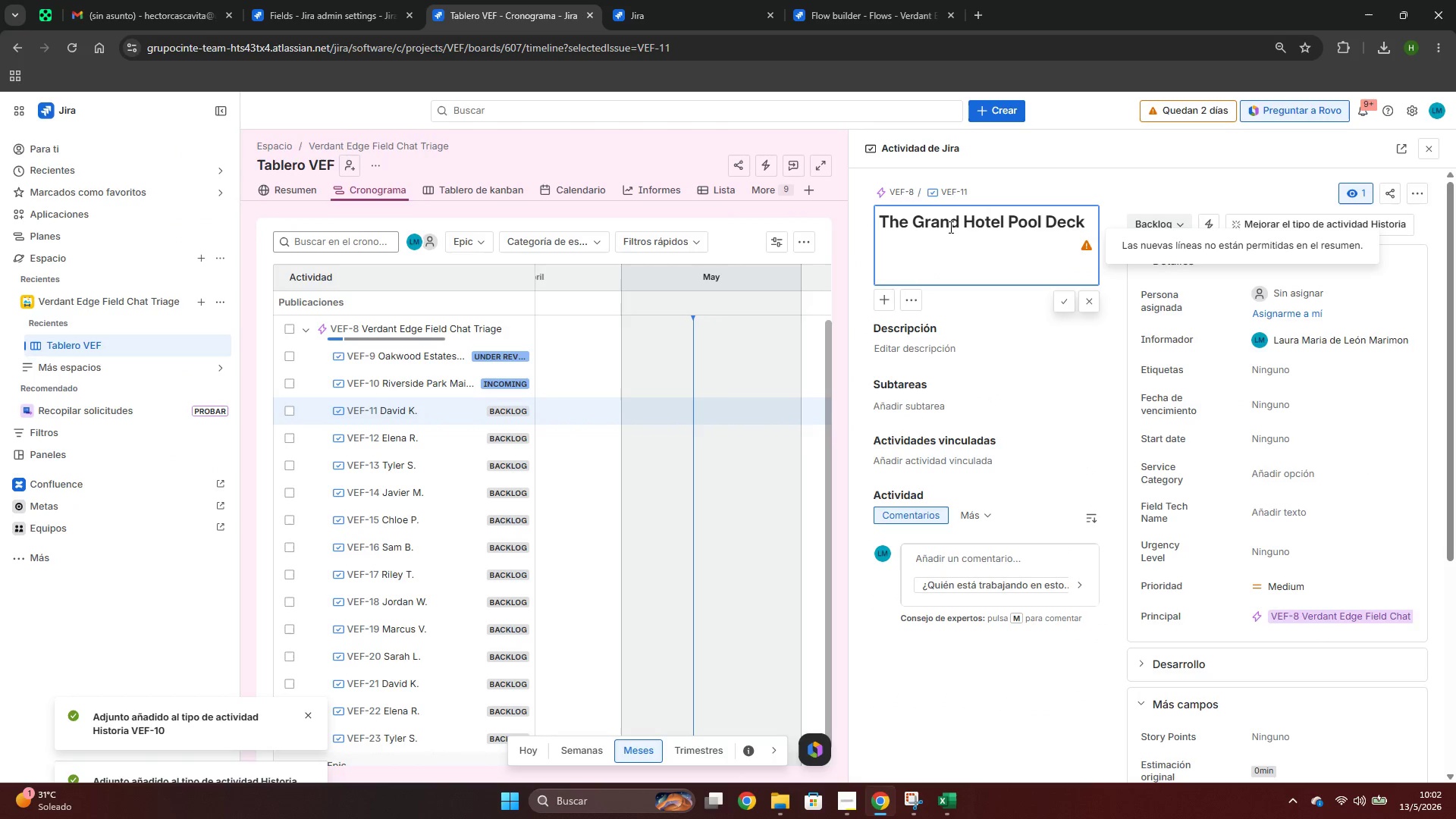 
key(Backspace)
 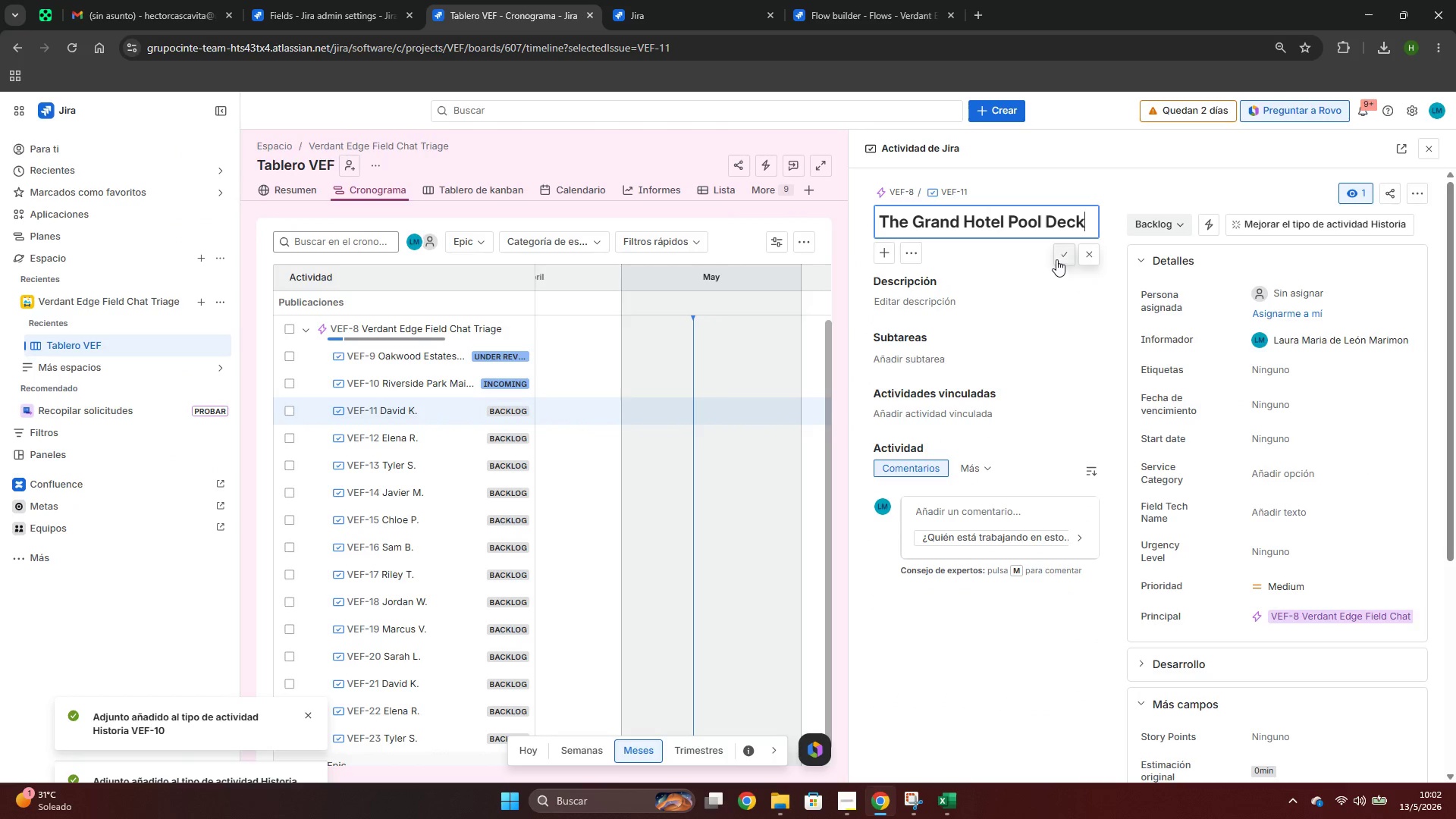 
left_click([1057, 256])
 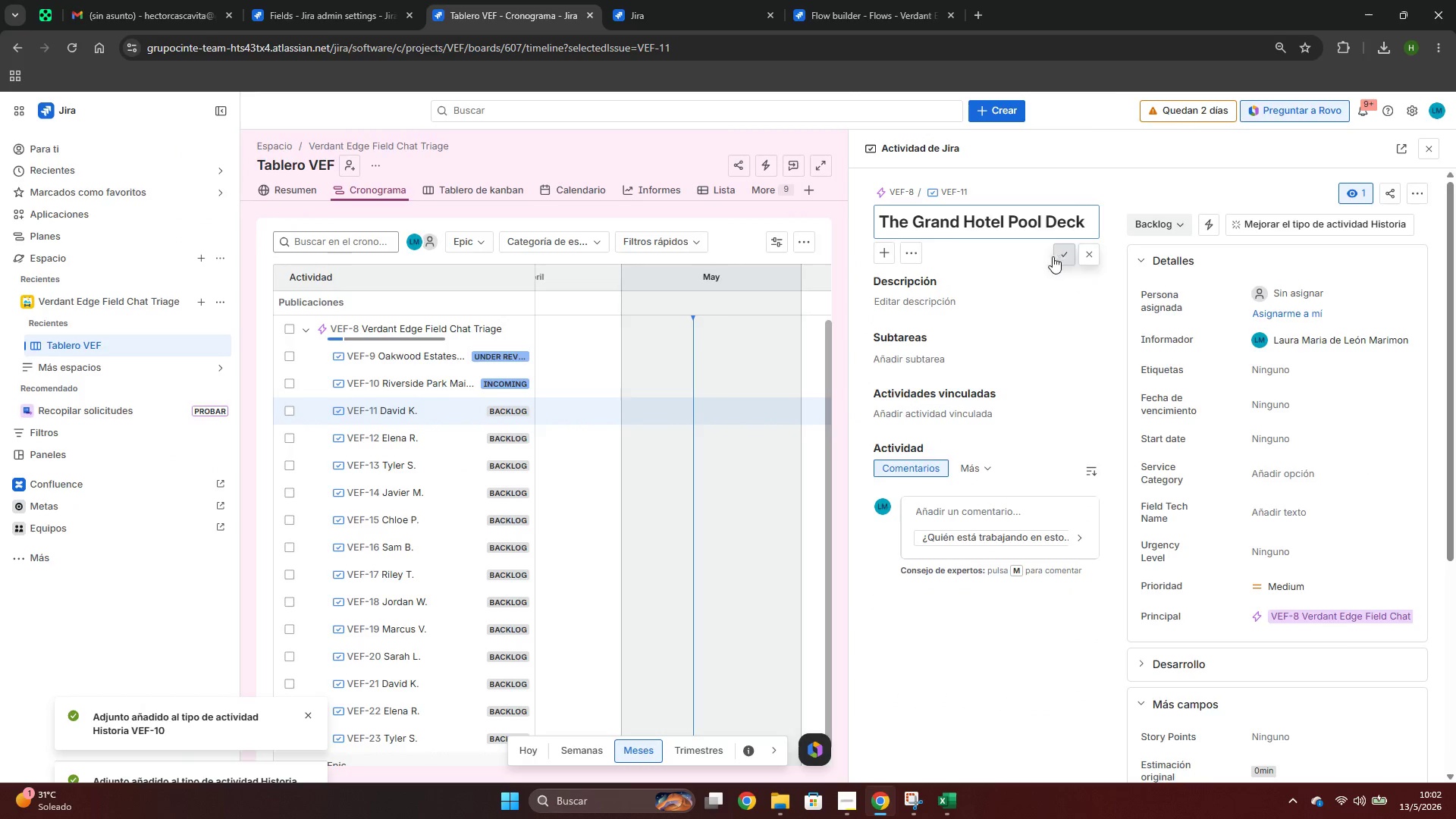 
key(Alt+AltLeft)
 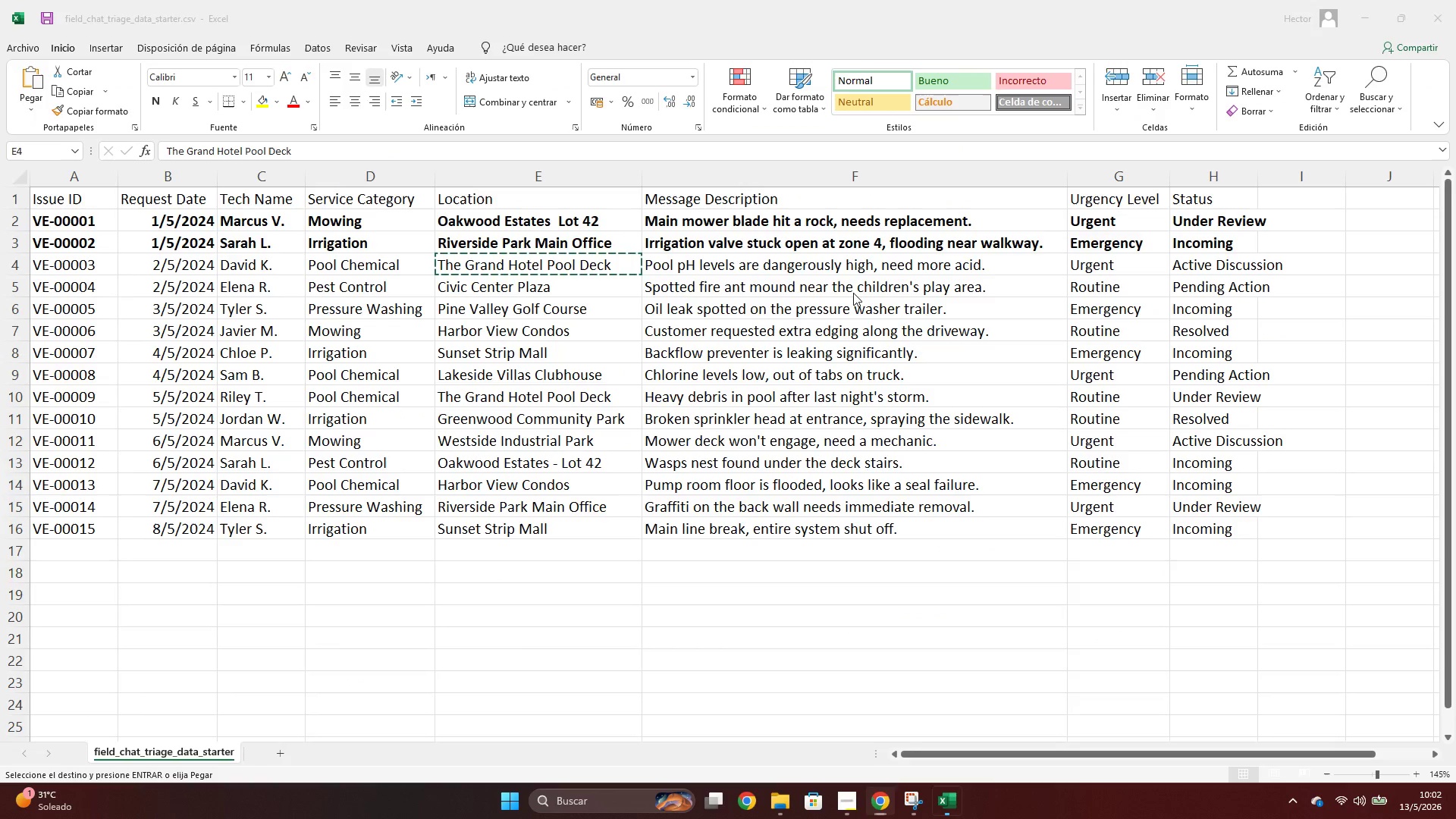 
key(Alt+Tab)
 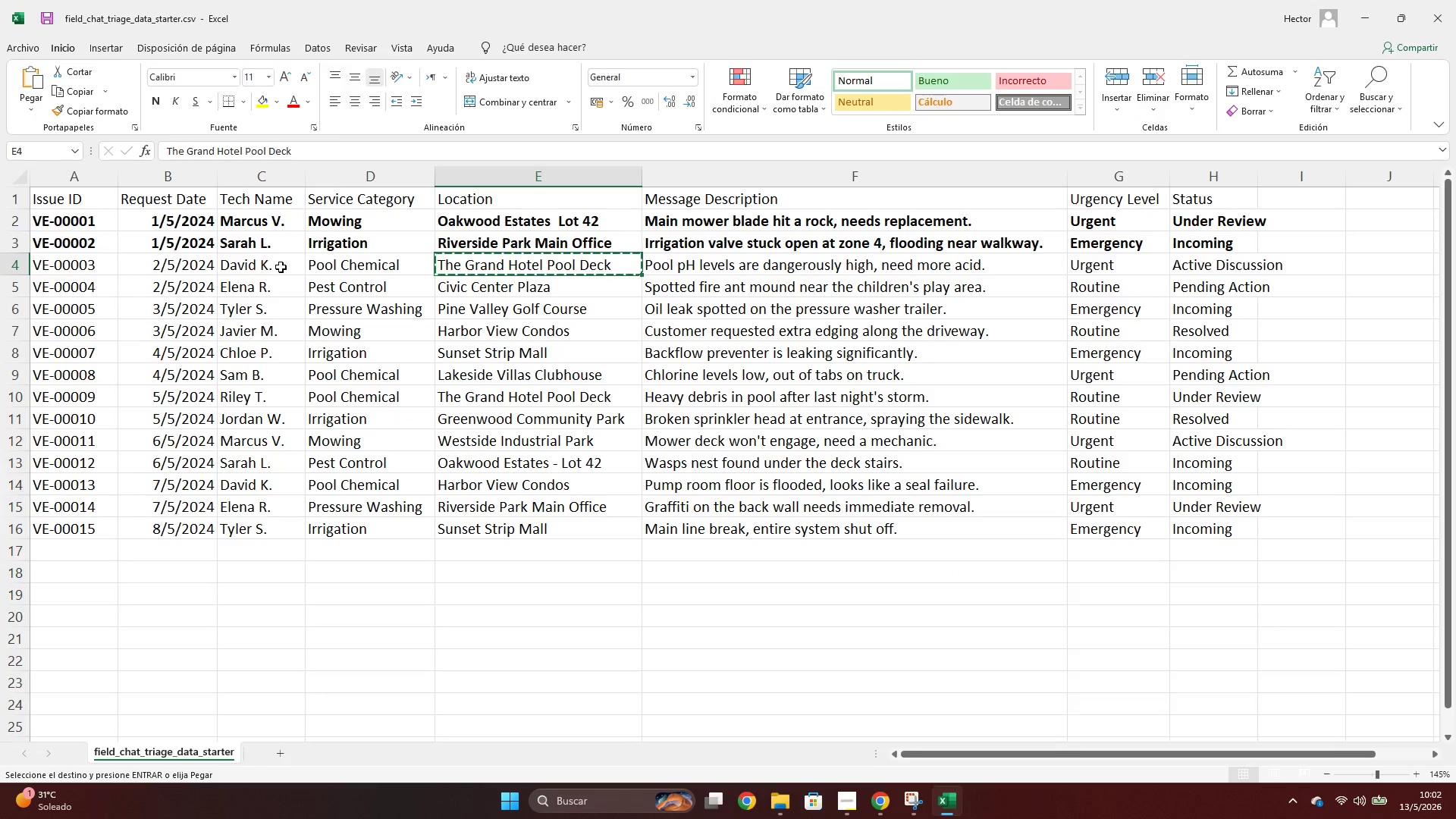 
left_click([367, 261])
 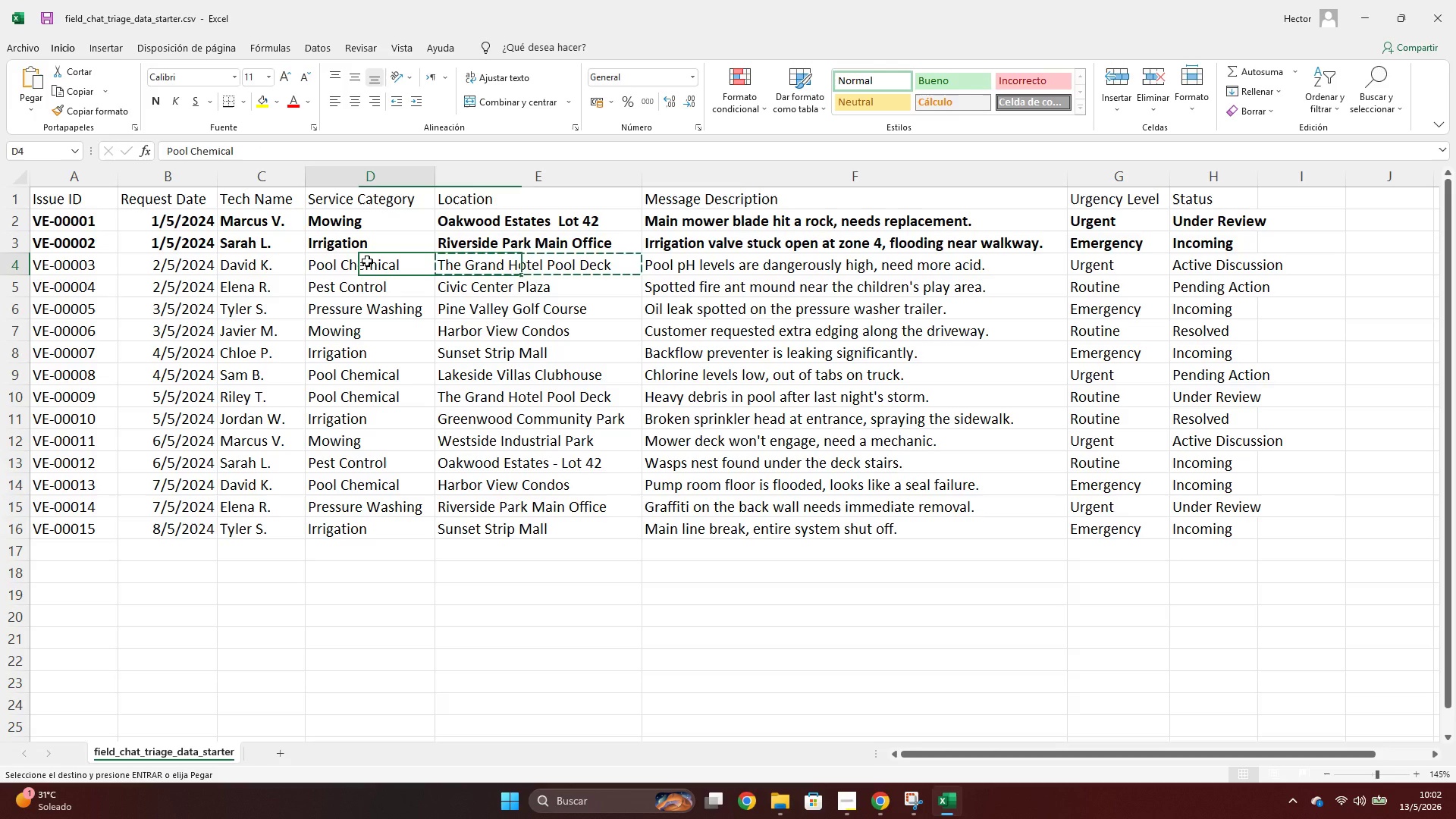 
key(Control+ControlLeft)
 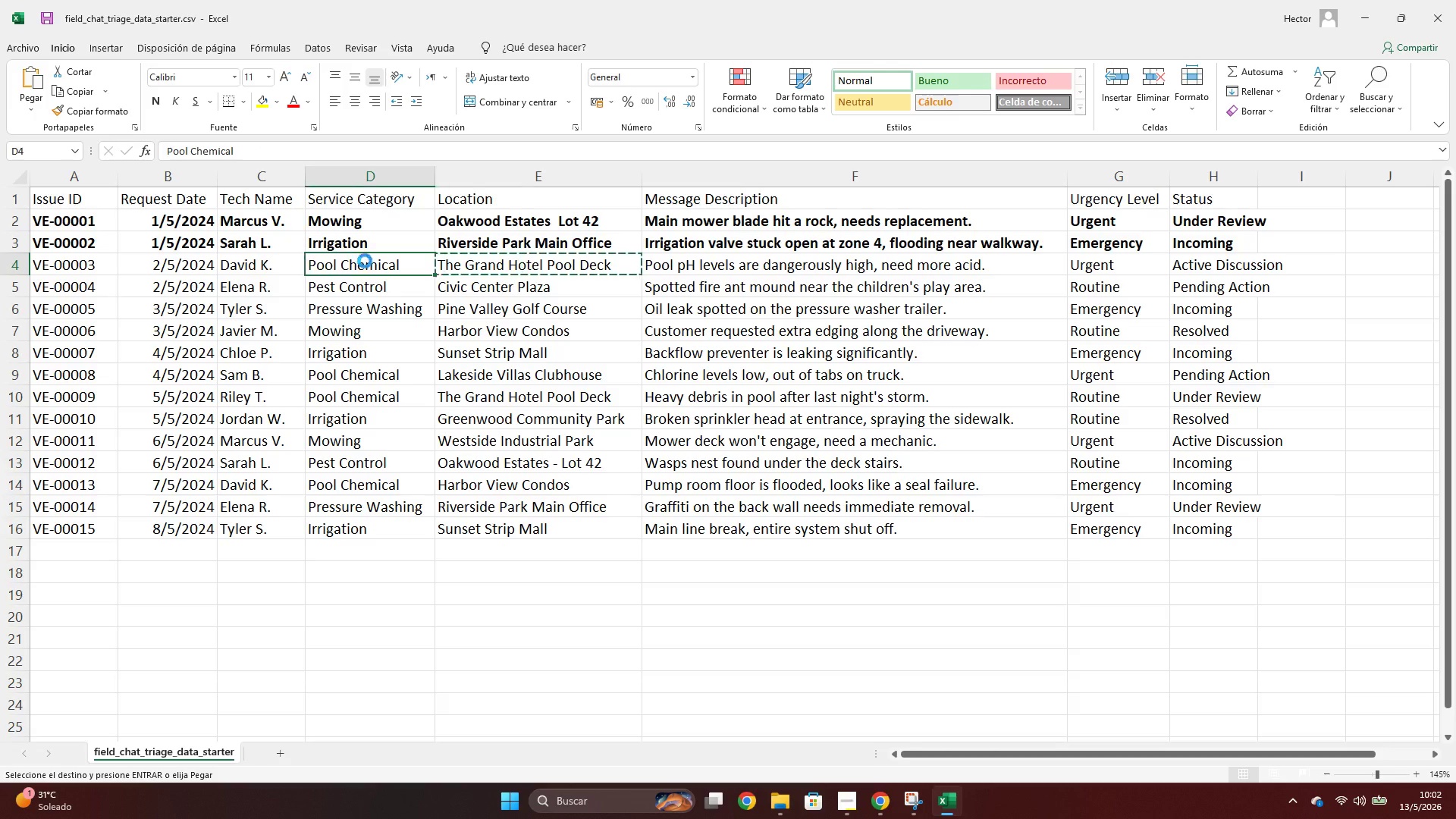 
key(Control+C)
 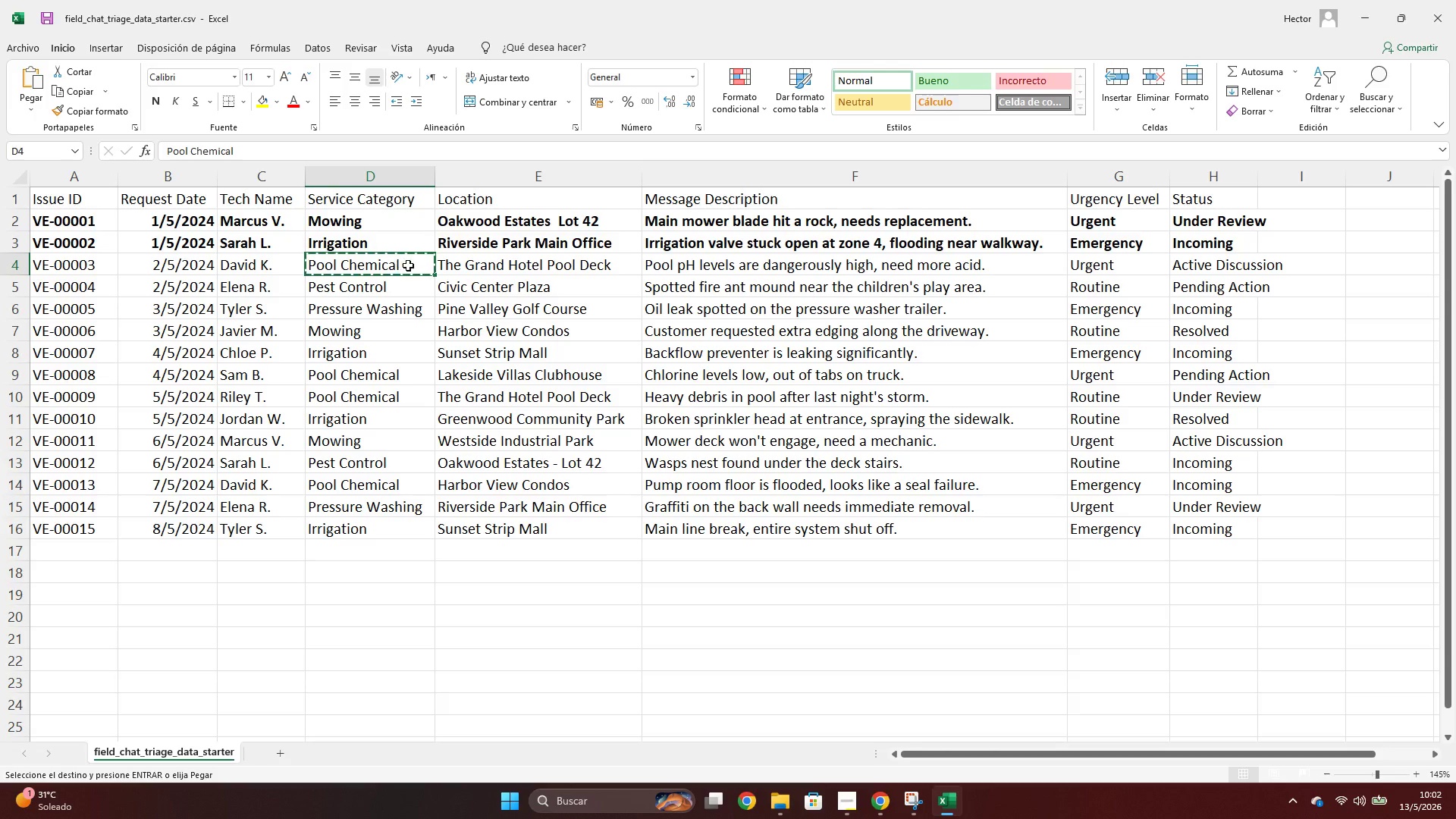 
key(Alt+AltLeft)
 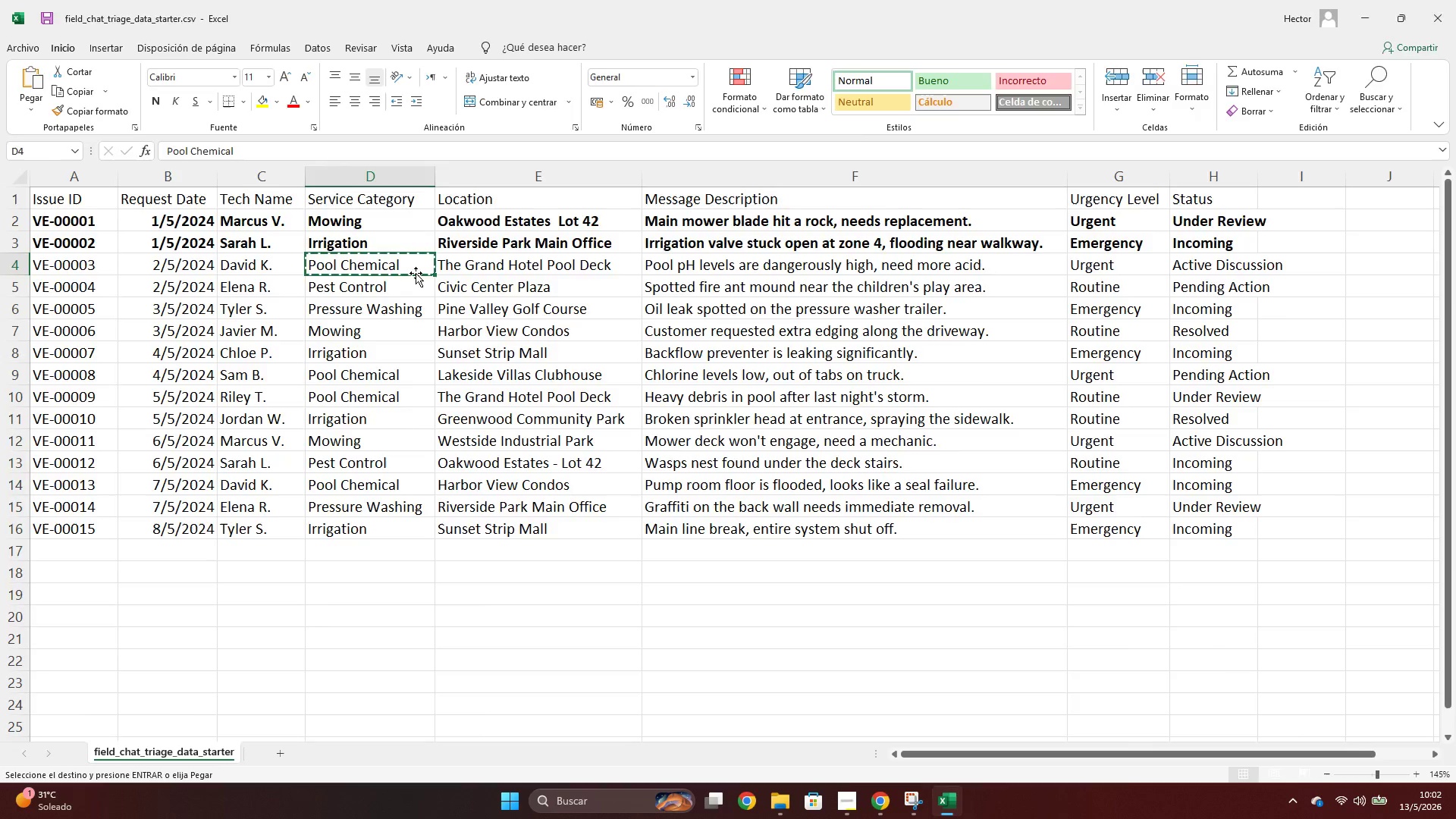 
key(Alt+Tab)
 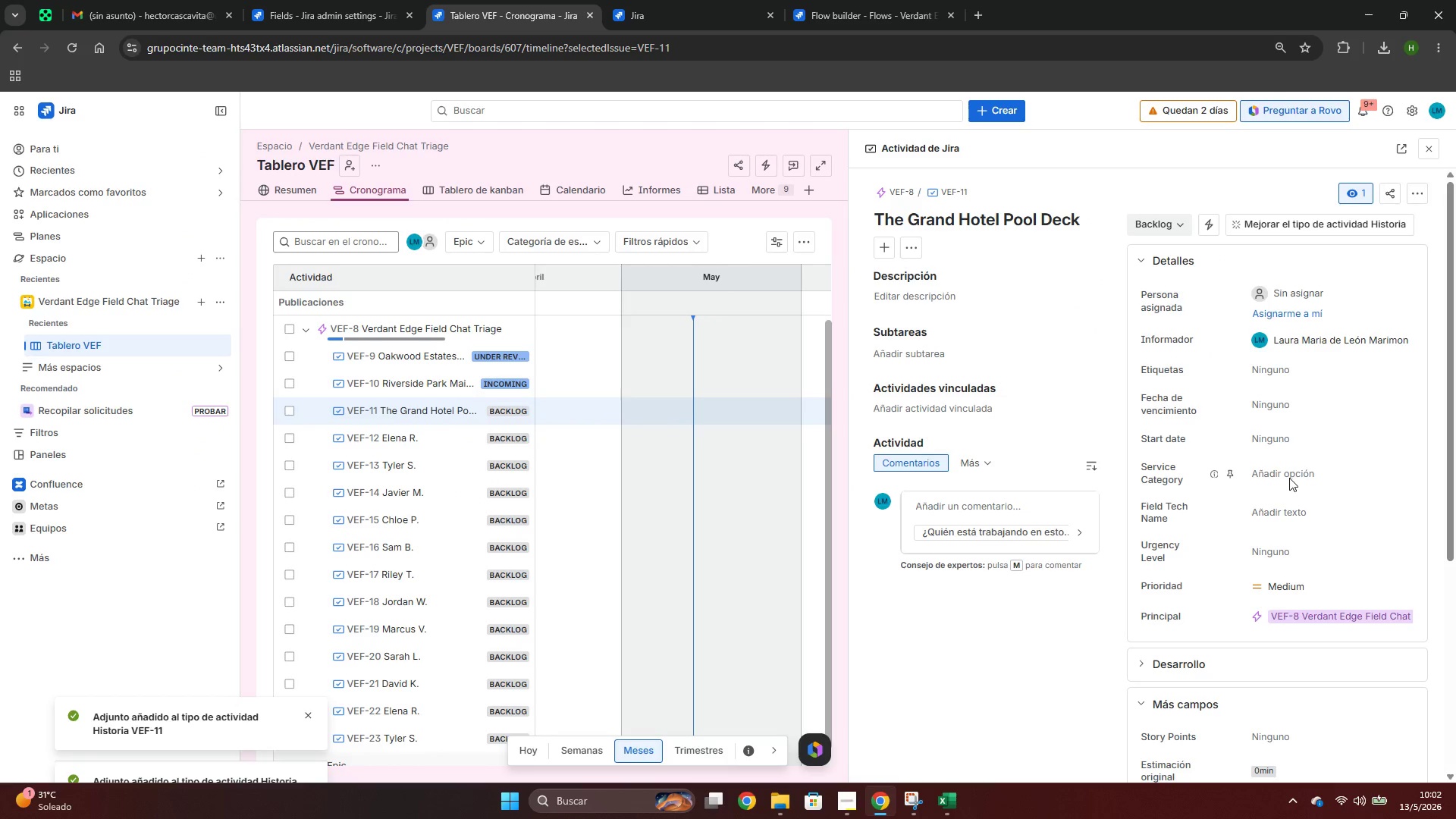 
left_click([1279, 471])
 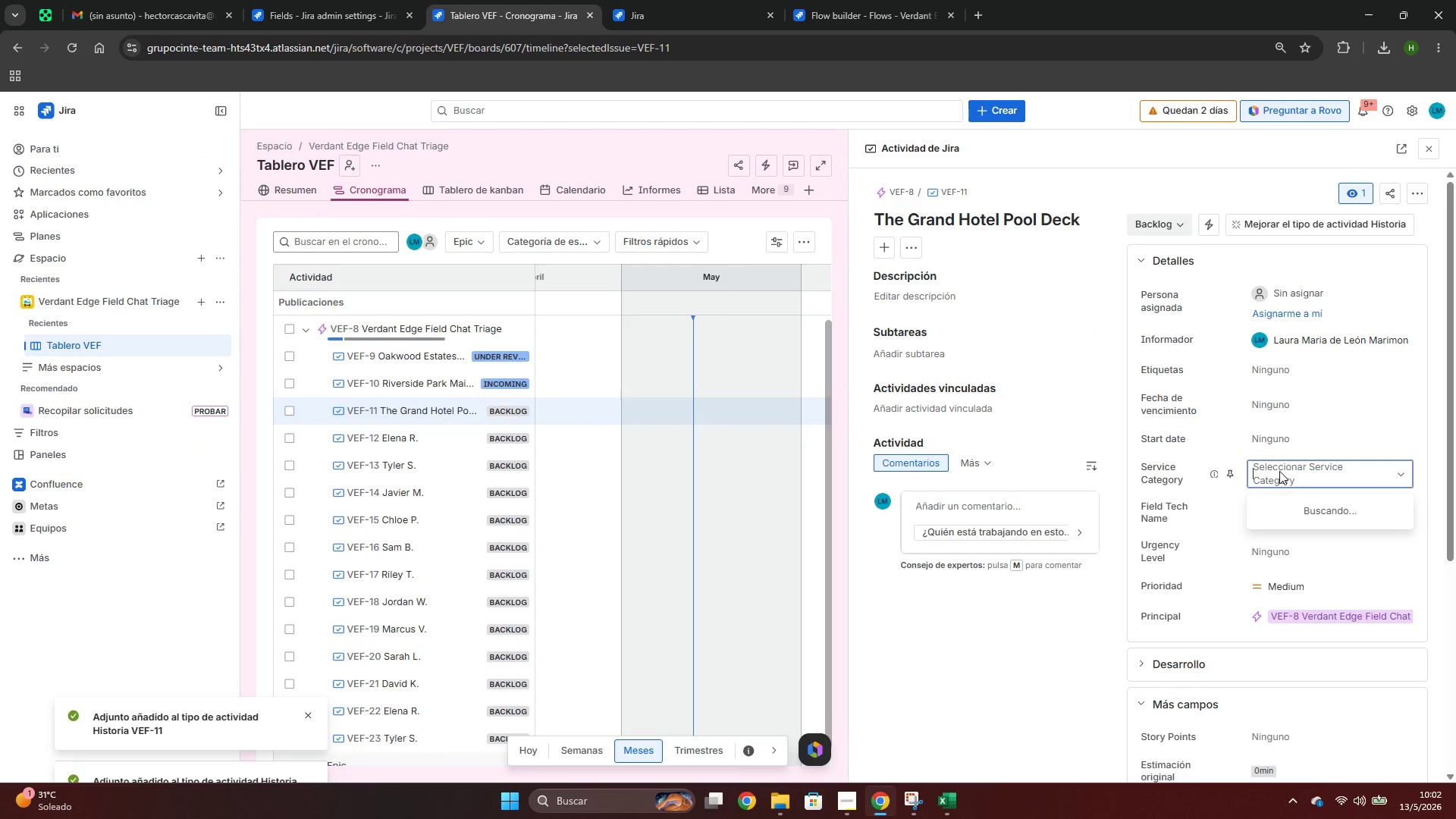 
key(Control+ControlLeft)
 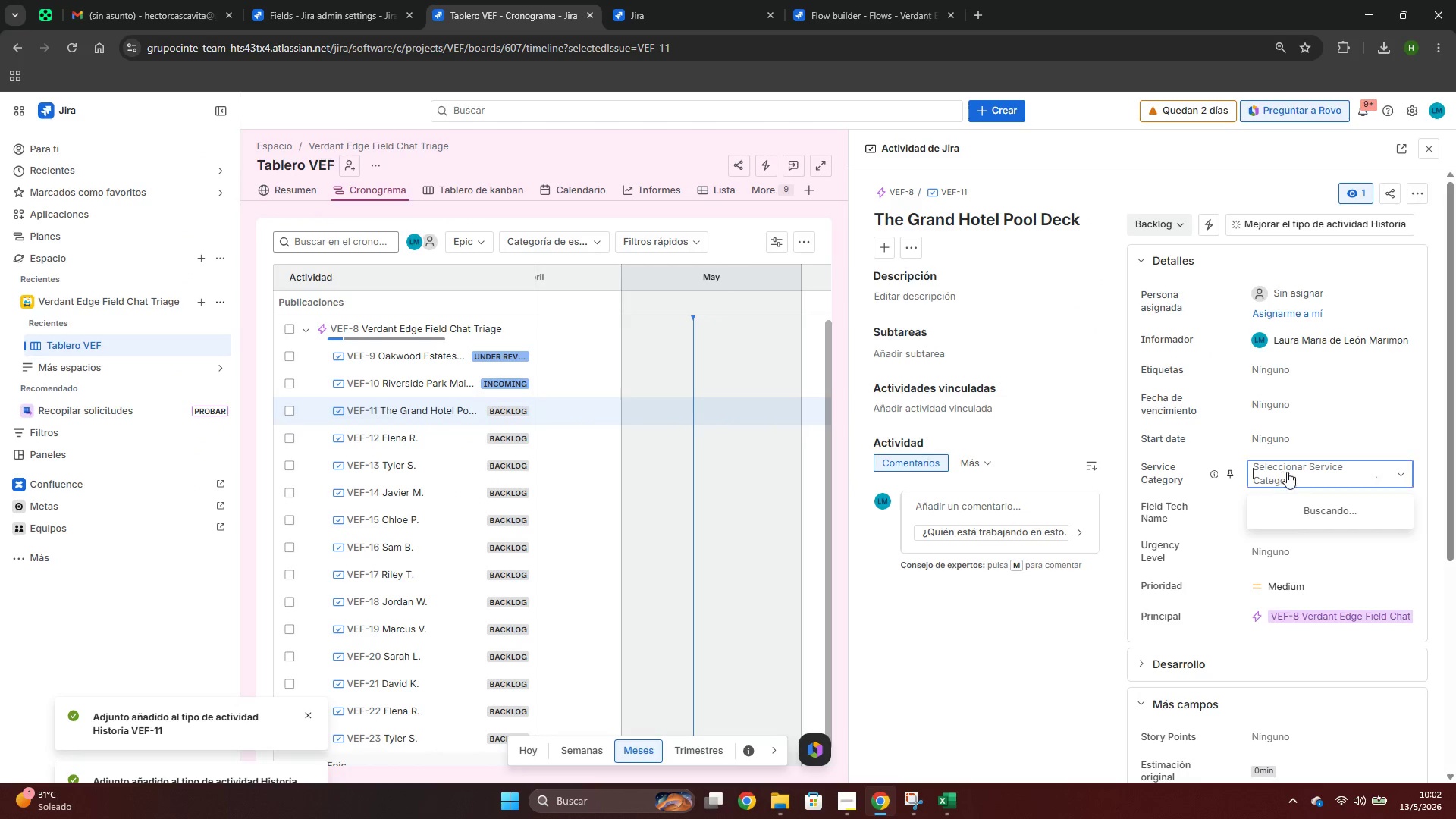 
key(Control+V)
 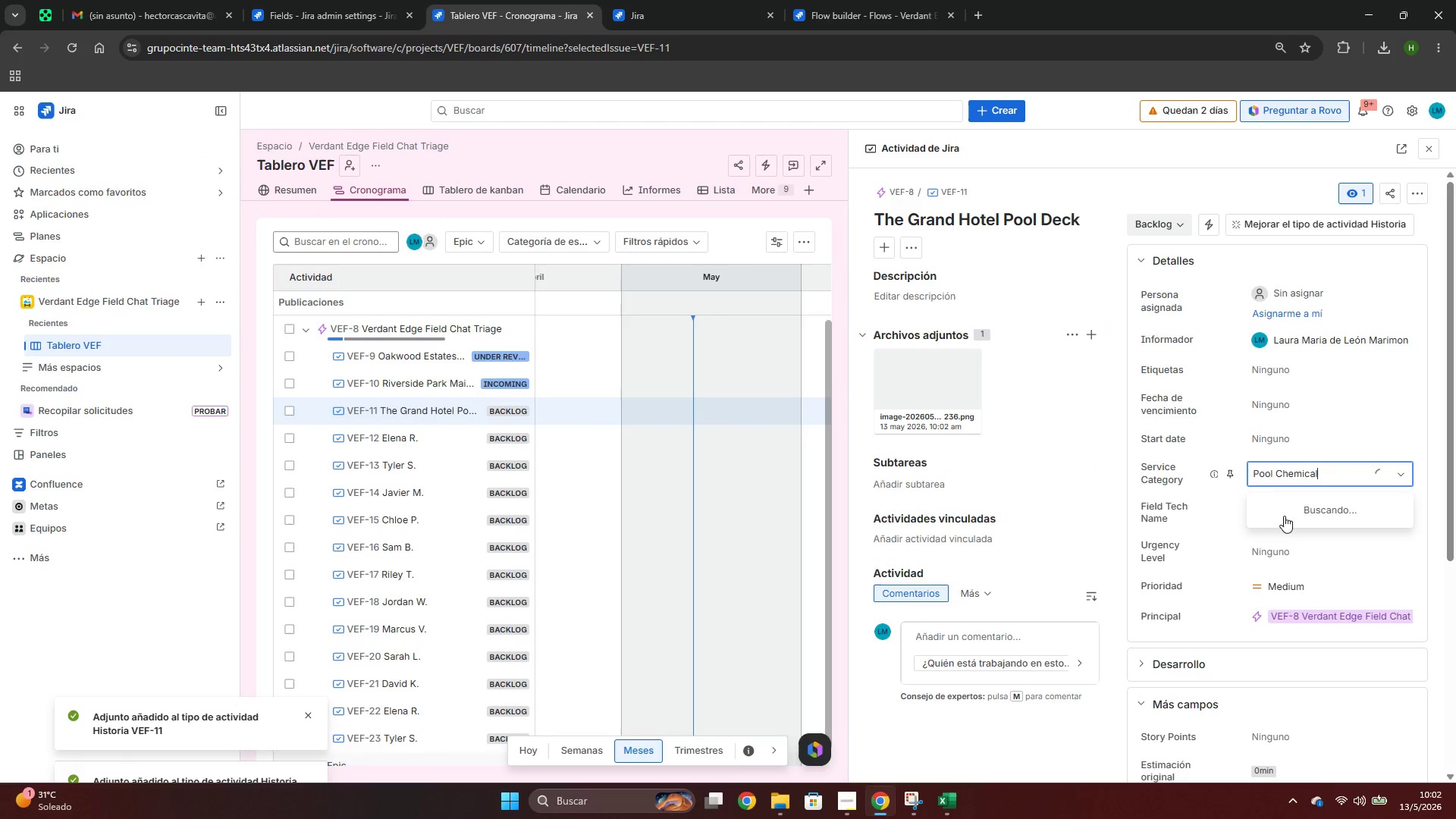 
left_click([1279, 510])
 